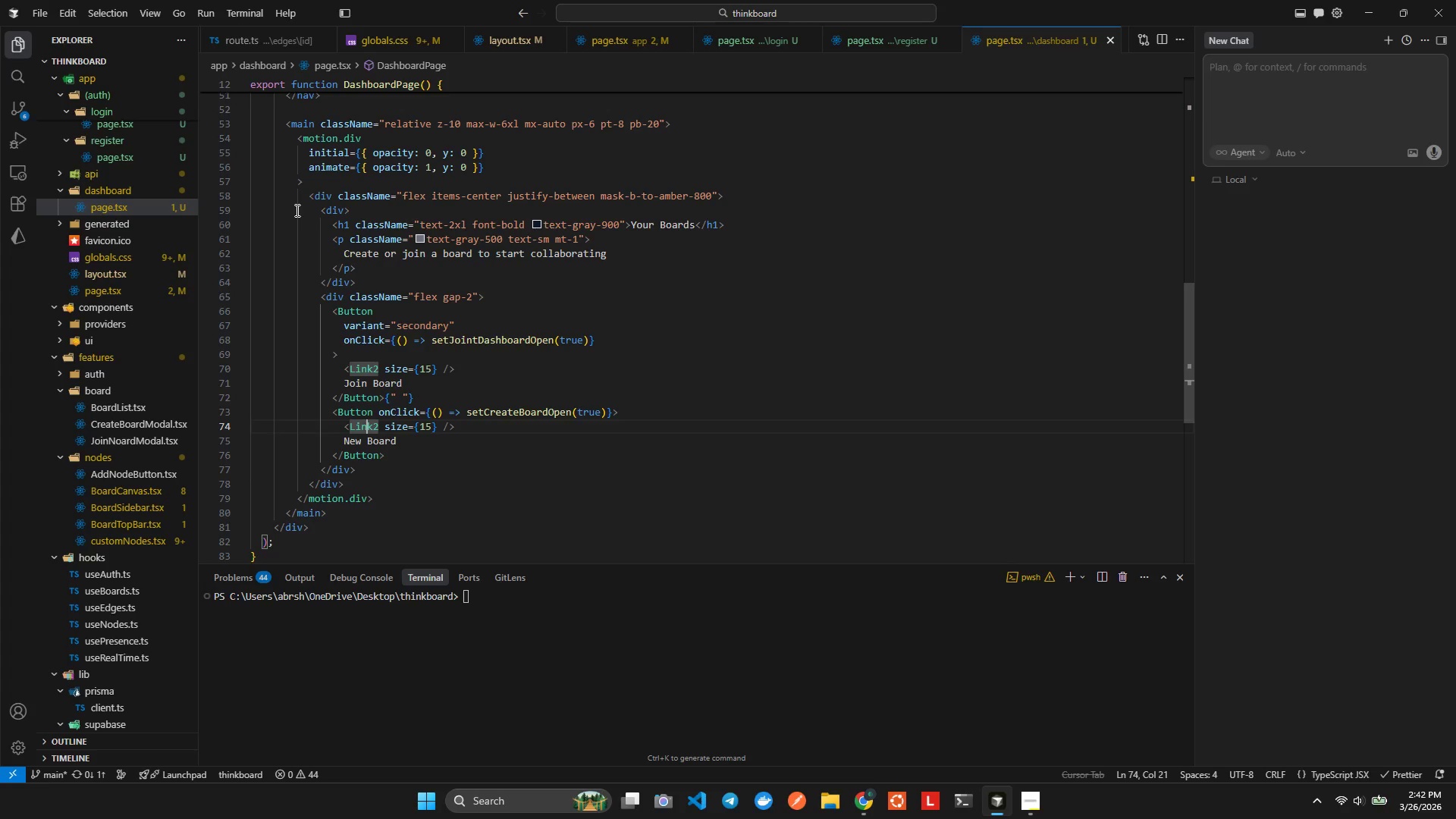 
key(ArrowRight)
 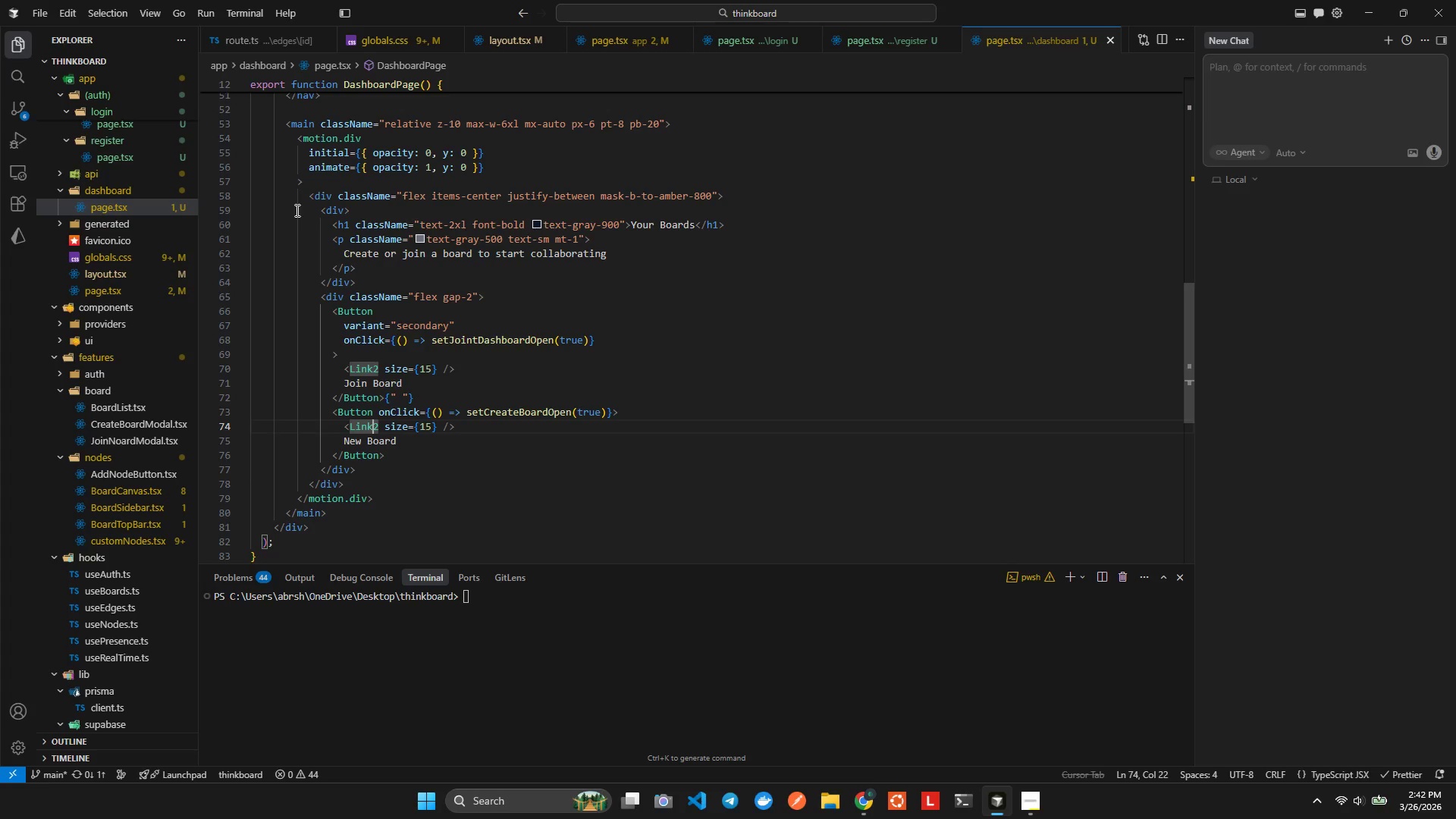 
key(ArrowRight)
 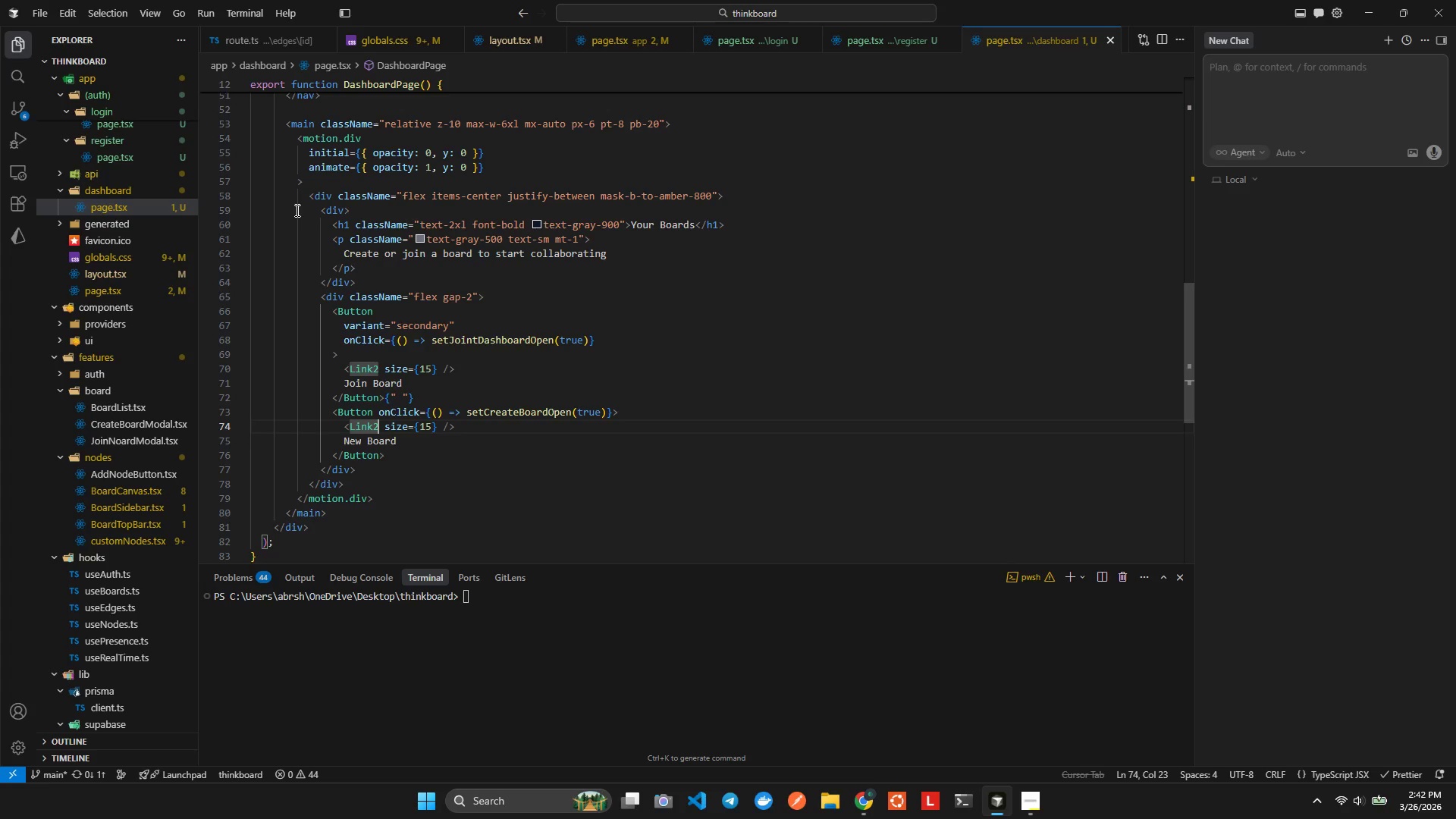 
key(Shift+ArrowLeft)
 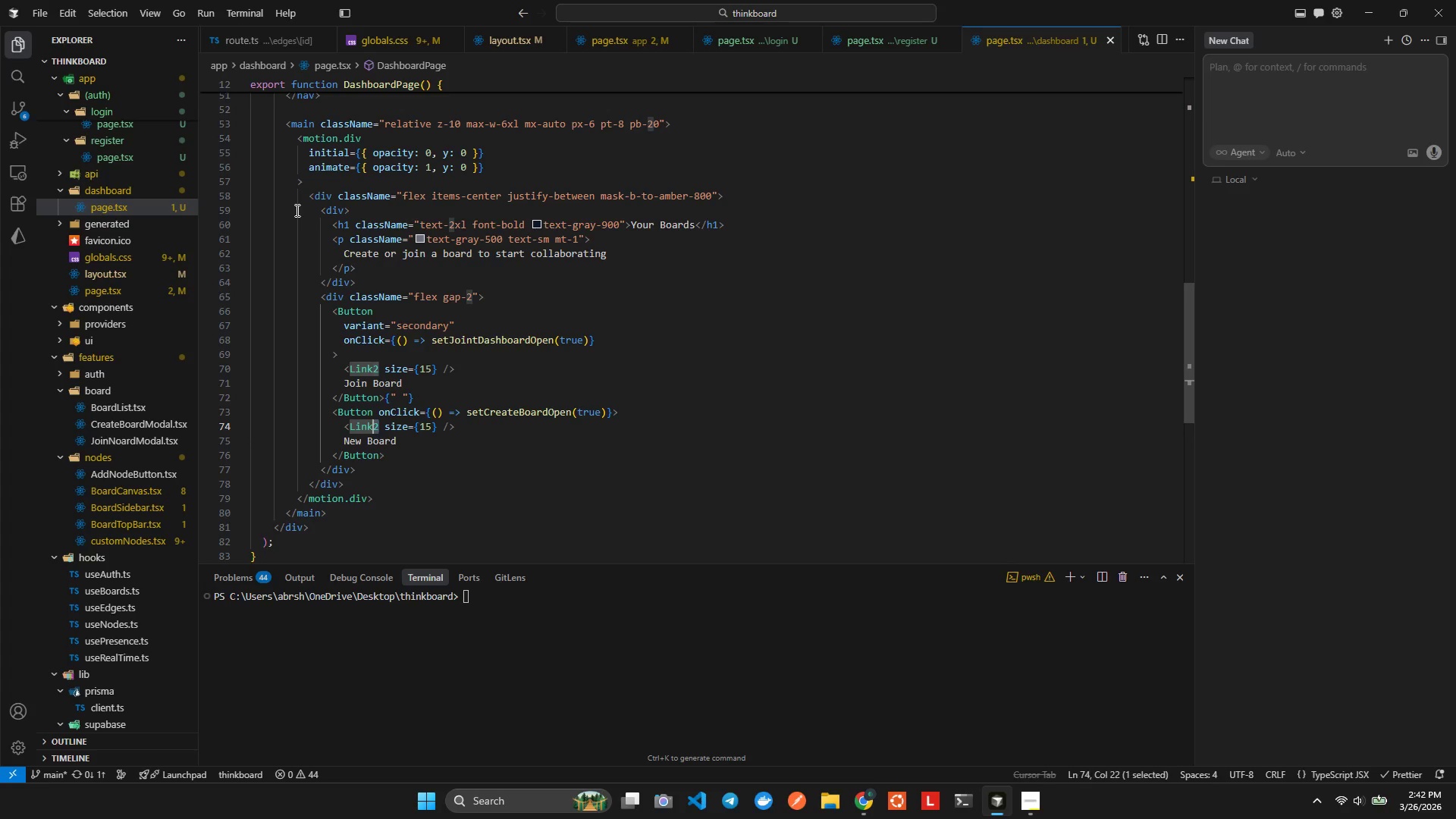 
key(Shift+ArrowLeft)
 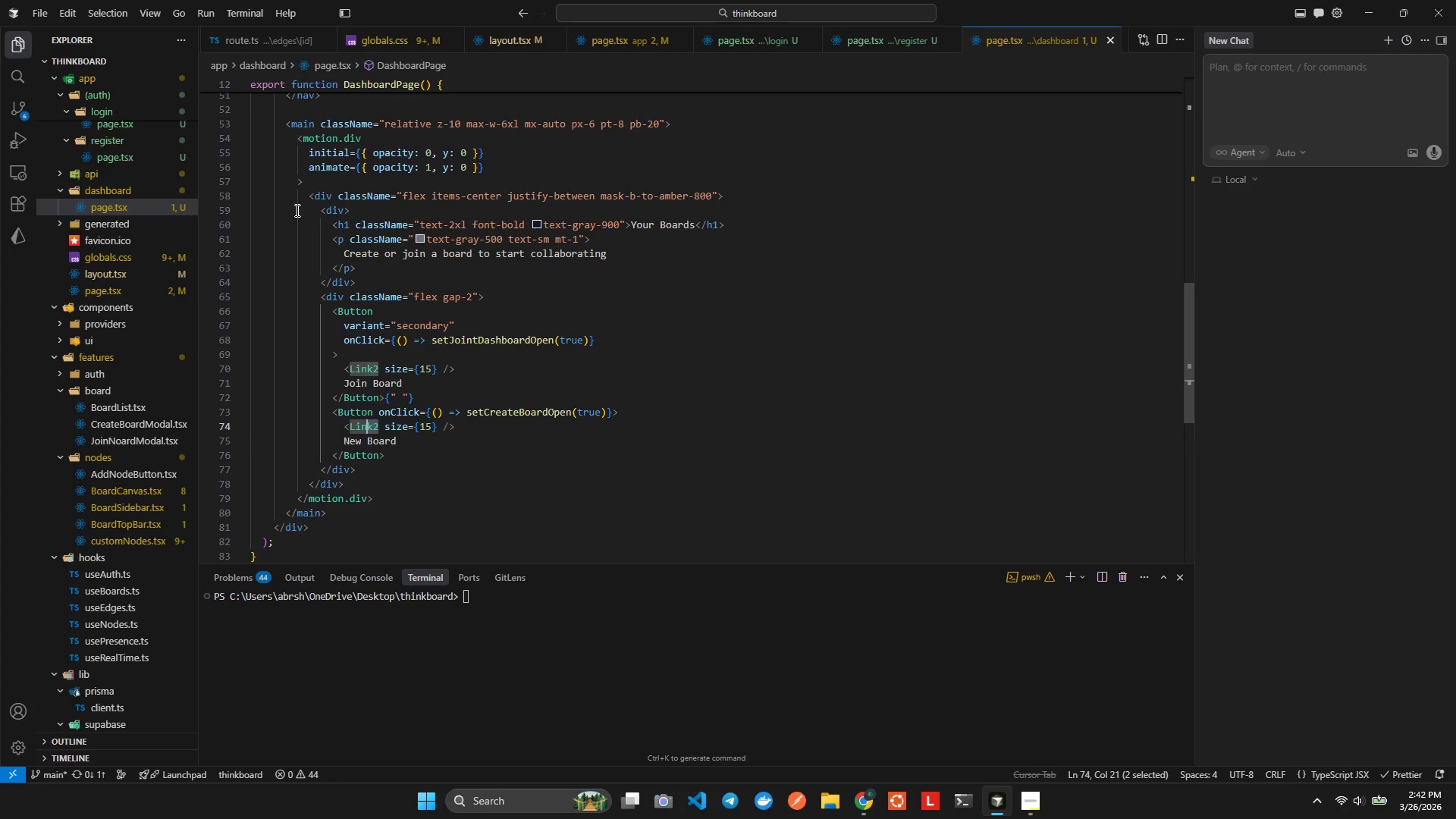 
key(Shift+ArrowLeft)
 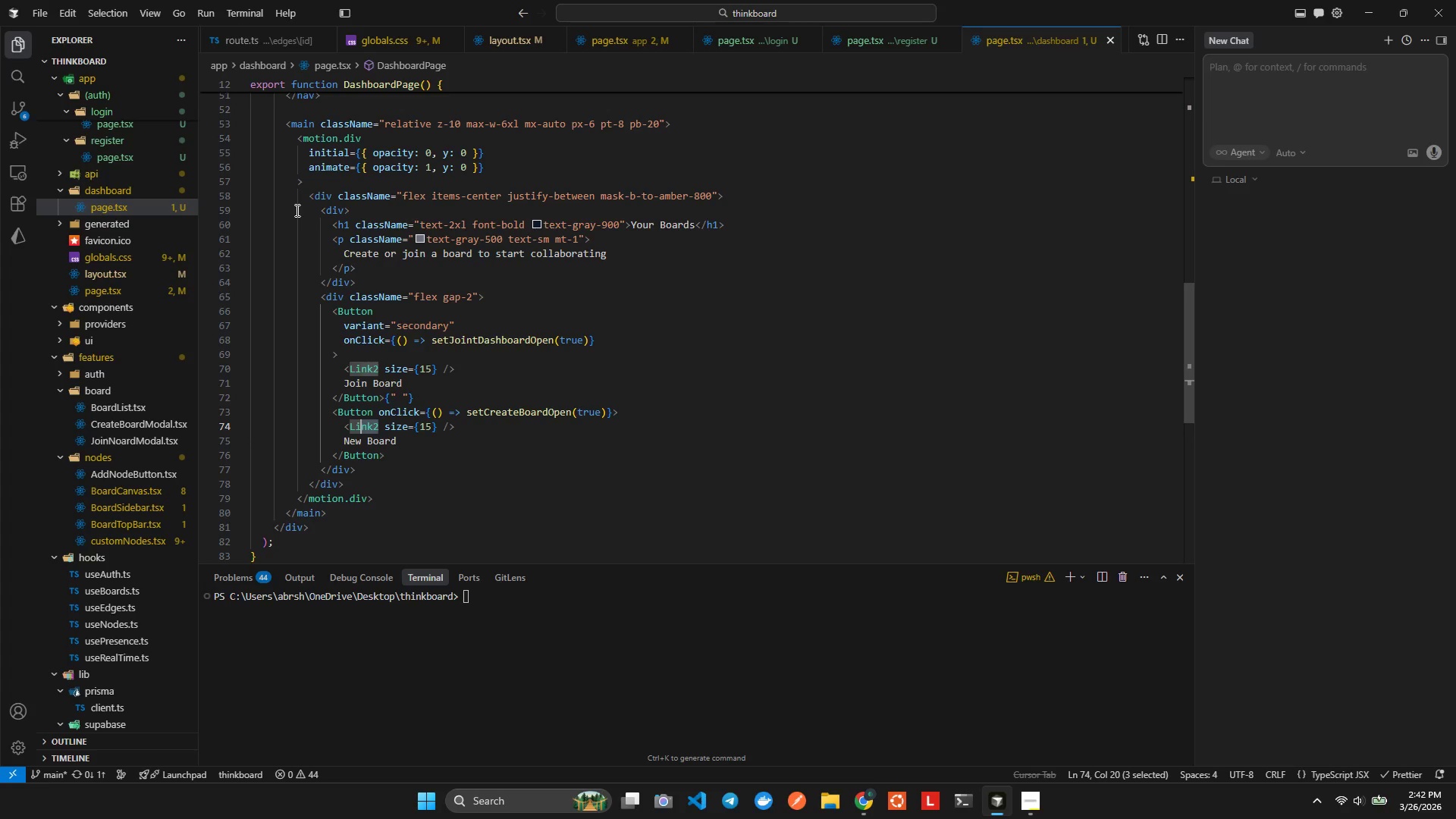 
key(Shift+ArrowLeft)
 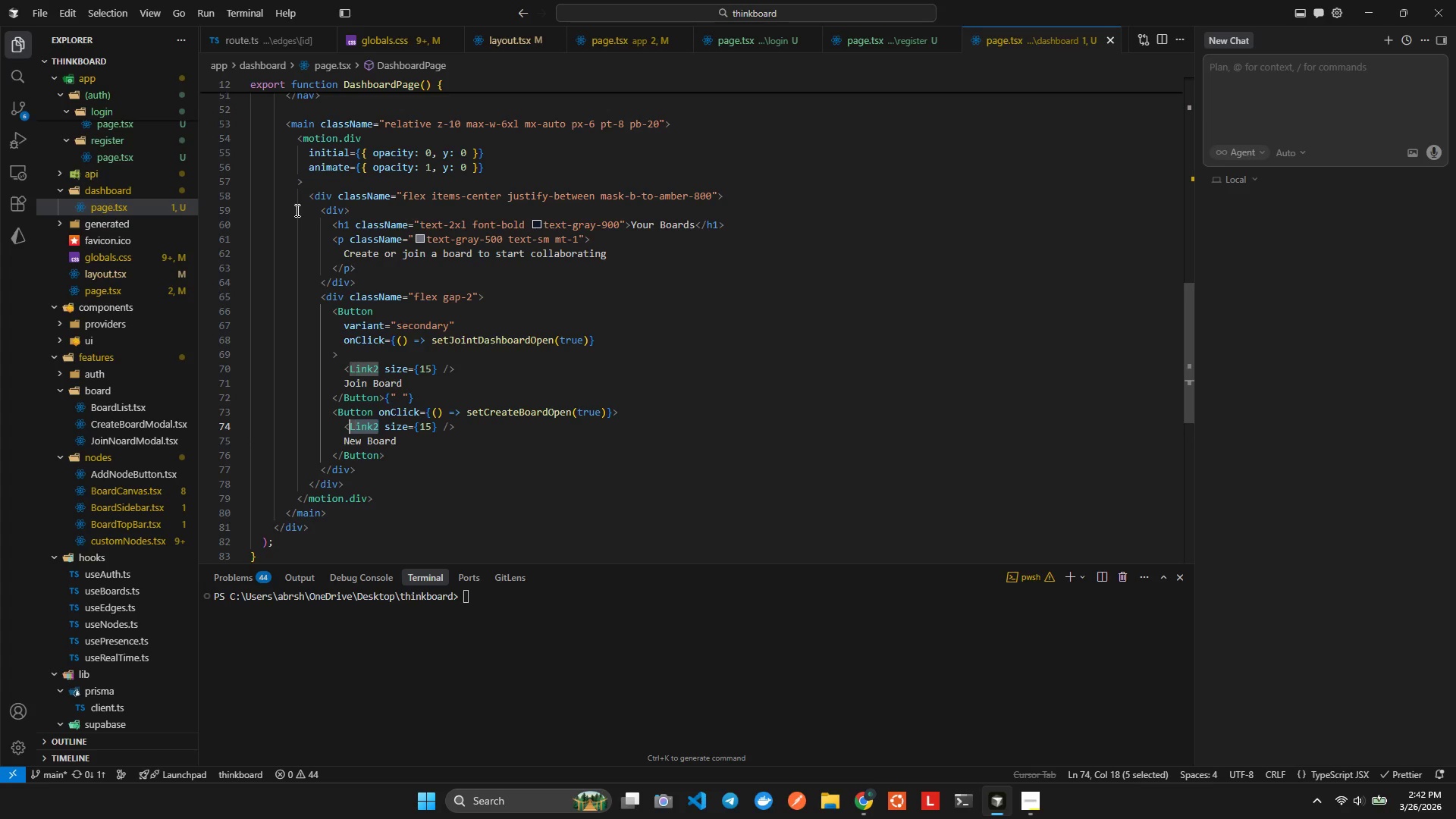 
key(Shift+ArrowLeft)
 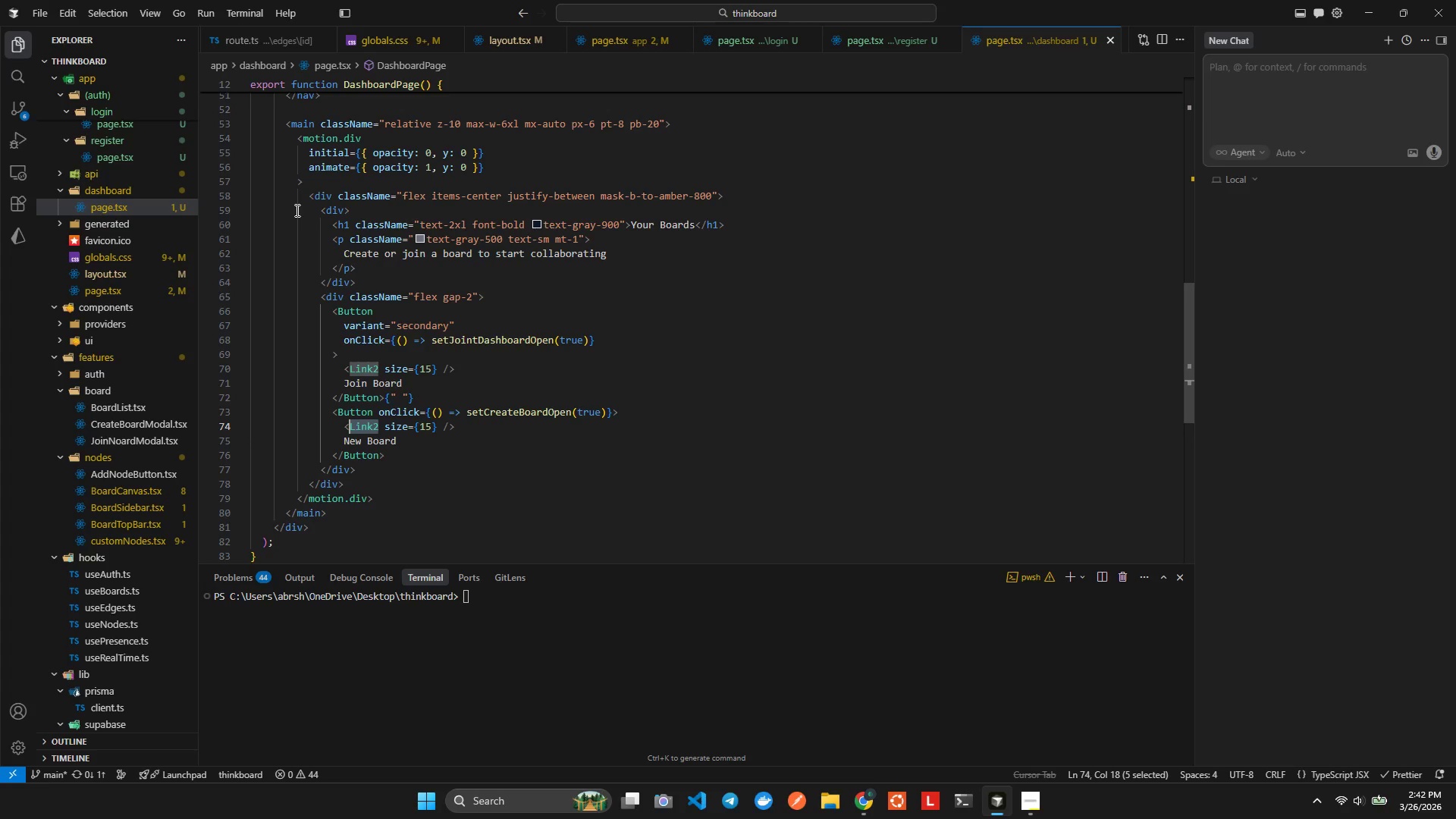 
type(Plus)
 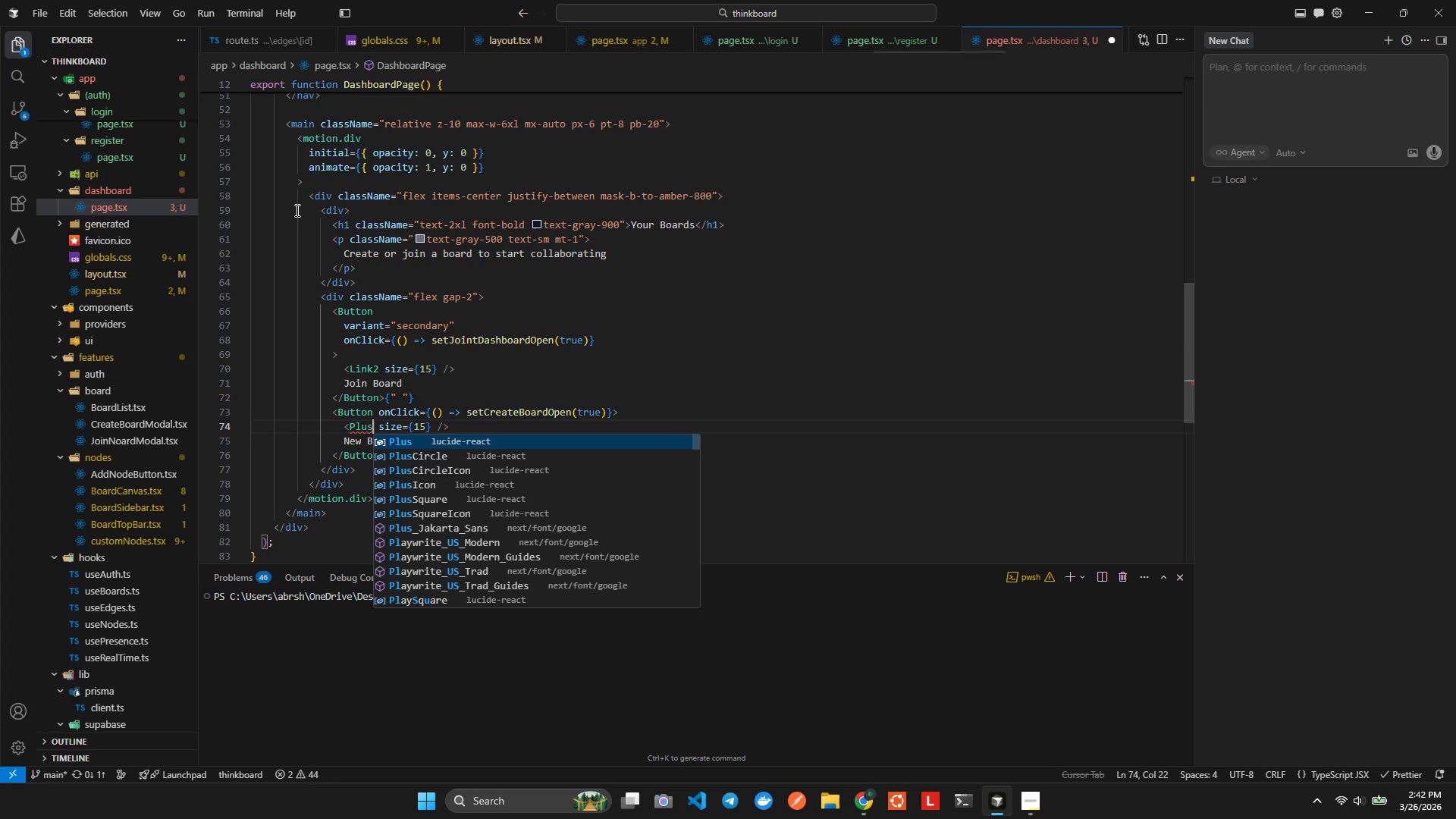 
key(Enter)
 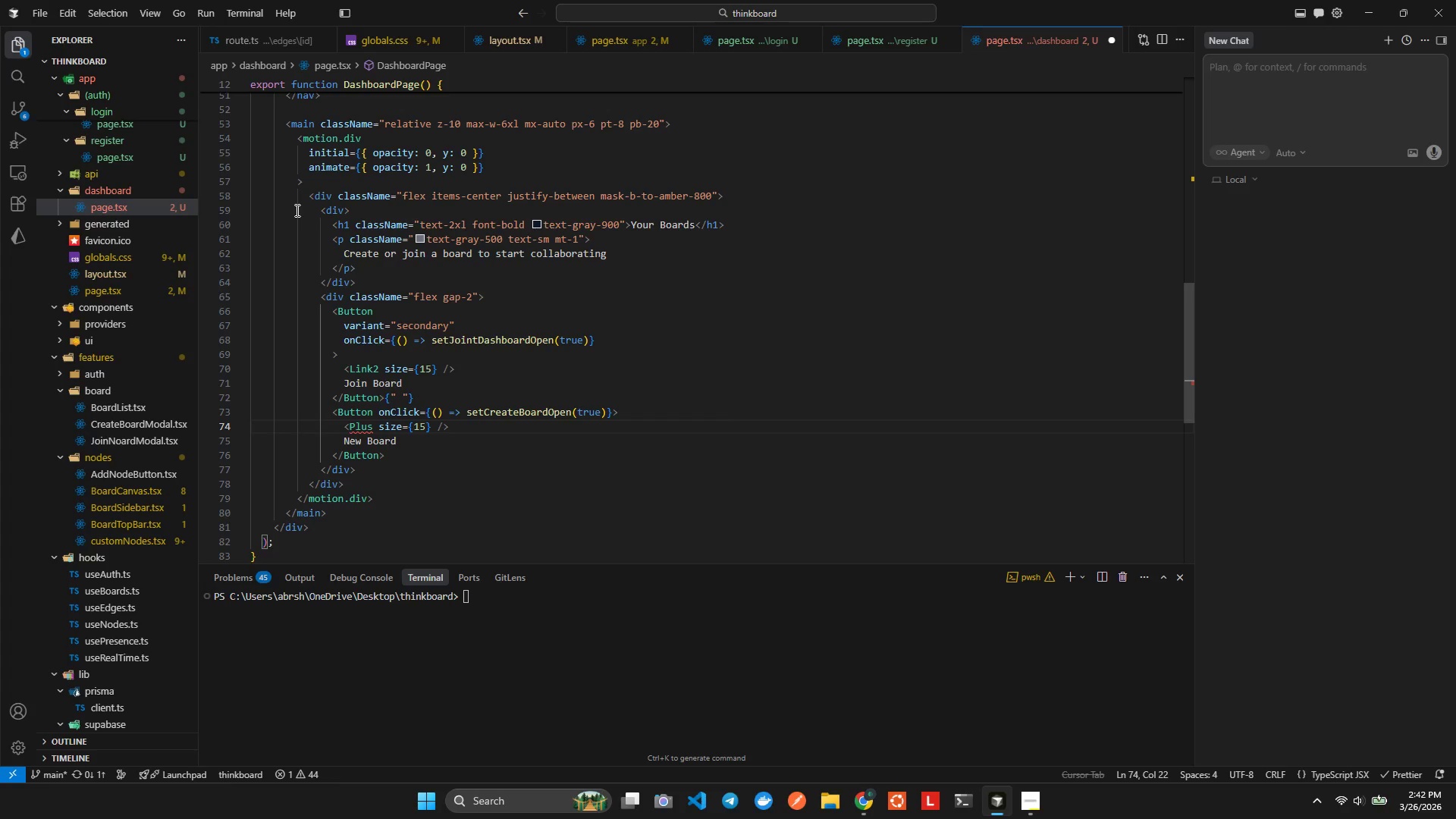 
key(Alt+AltLeft)
 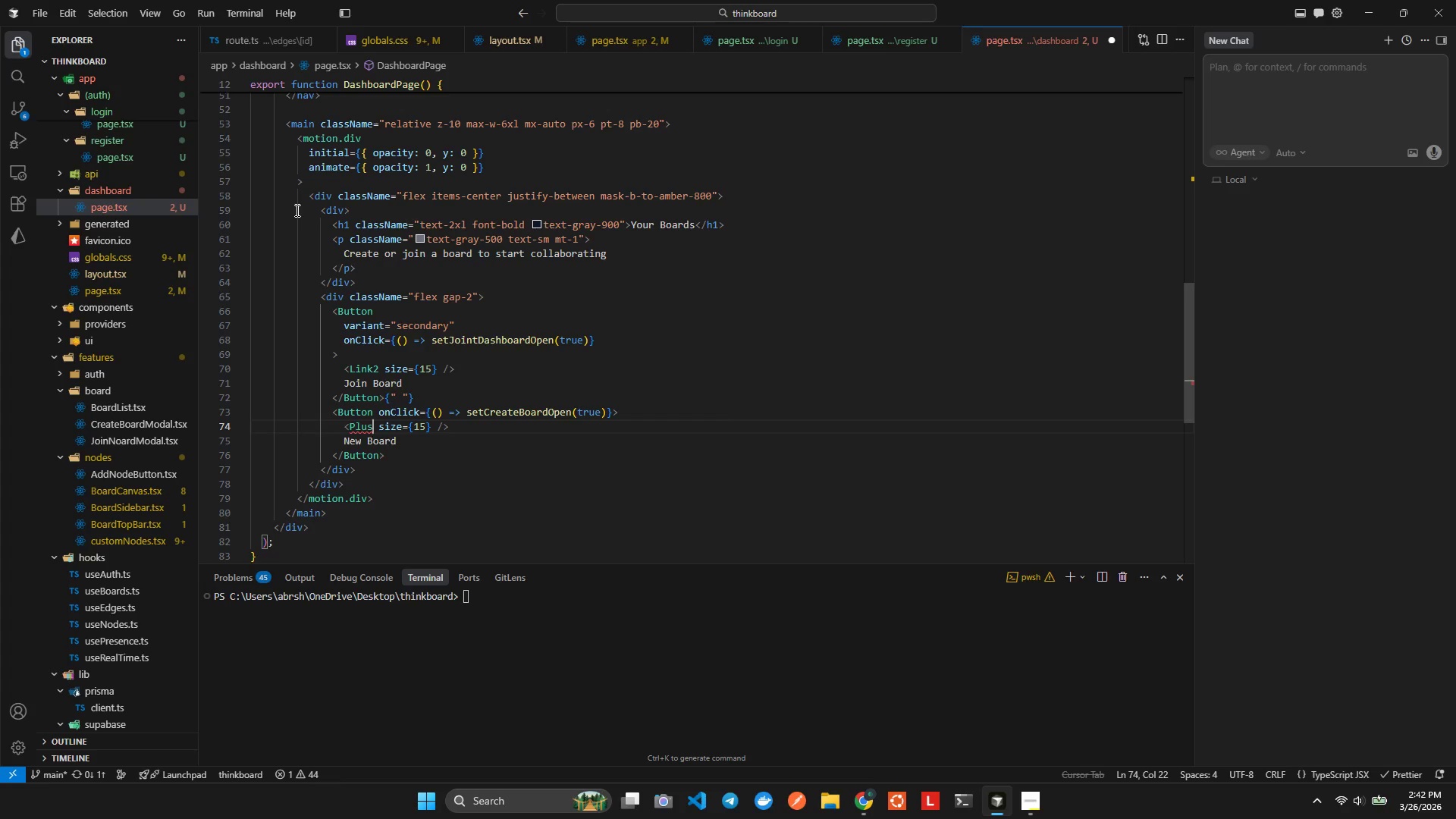 
key(Alt+Shift+ShiftLeft)
 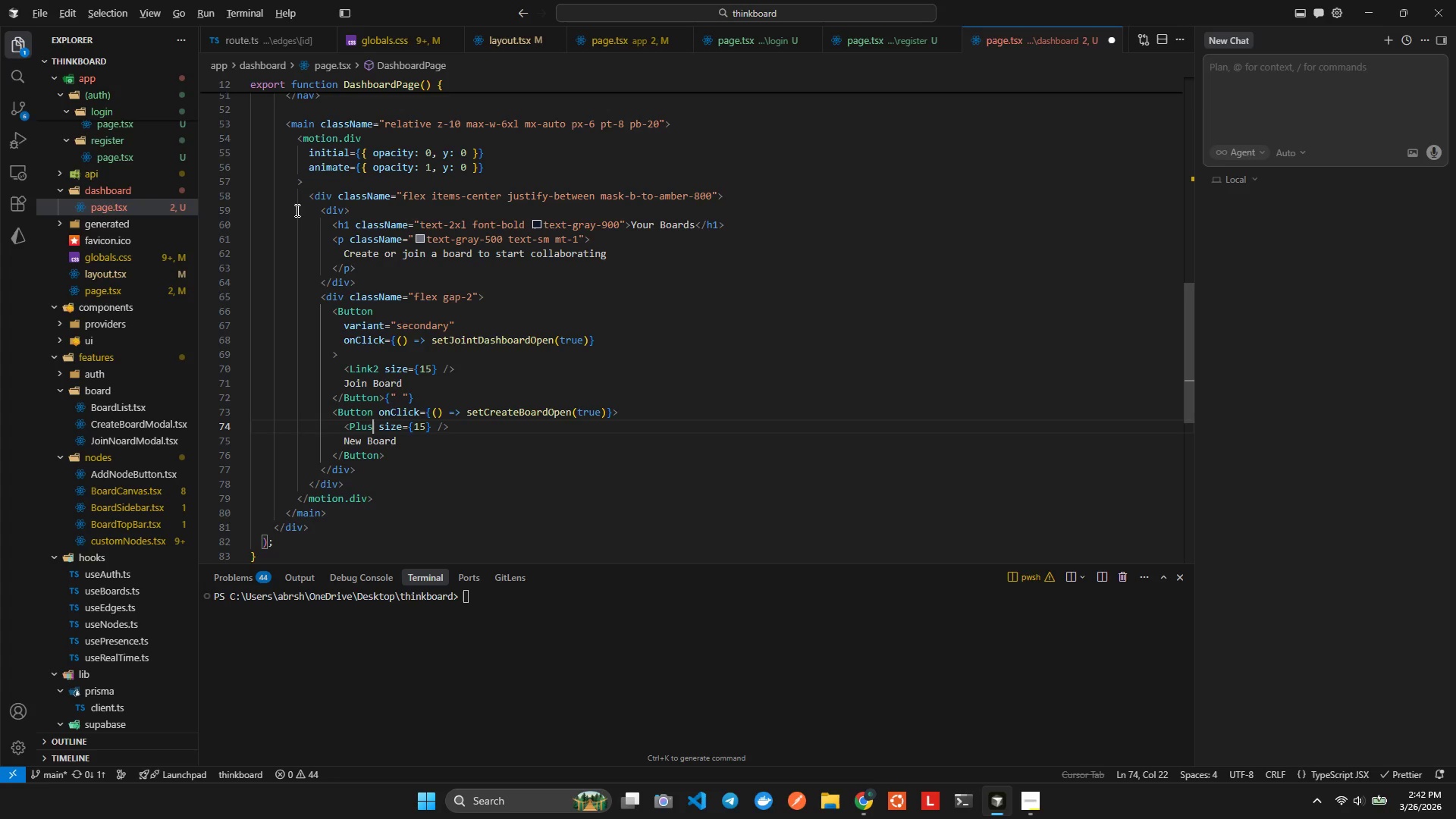 
key(Alt+Shift+F)
 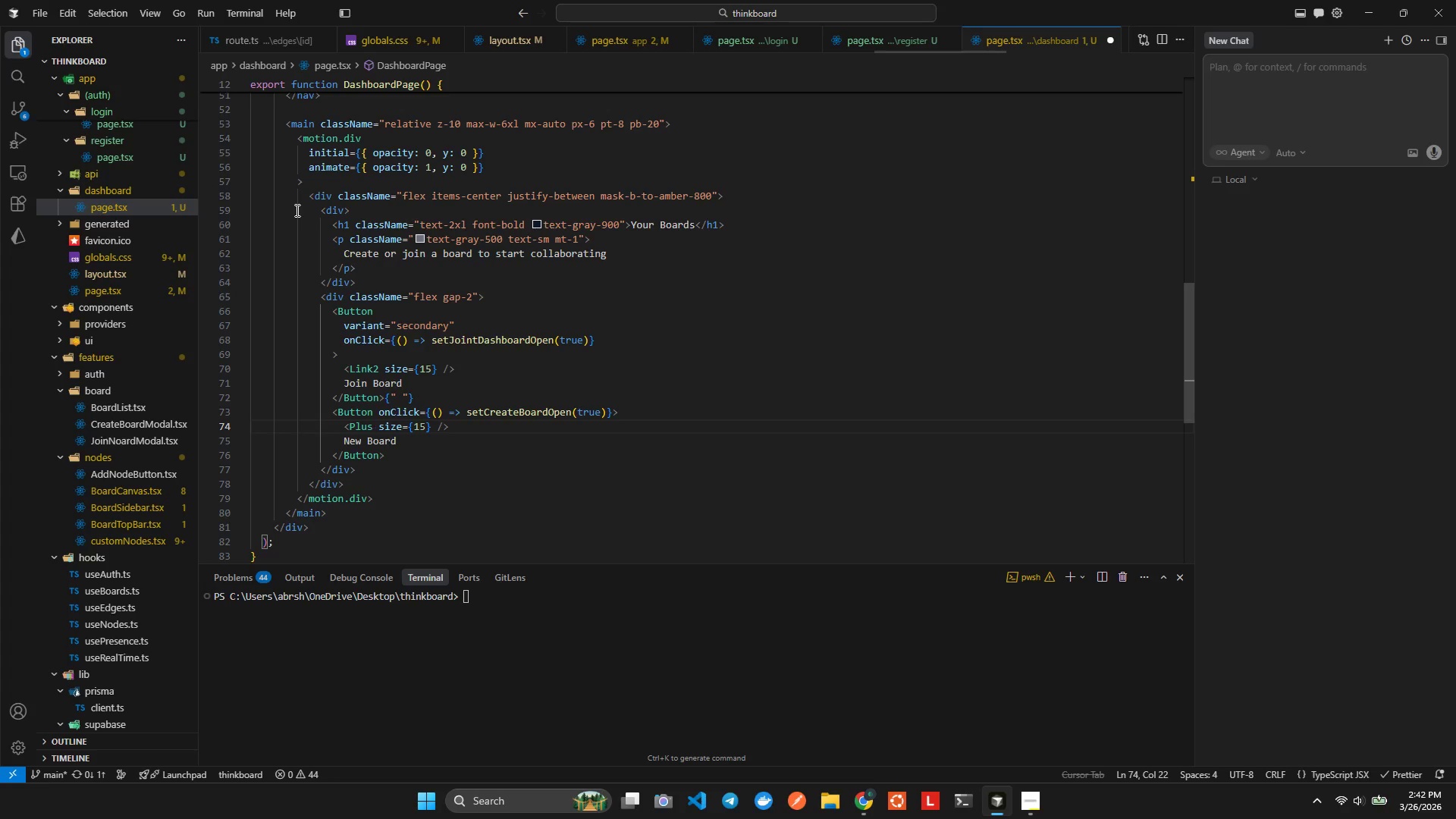 
key(Control+ControlLeft)
 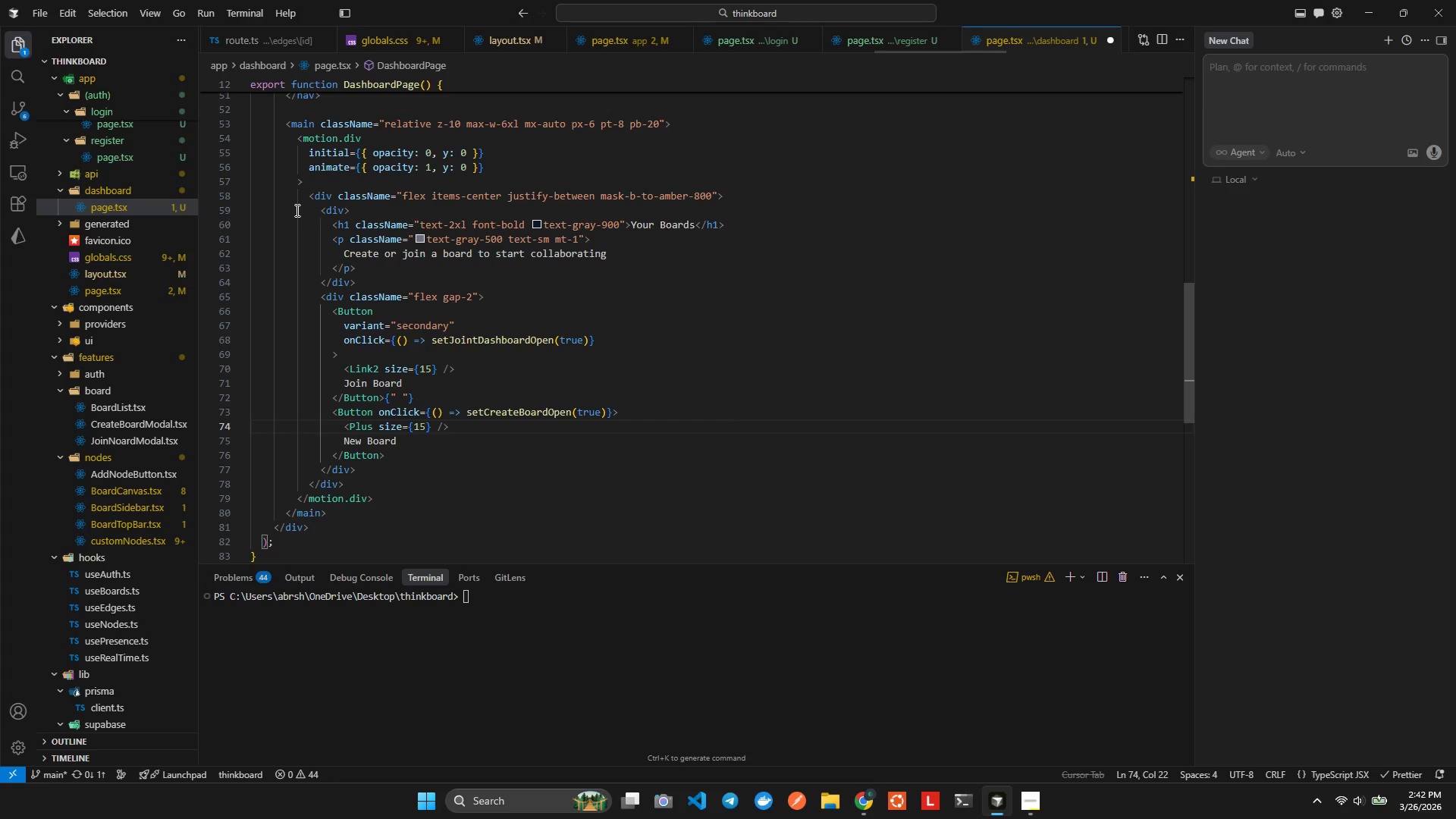 
key(Control+S)
 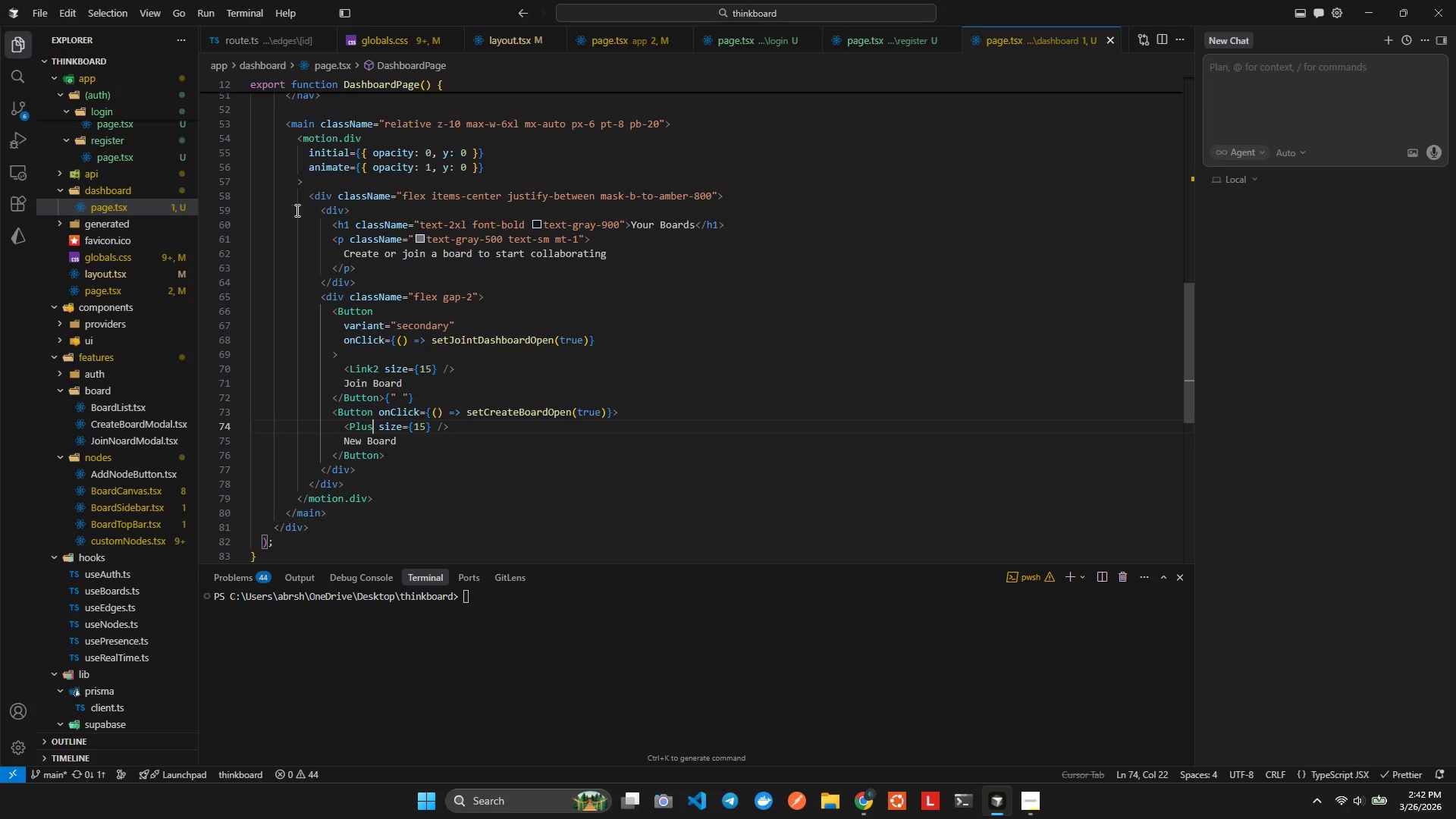 
key(ArrowDown)
 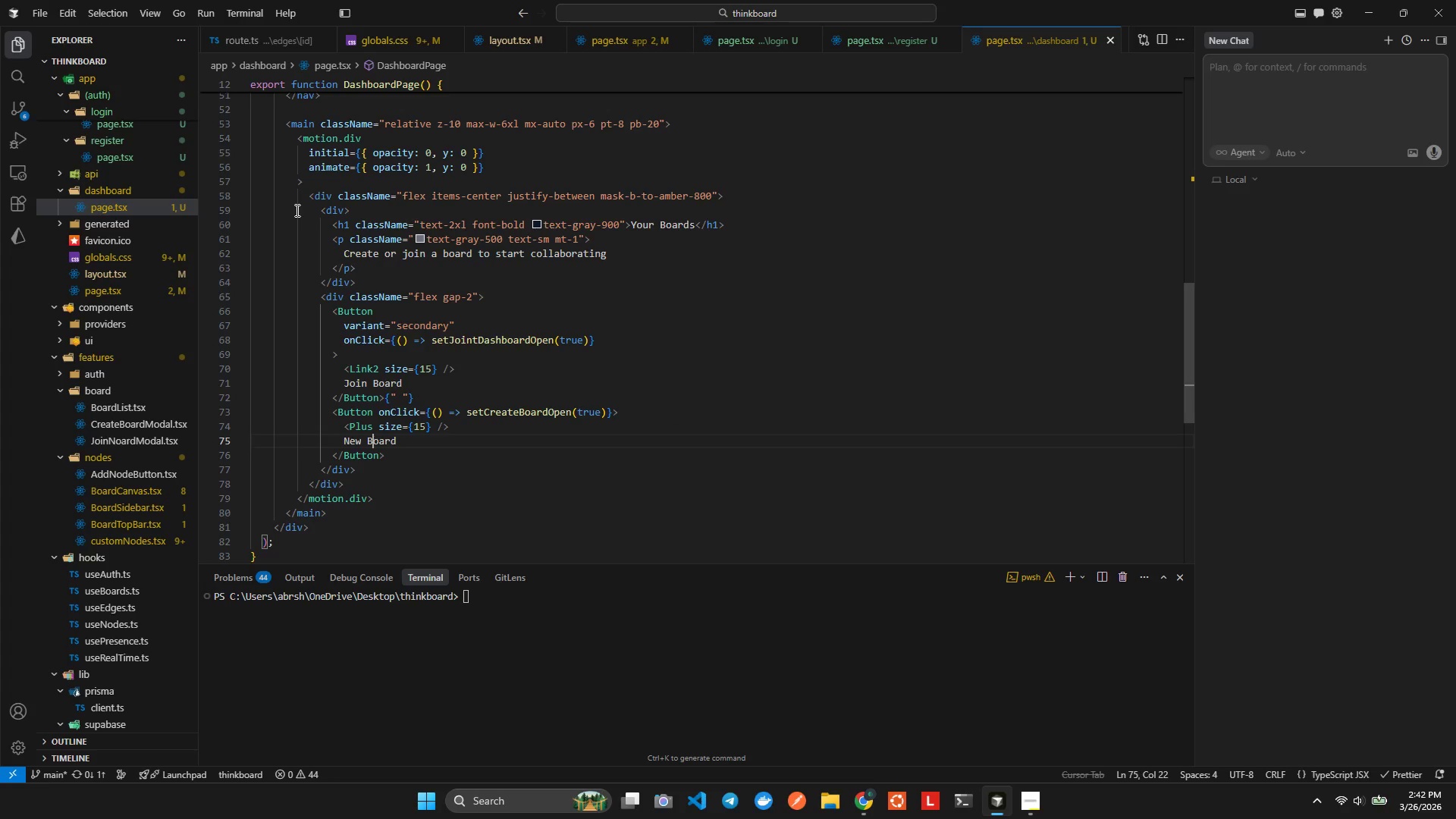 
key(ArrowDown)
 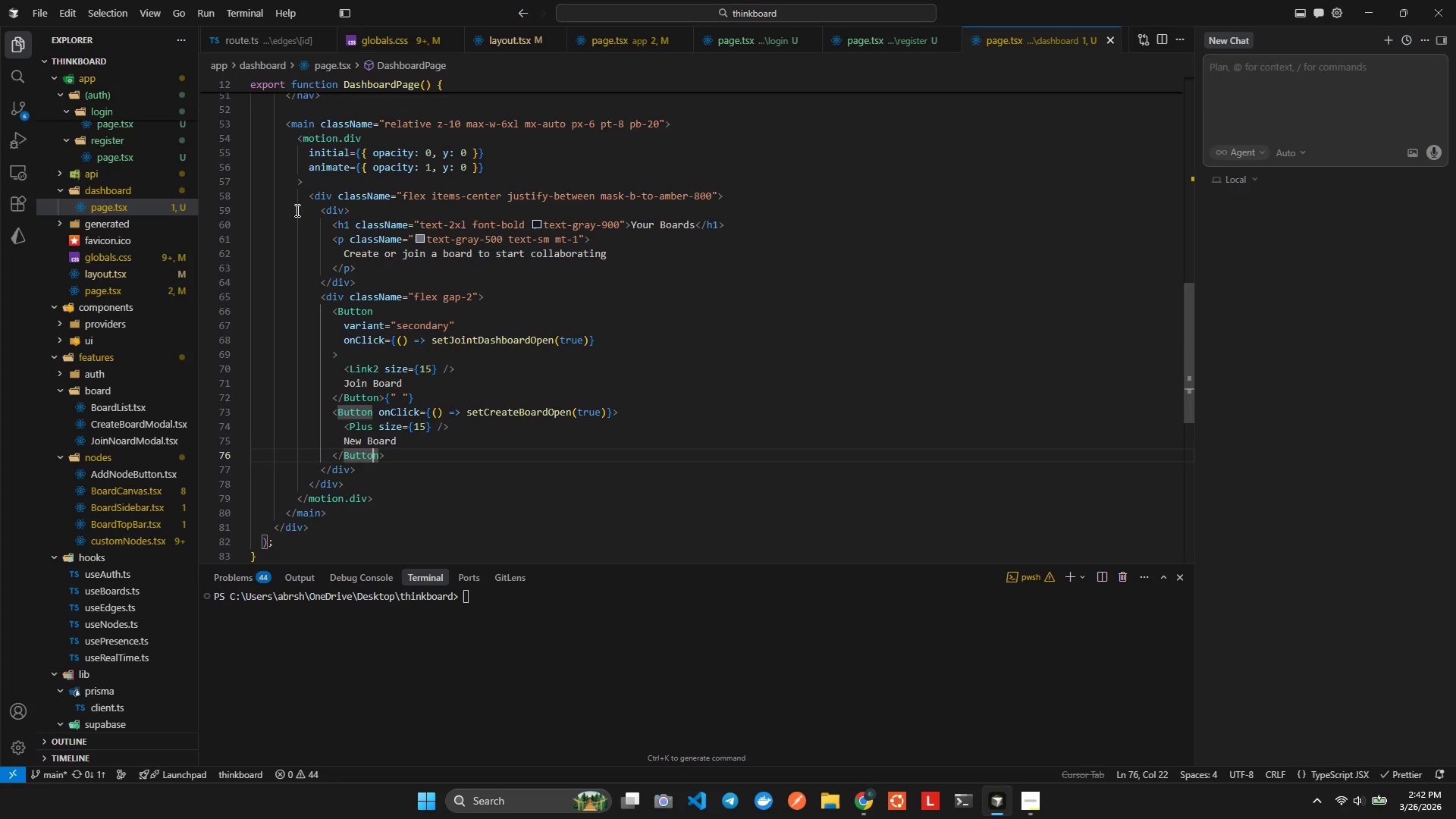 
key(ArrowLeft)
 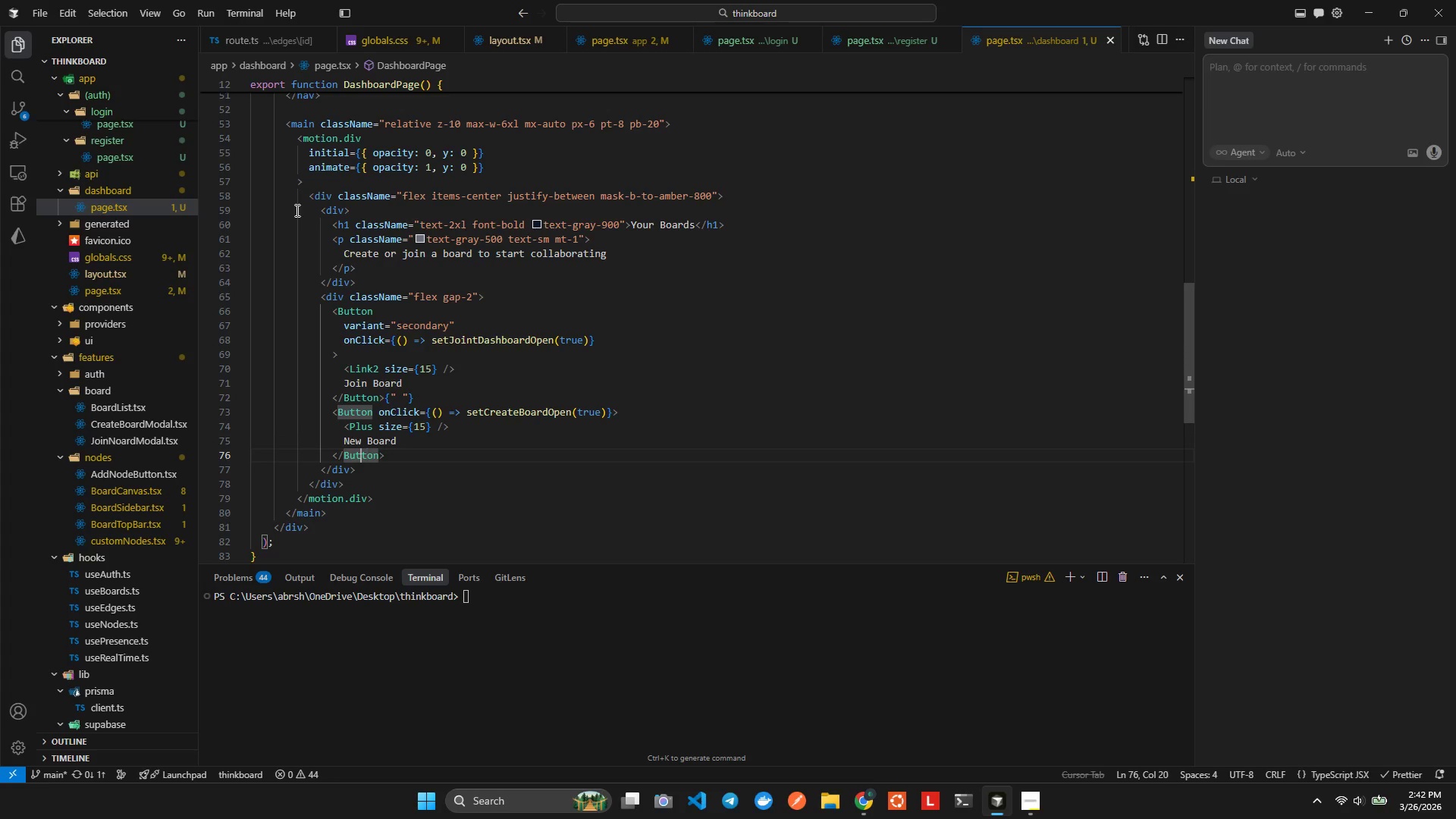 
key(ArrowLeft)
 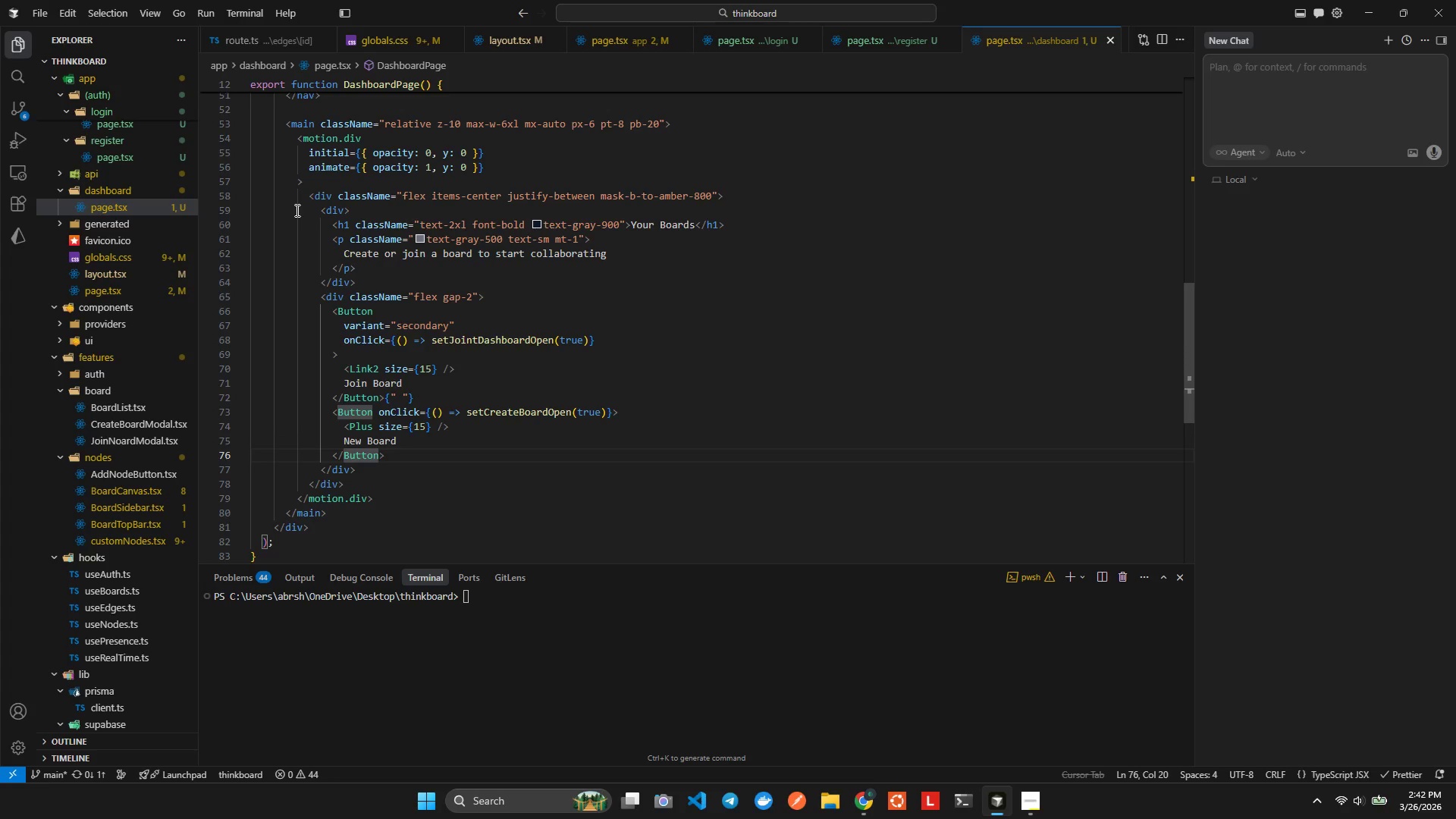 
wait(7.28)
 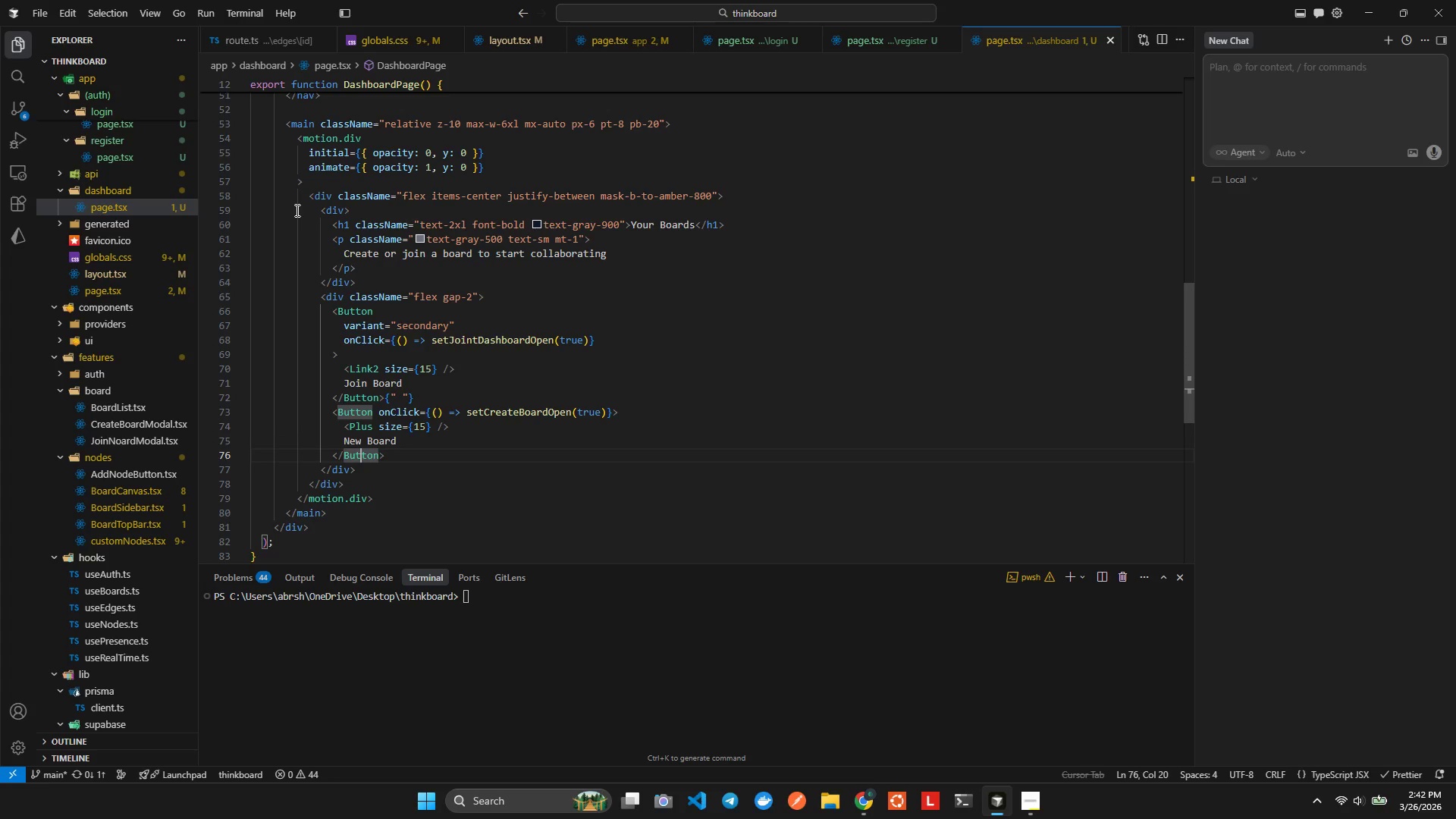 
key(ArrowDown)
 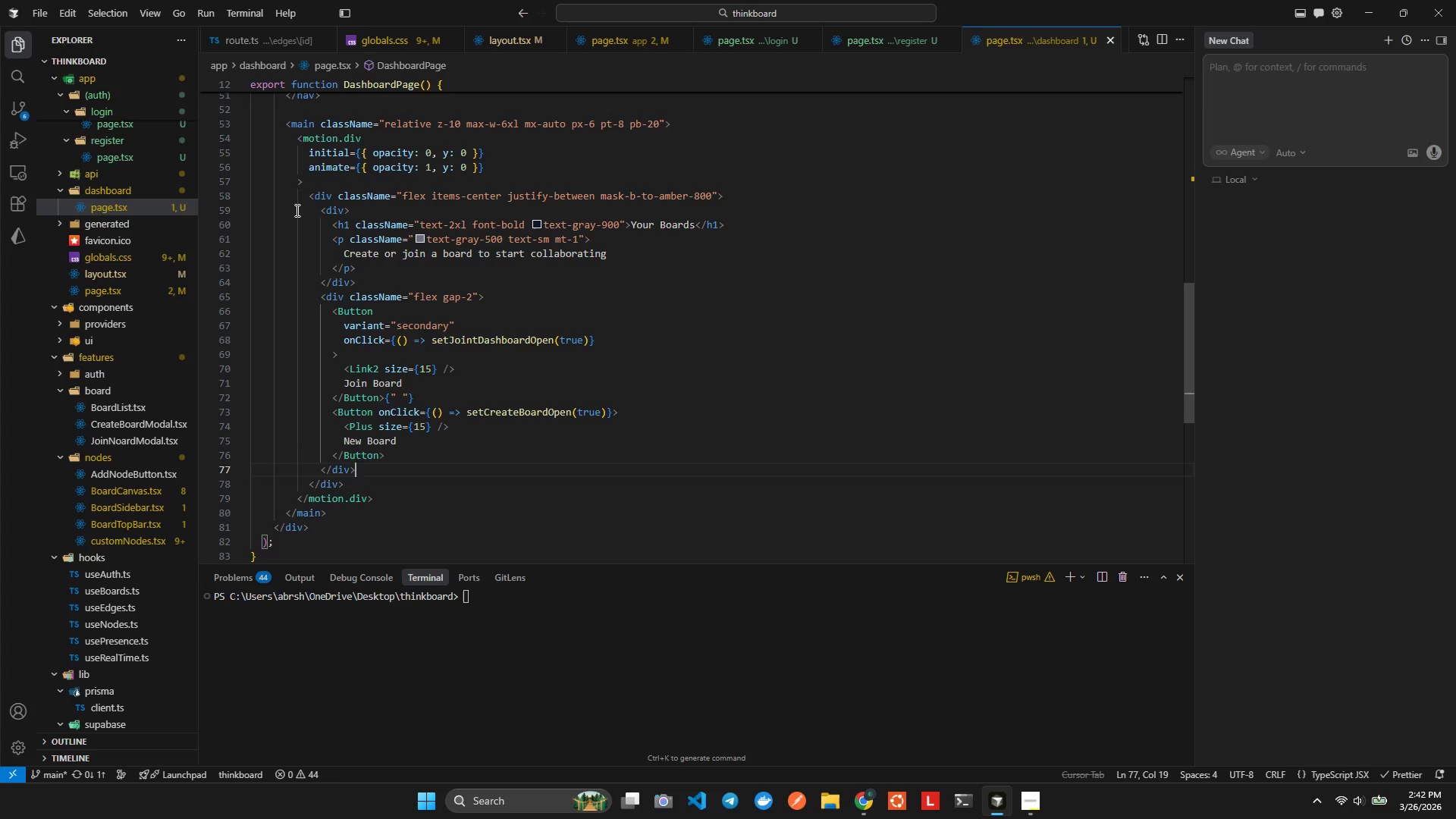 
key(ArrowLeft)
 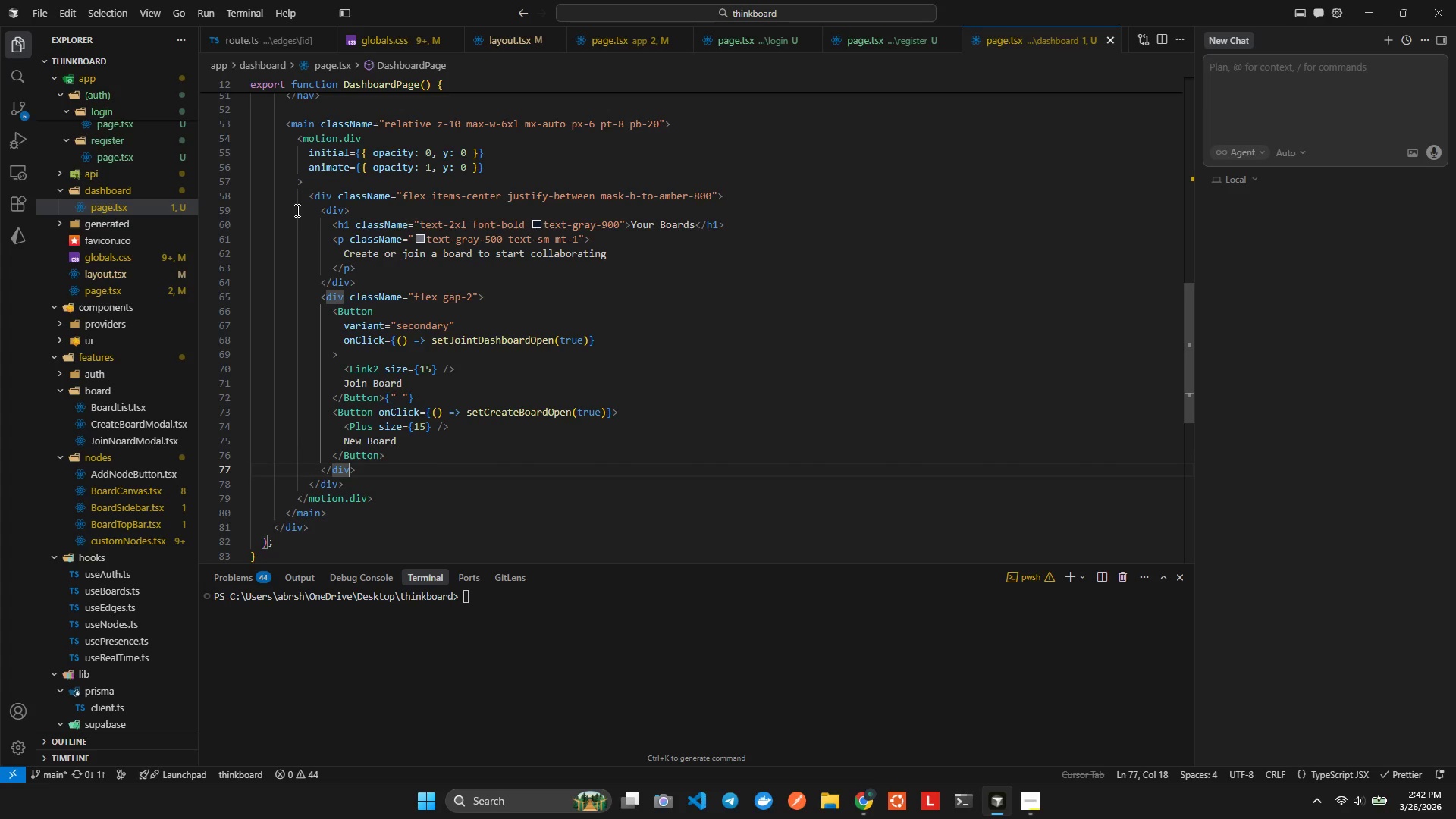 
key(ArrowLeft)
 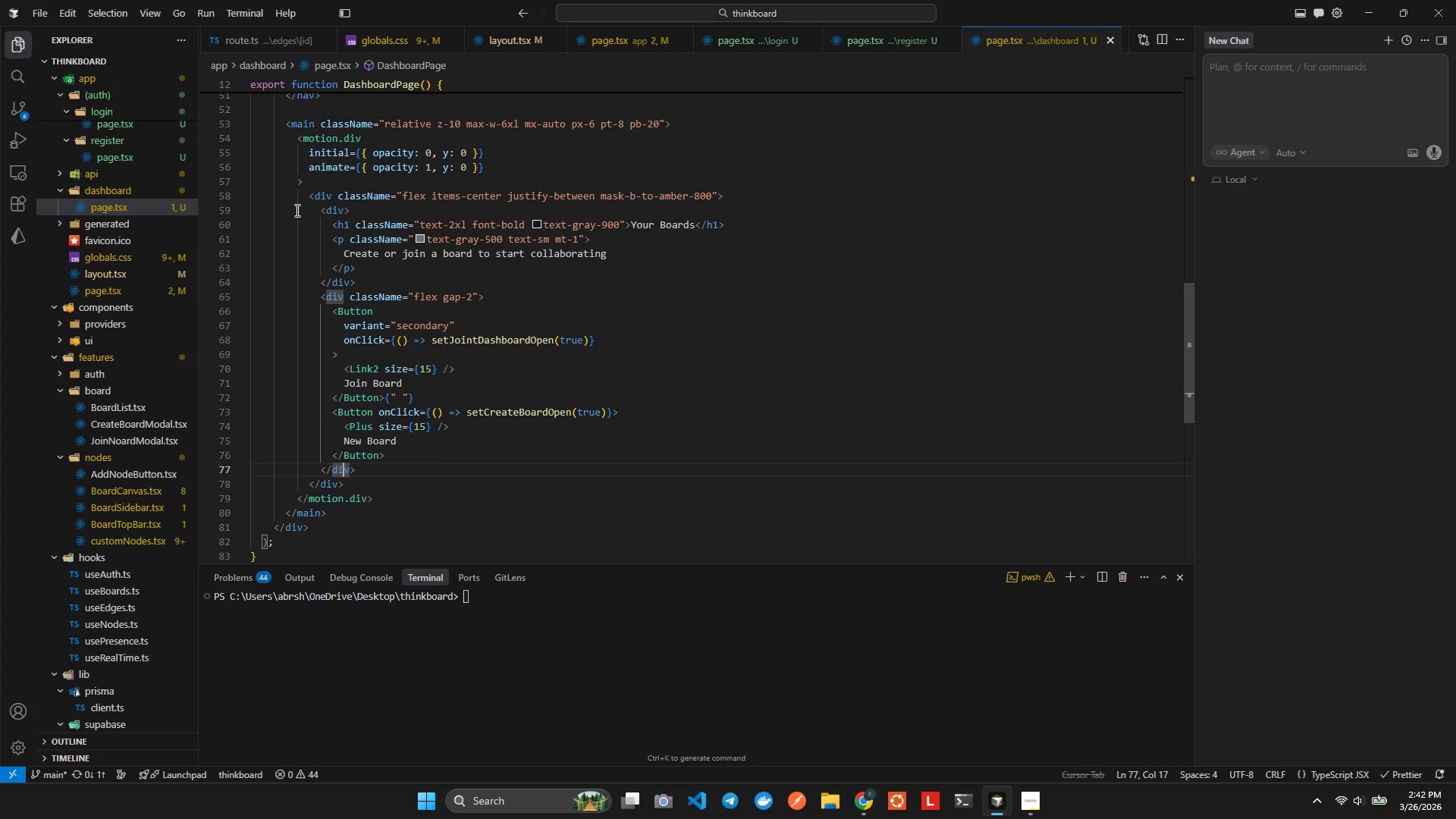 
key(ArrowDown)
 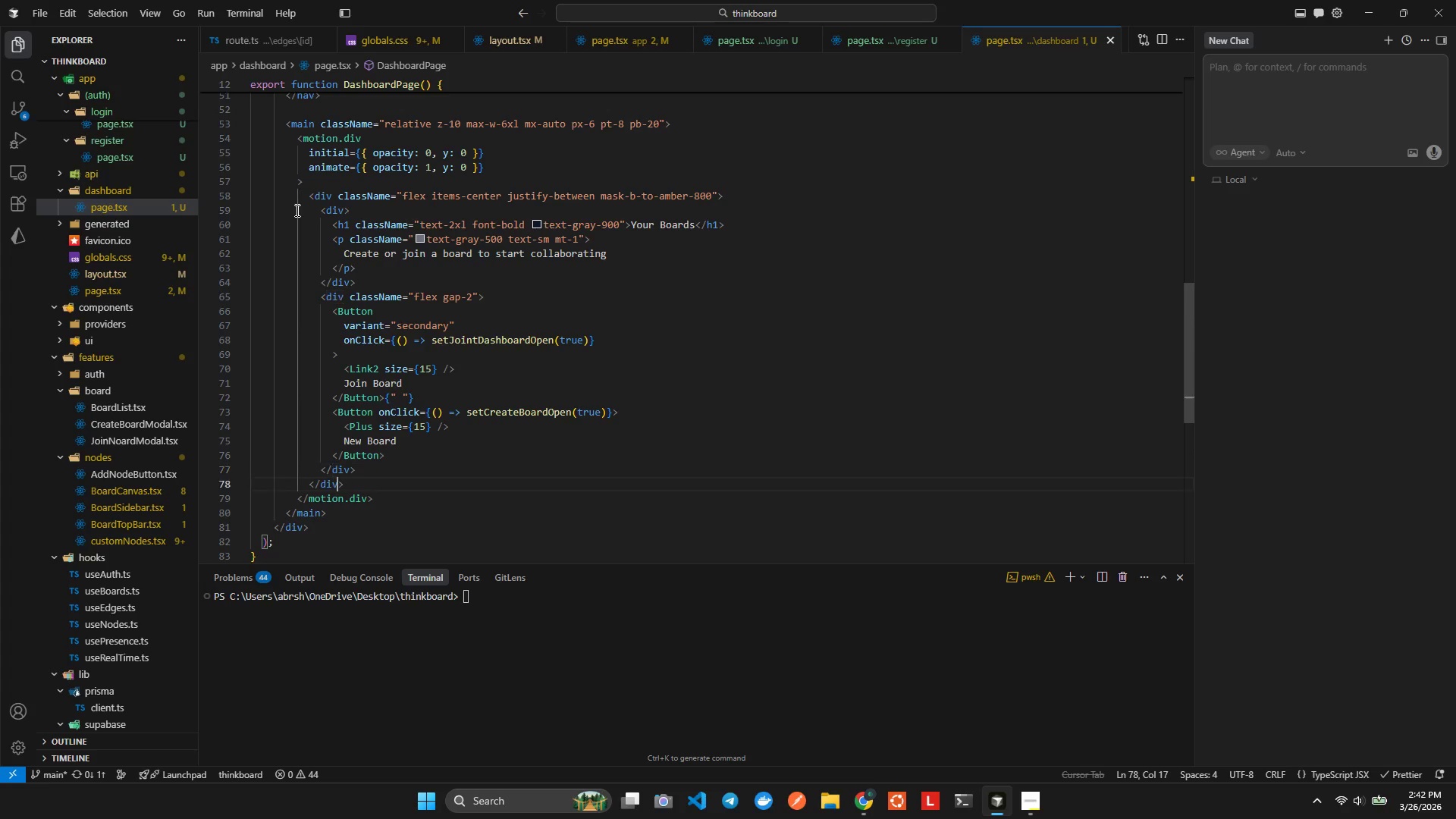 
key(ArrowLeft)
 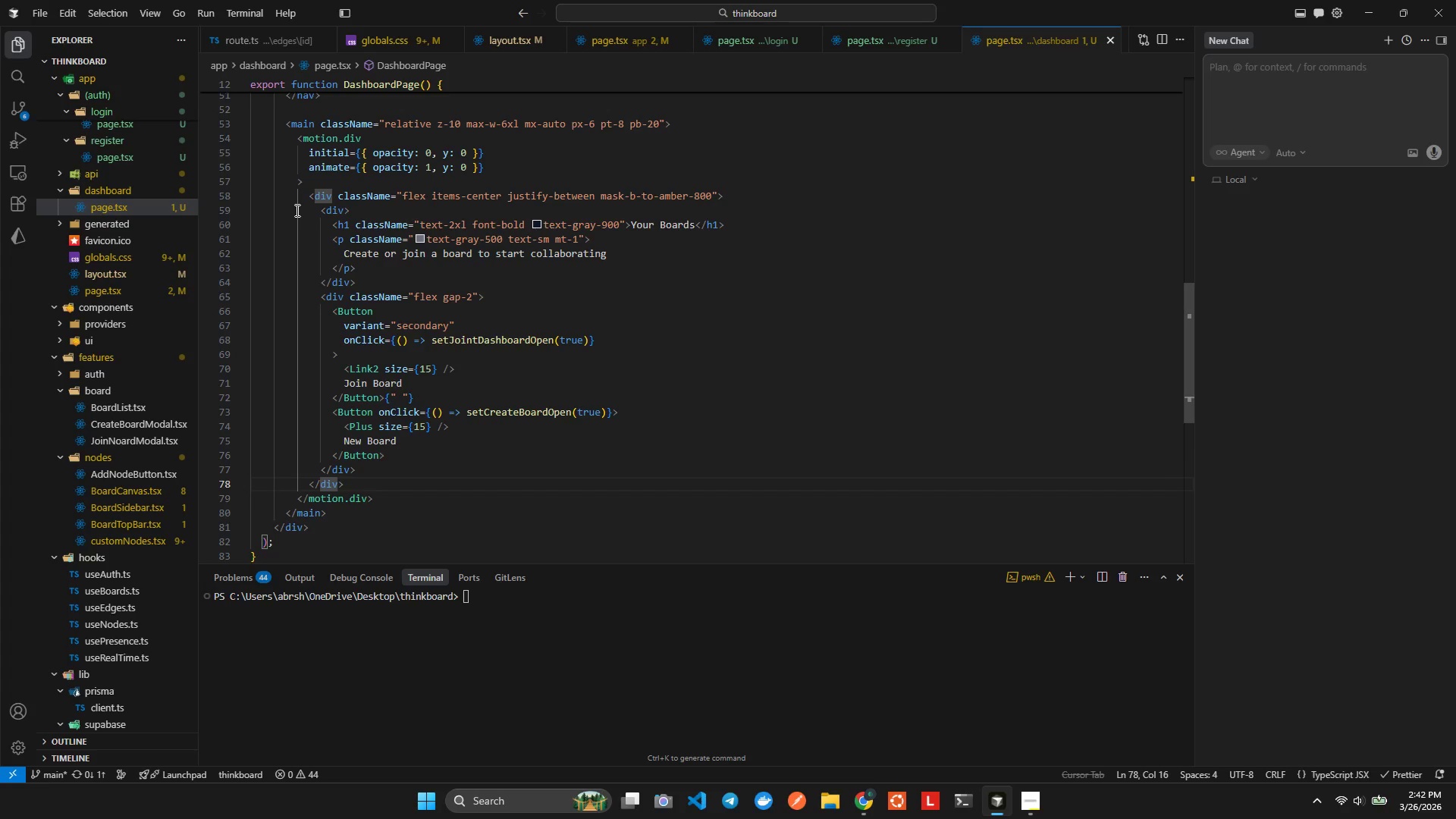 
key(ArrowDown)
 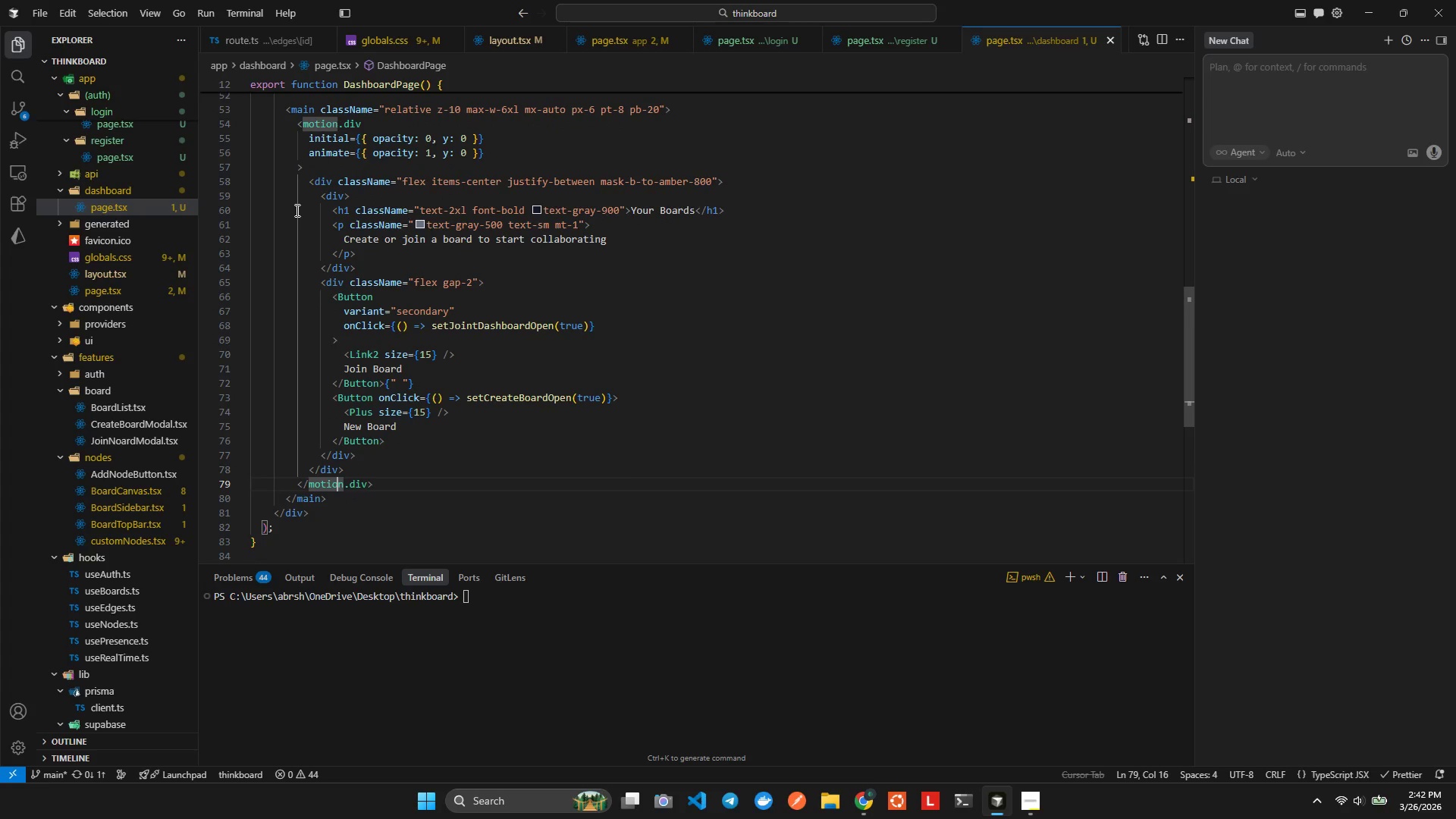 
key(ArrowUp)
 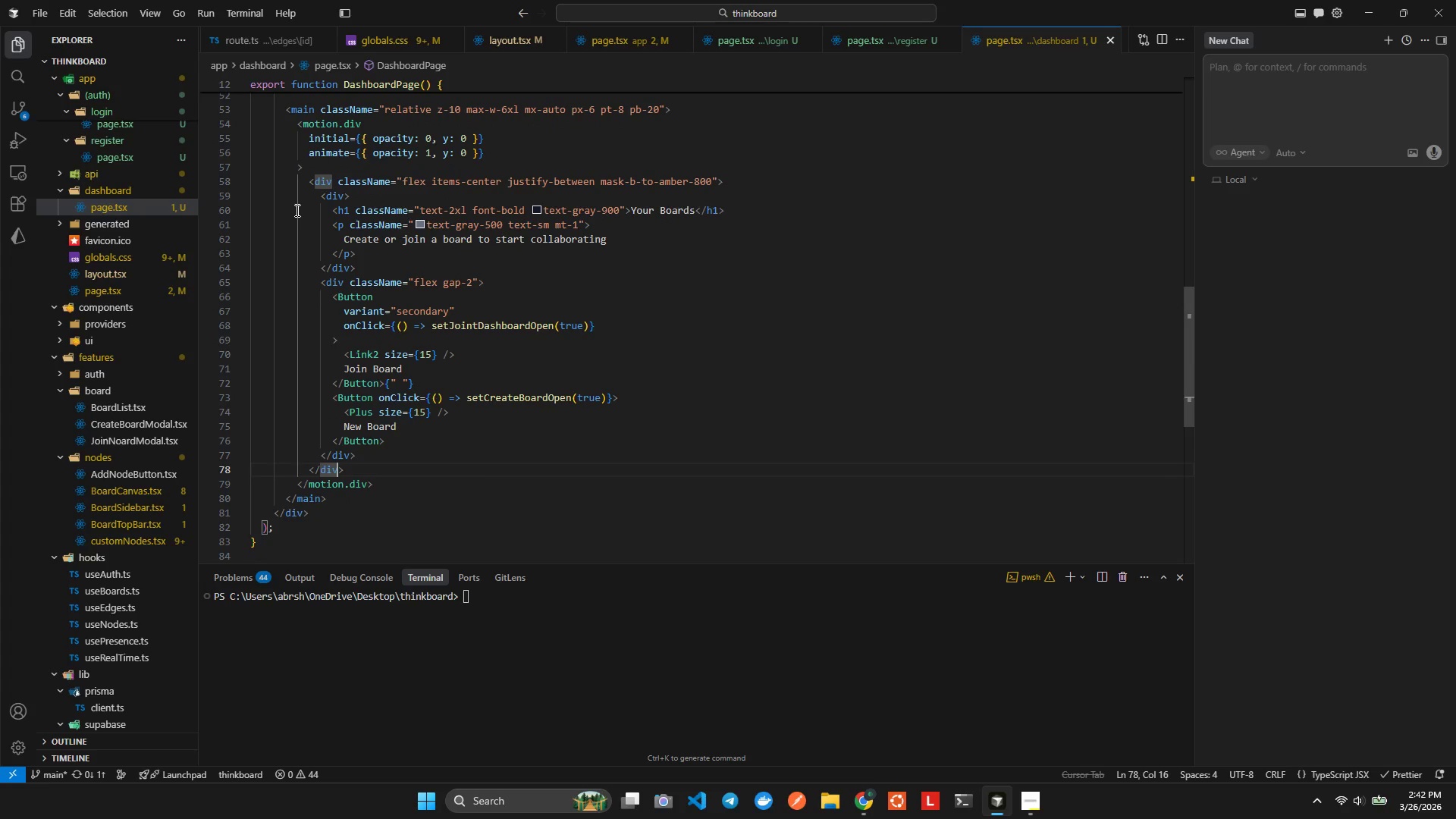 
key(ArrowRight)
 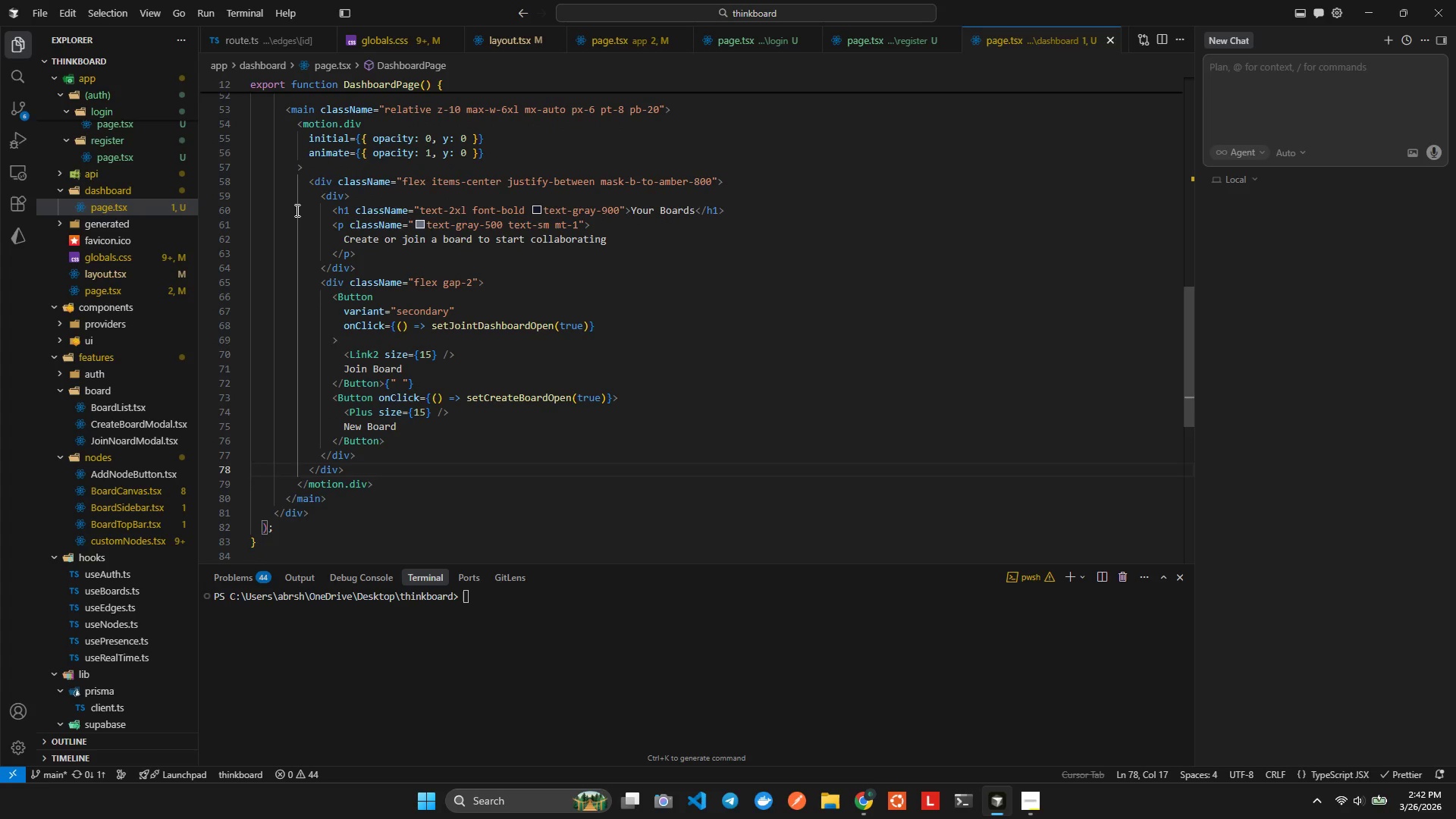 
key(Enter)
 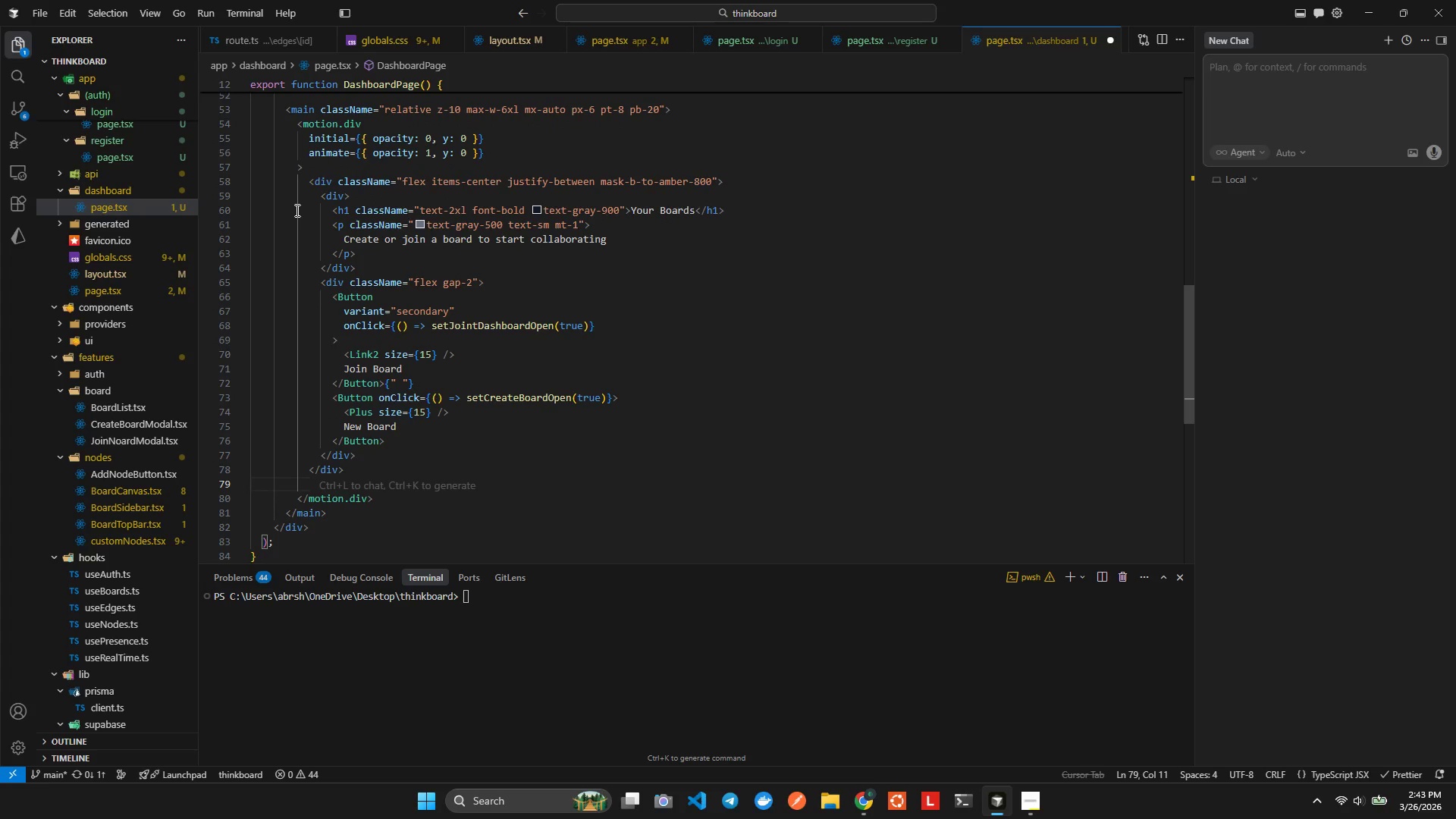 
type(<BardLi)
 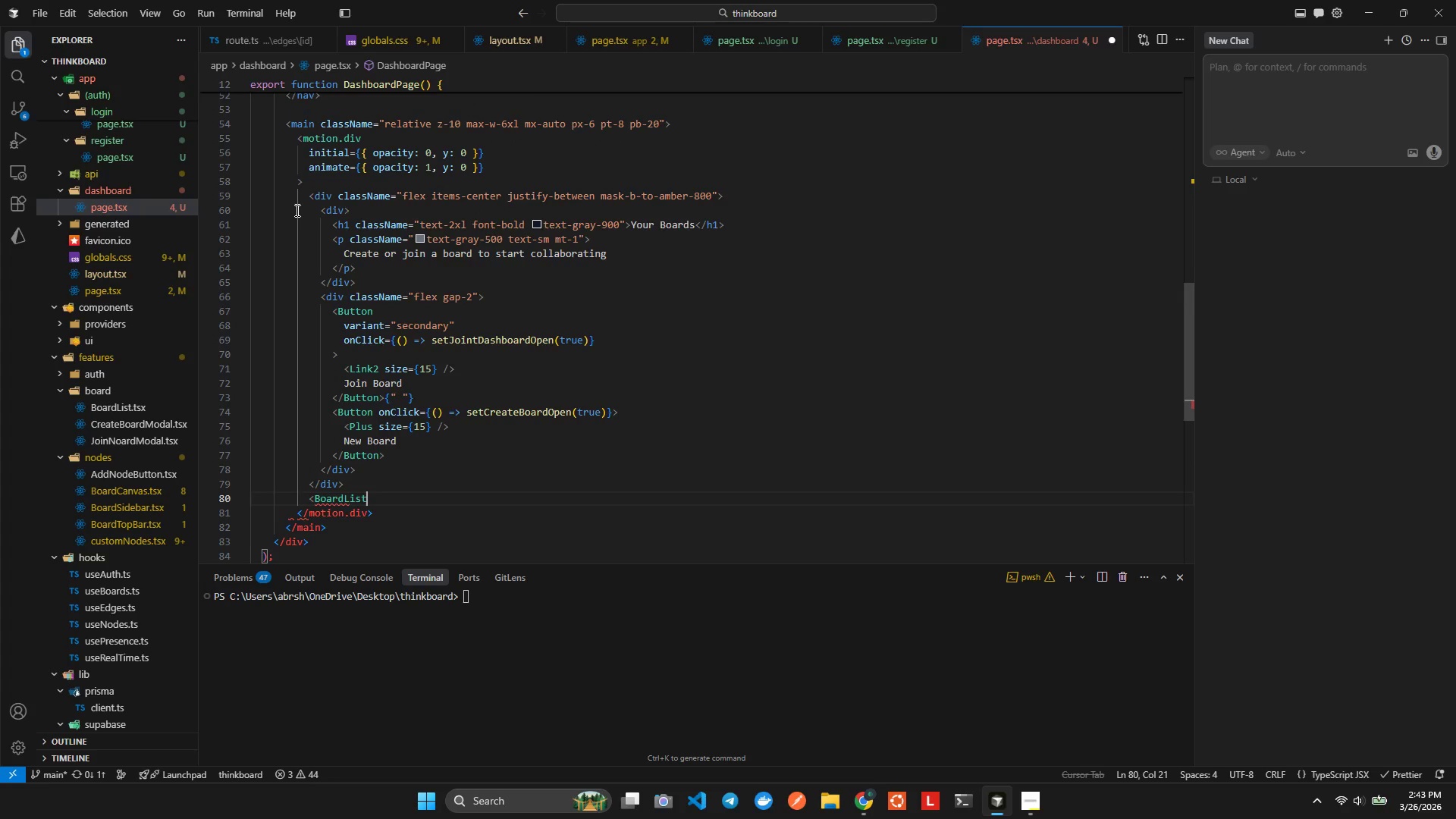 
 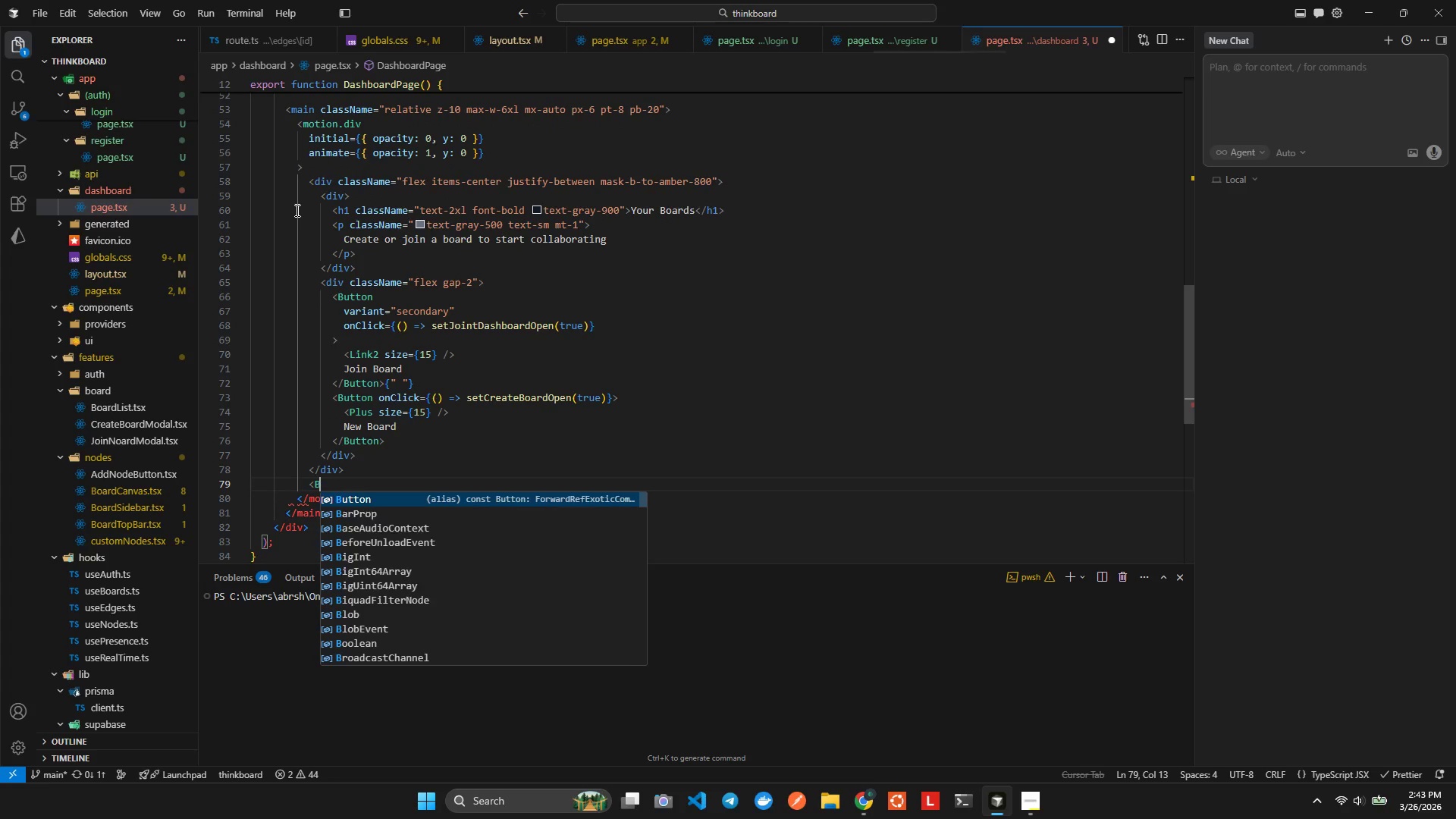 
hold_key(key=O, duration=17.62)
 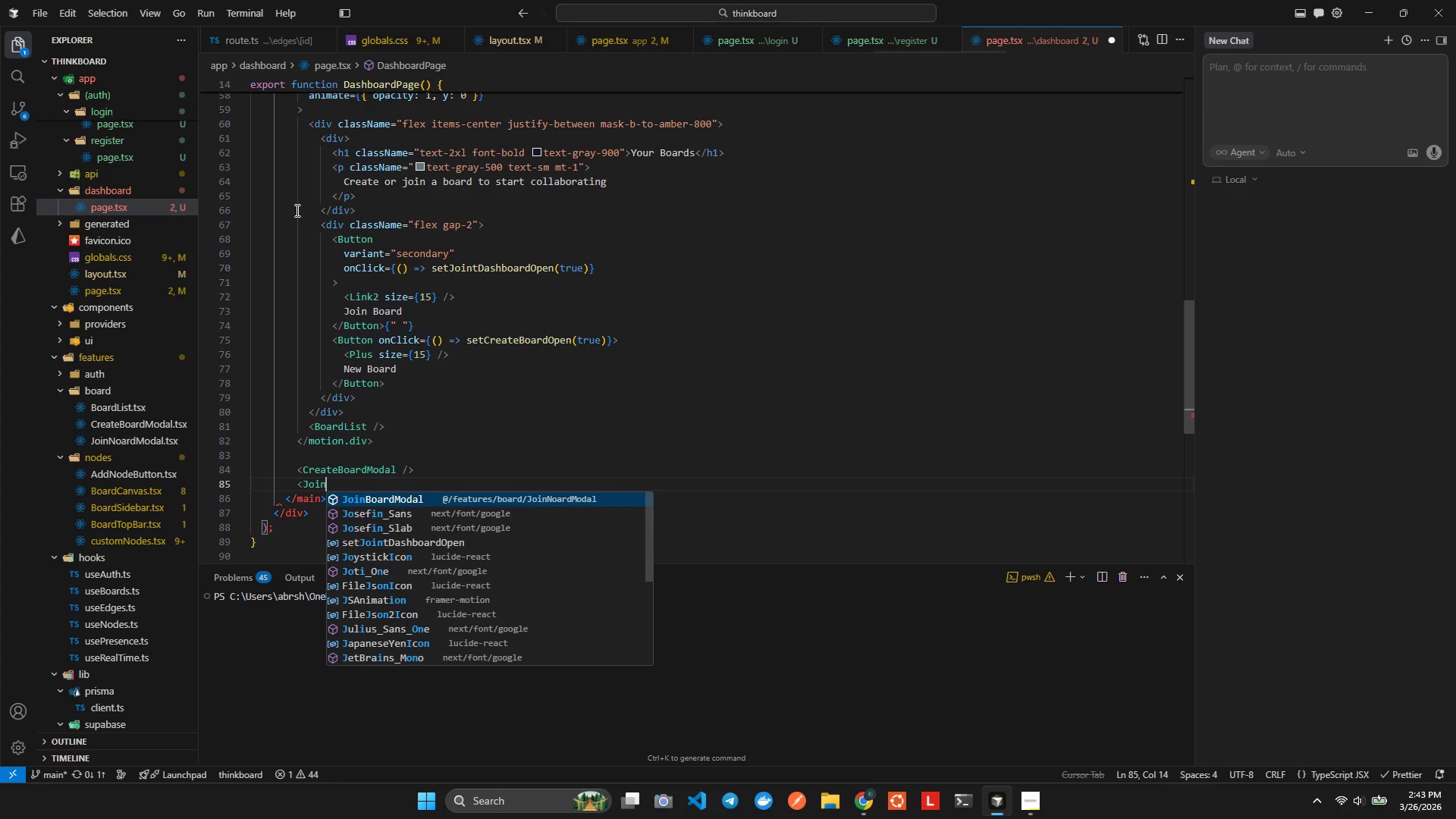 
key(Enter)
 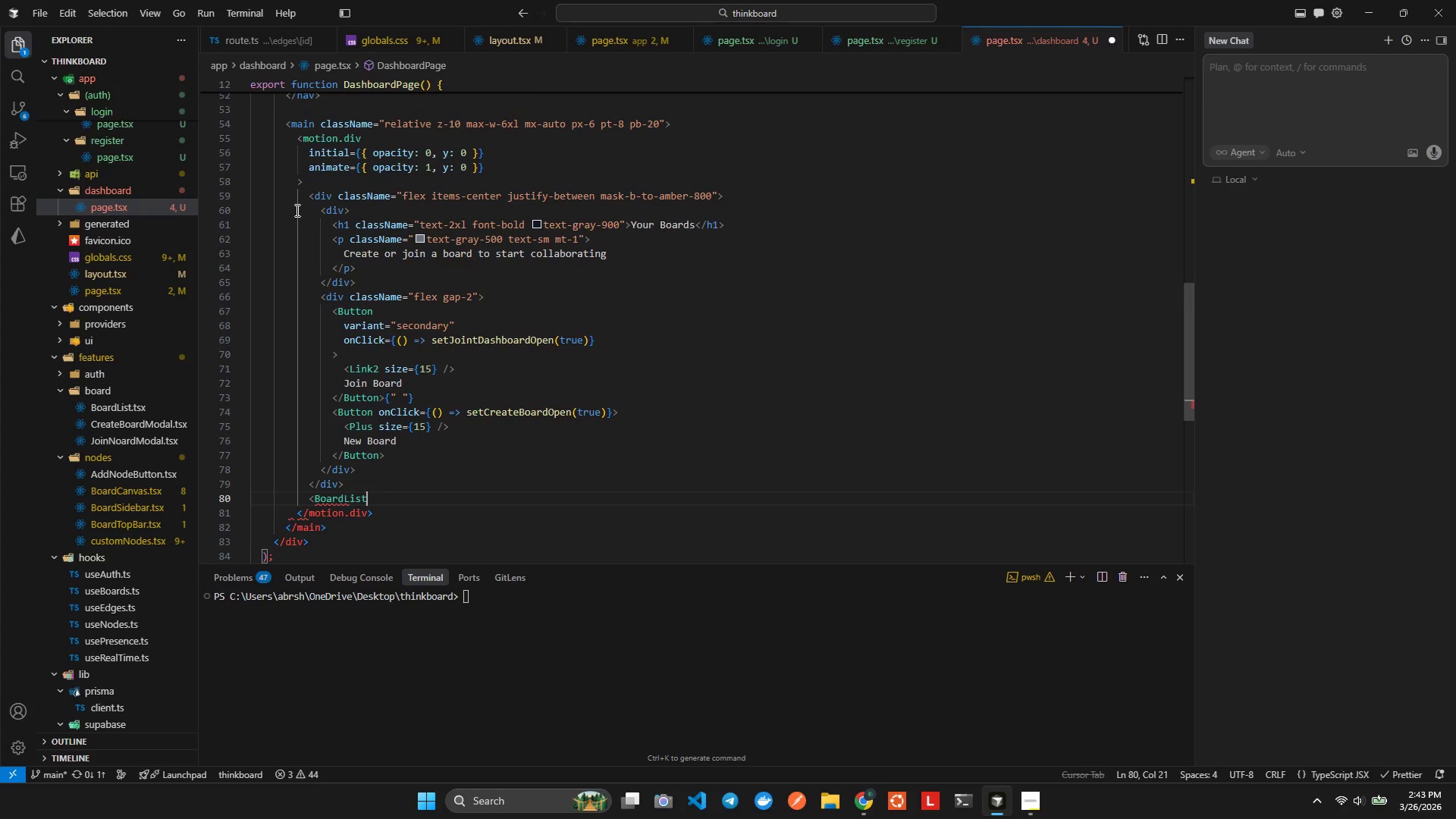 
key(Space)
 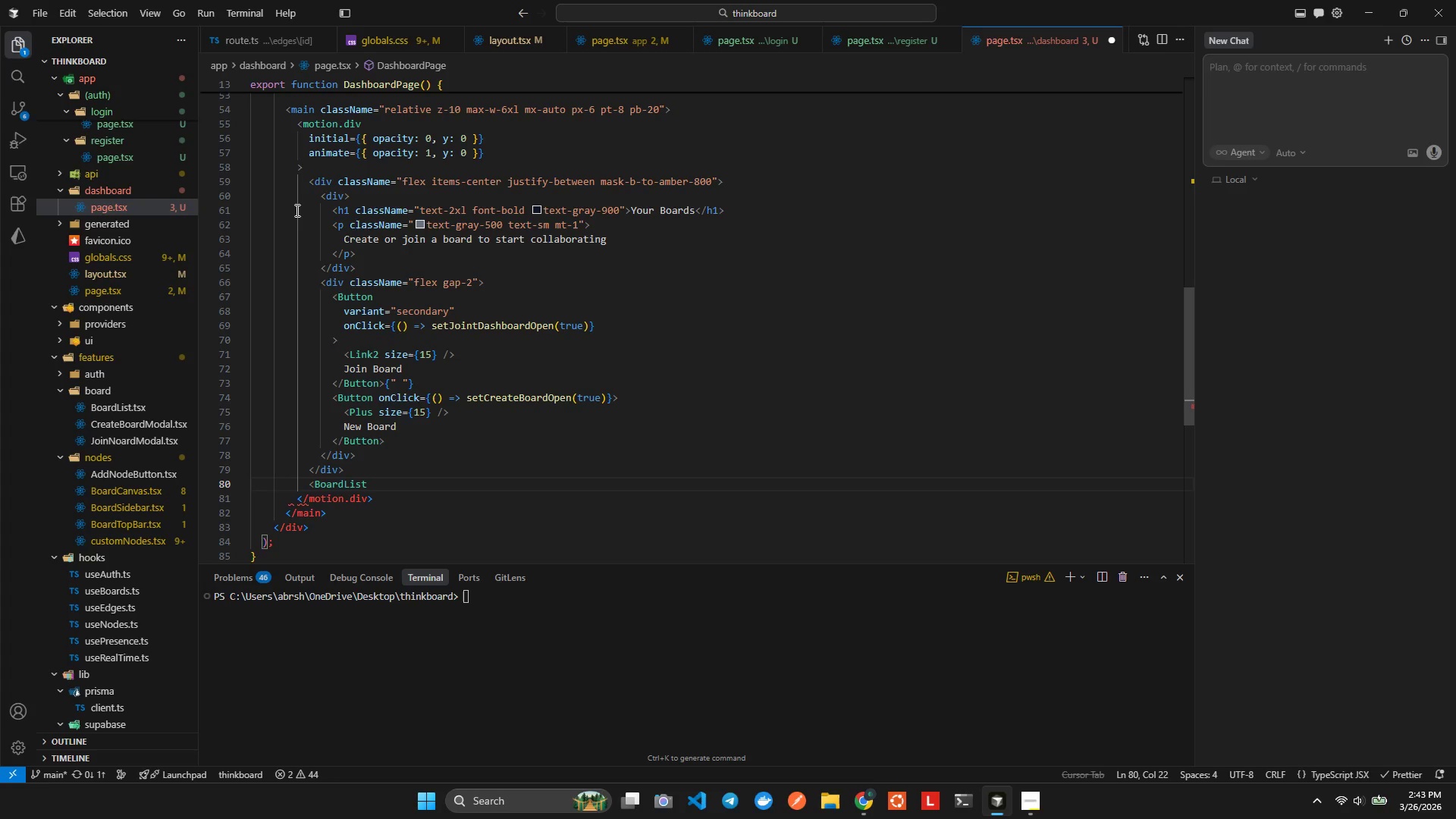 
key(NumpadDivide)
 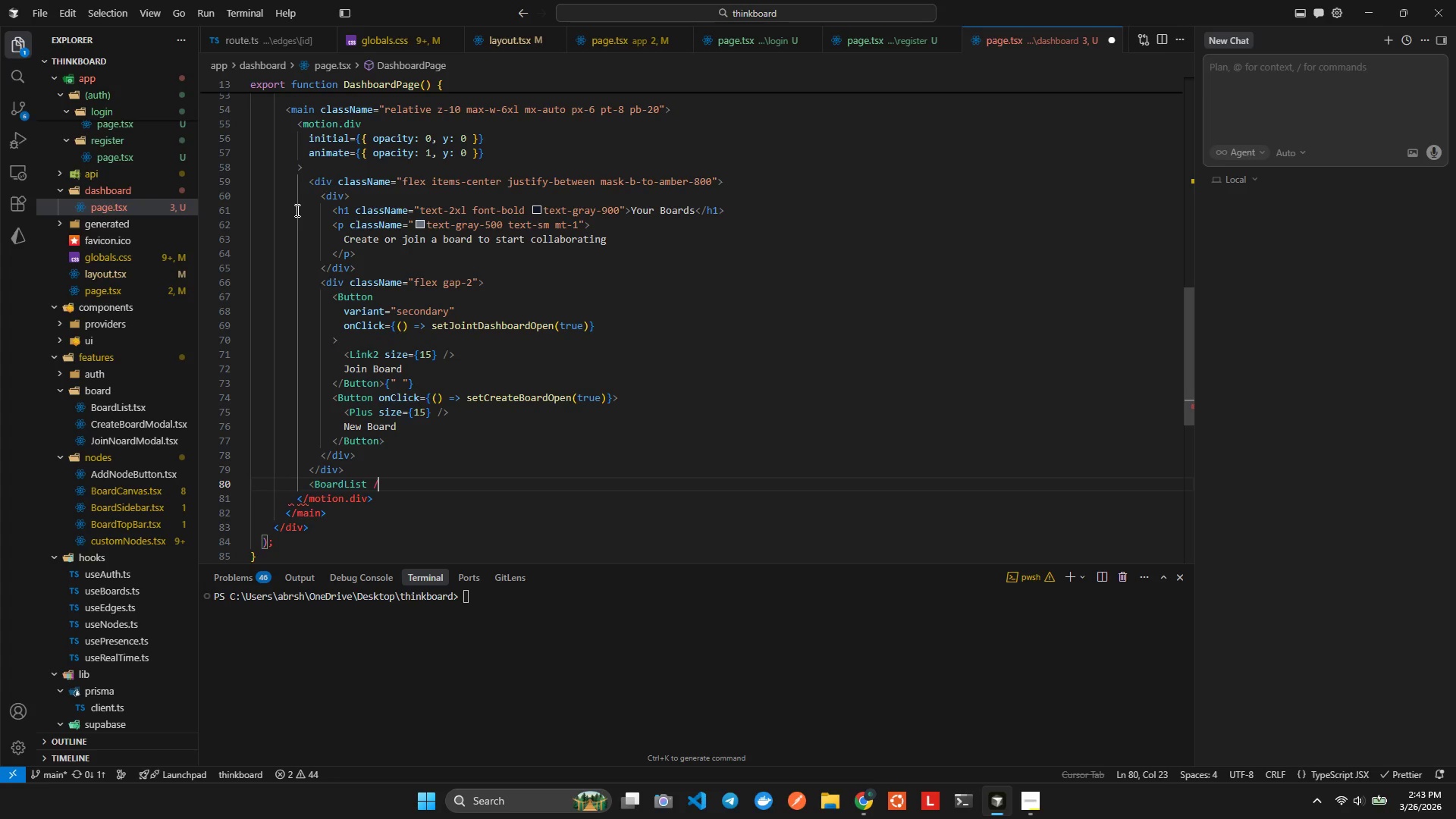 
key(Shift+Period)
 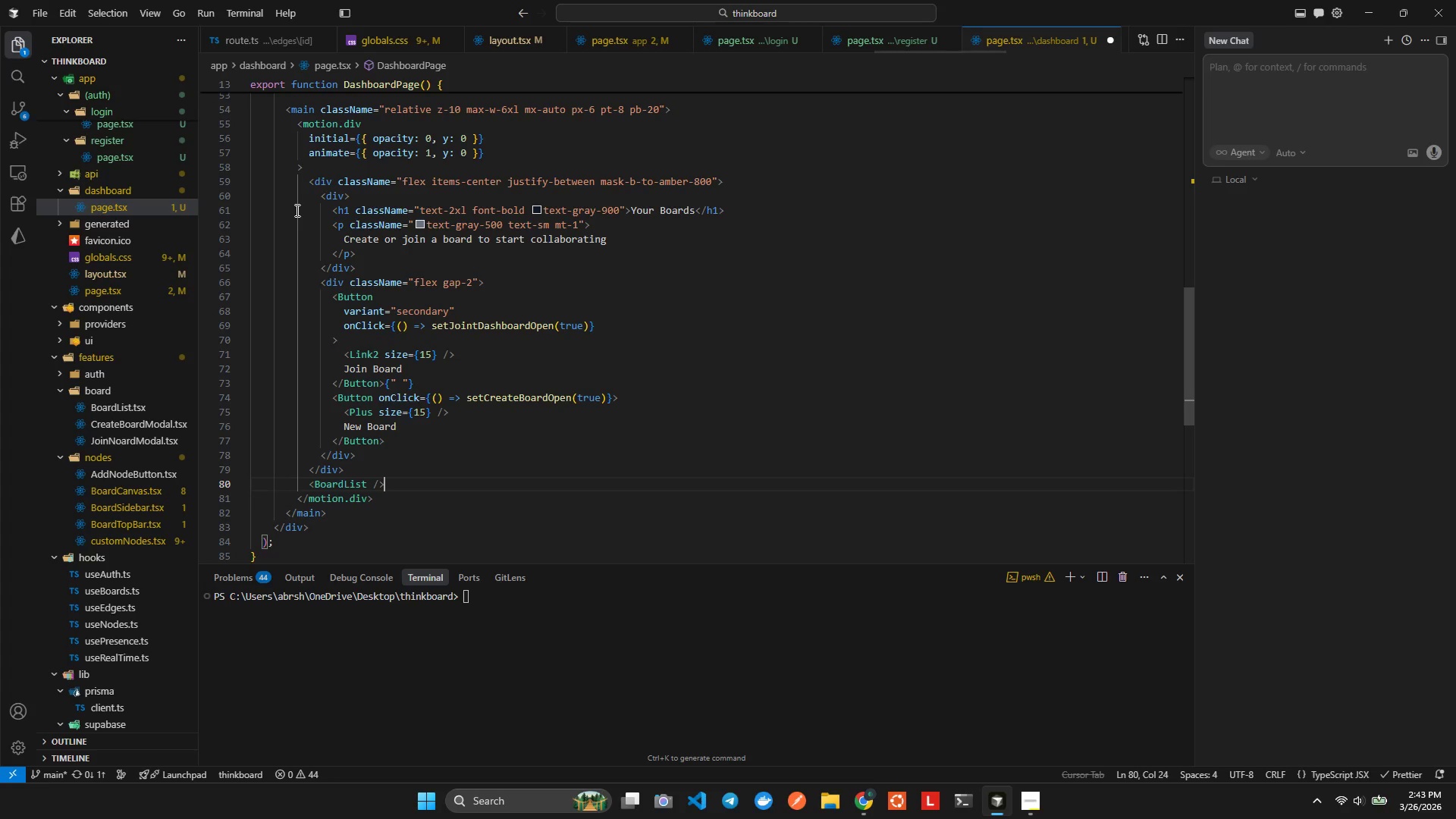 
key(ArrowDown)
 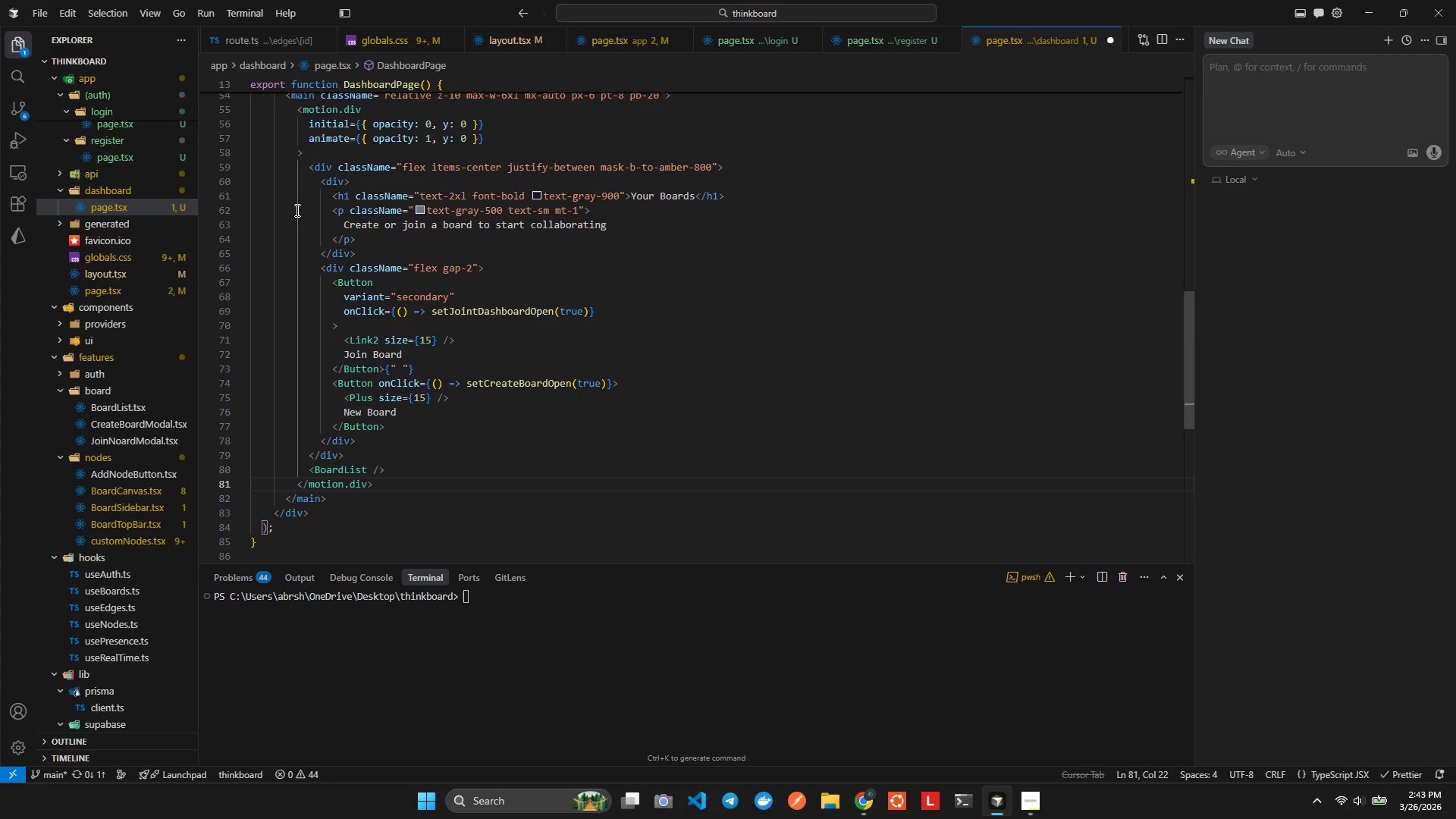 
key(ArrowDown)
 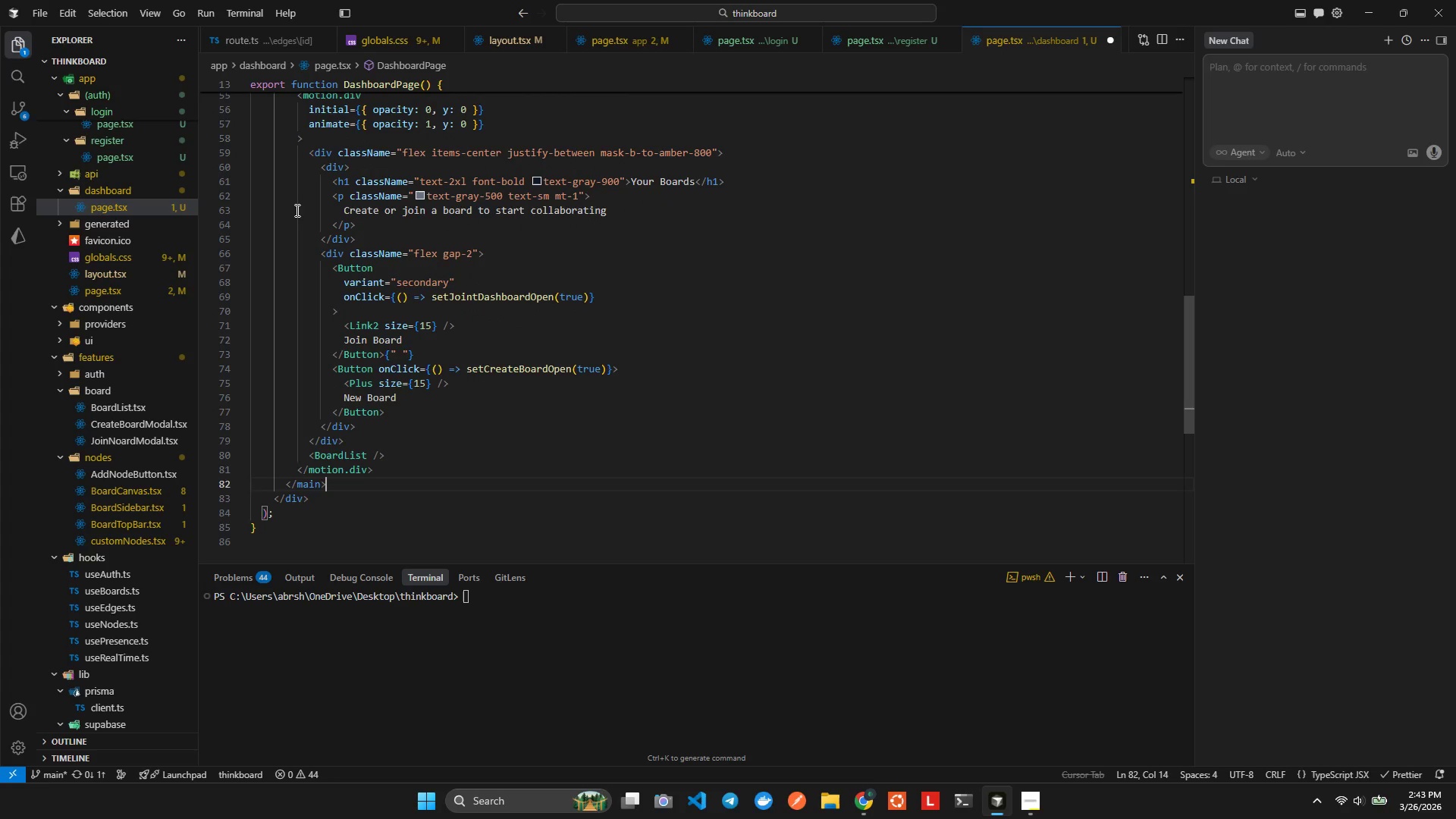 
key(ArrowUp)
 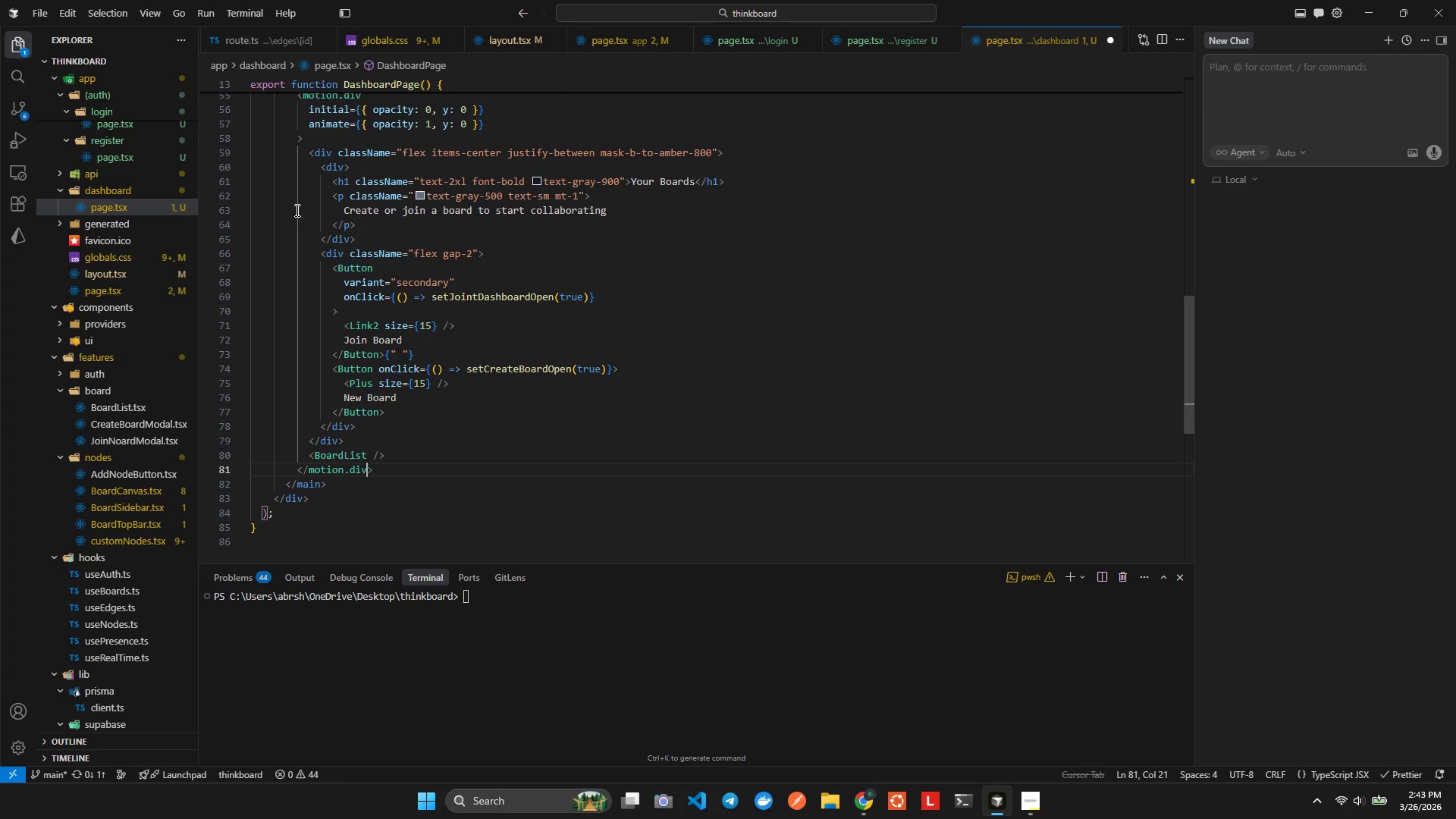 
key(ArrowLeft)
 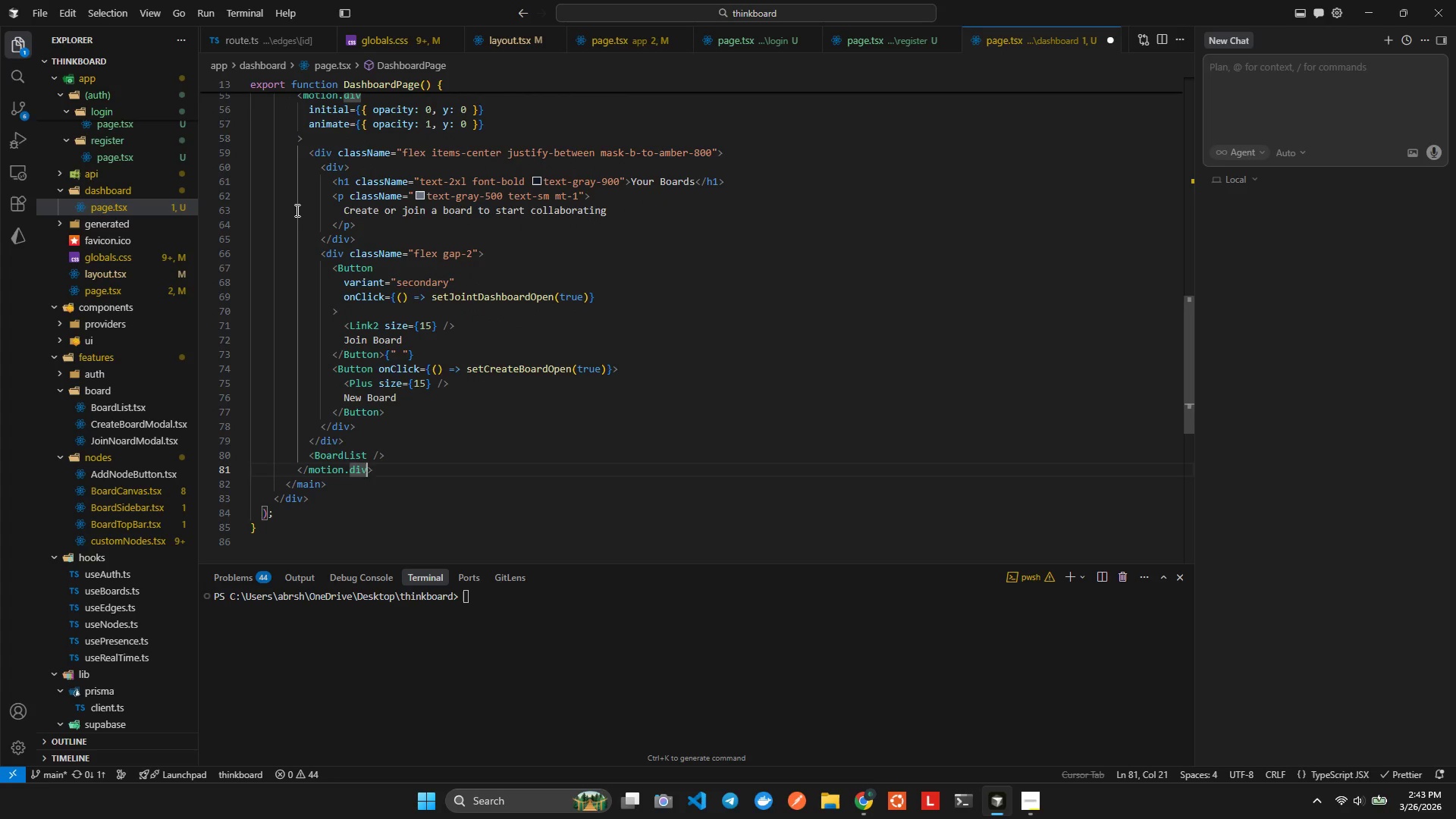 
key(ArrowRight)
 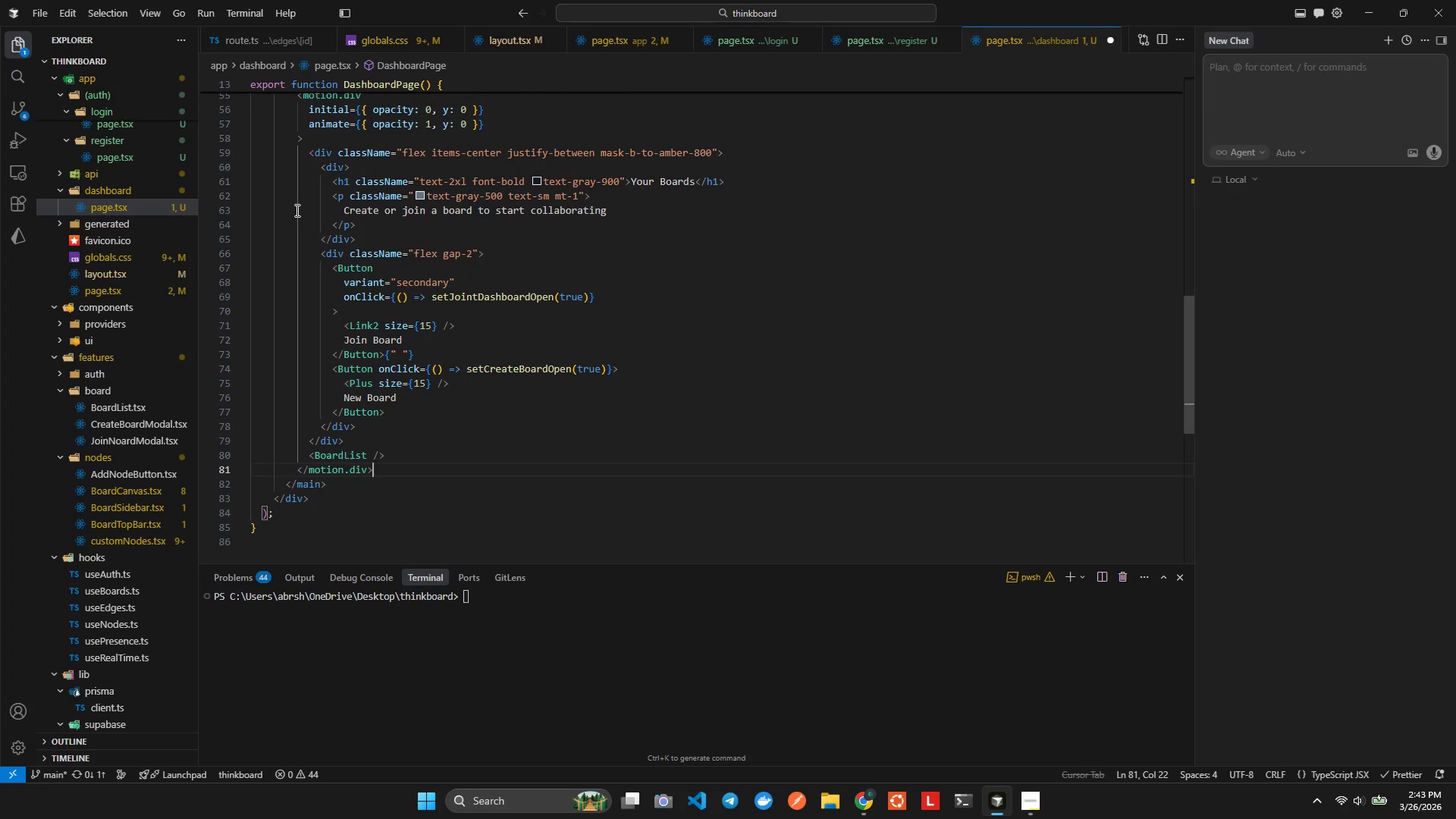 
key(Enter)
 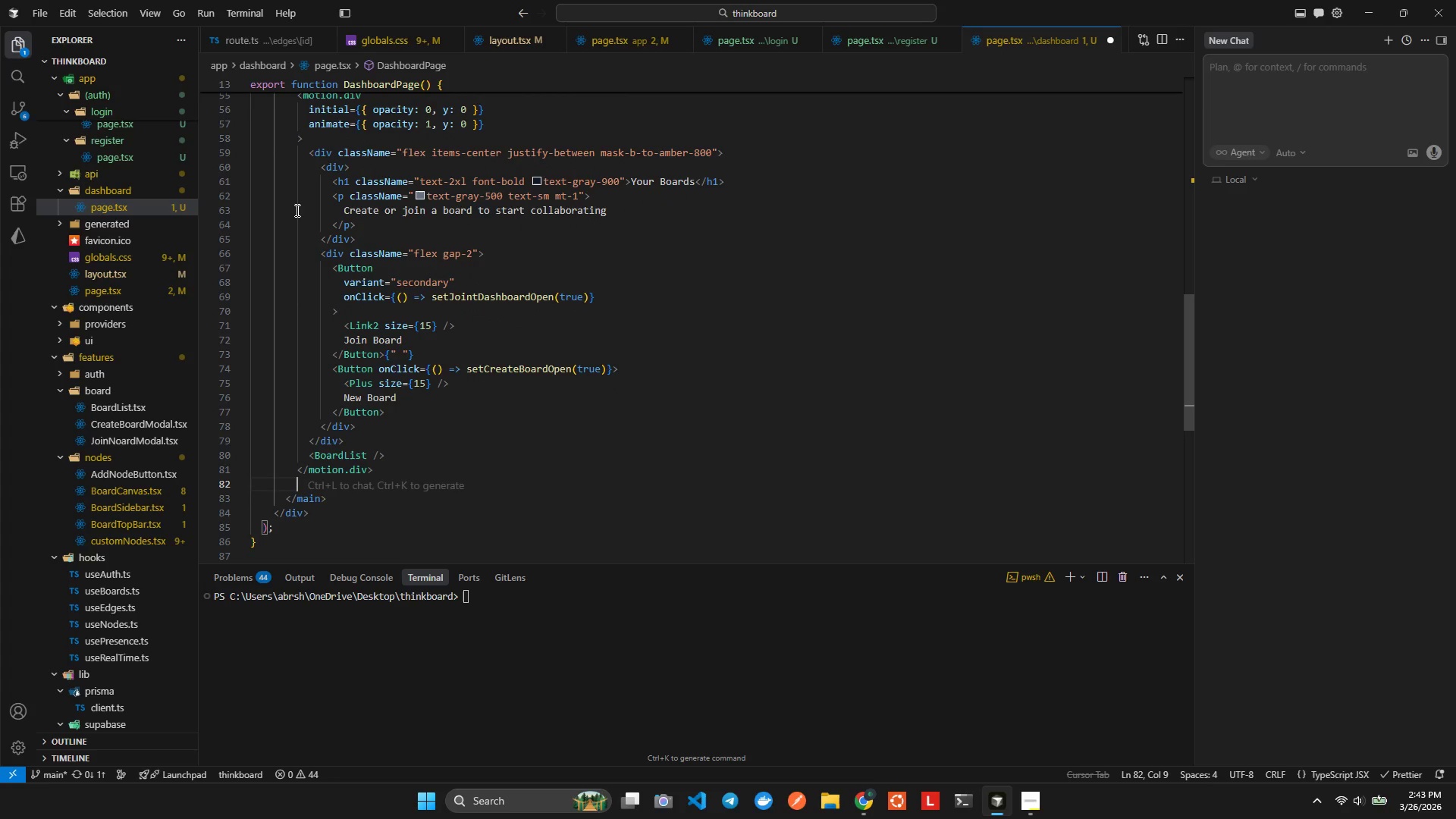 
key(Enter)
 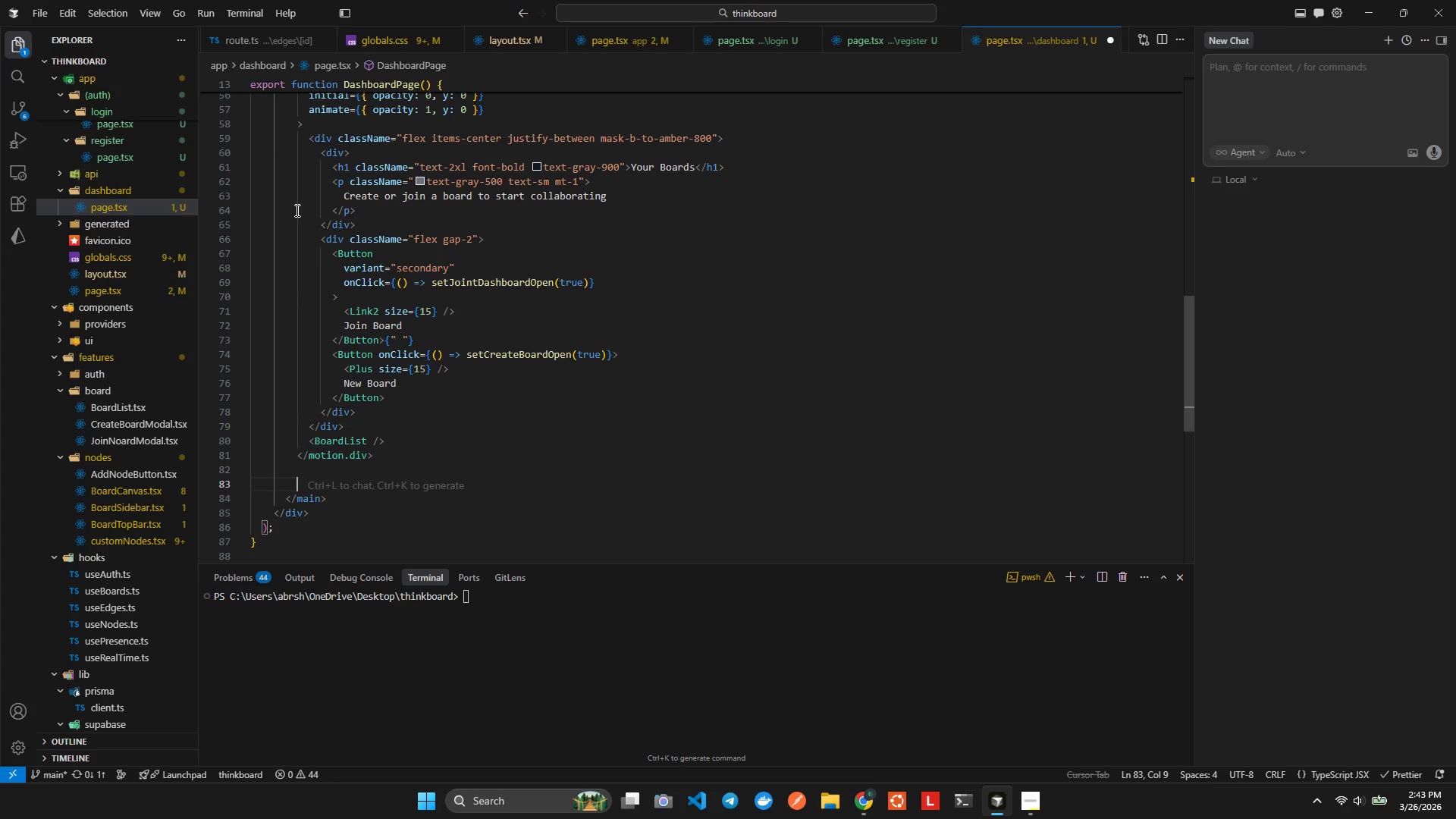 
type(<CreateN)
key(Backspace)
type(B)
 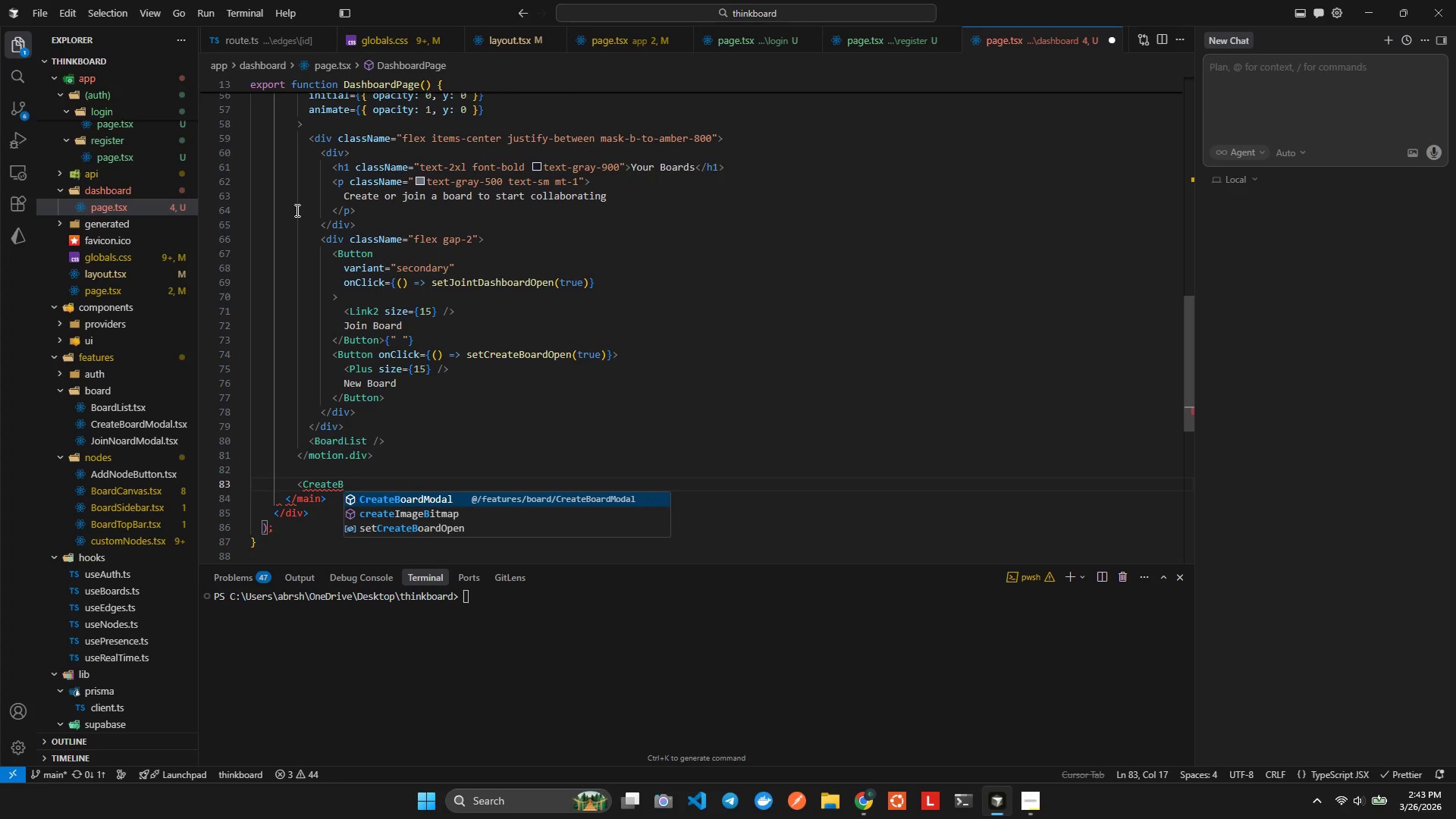 
key(Enter)
 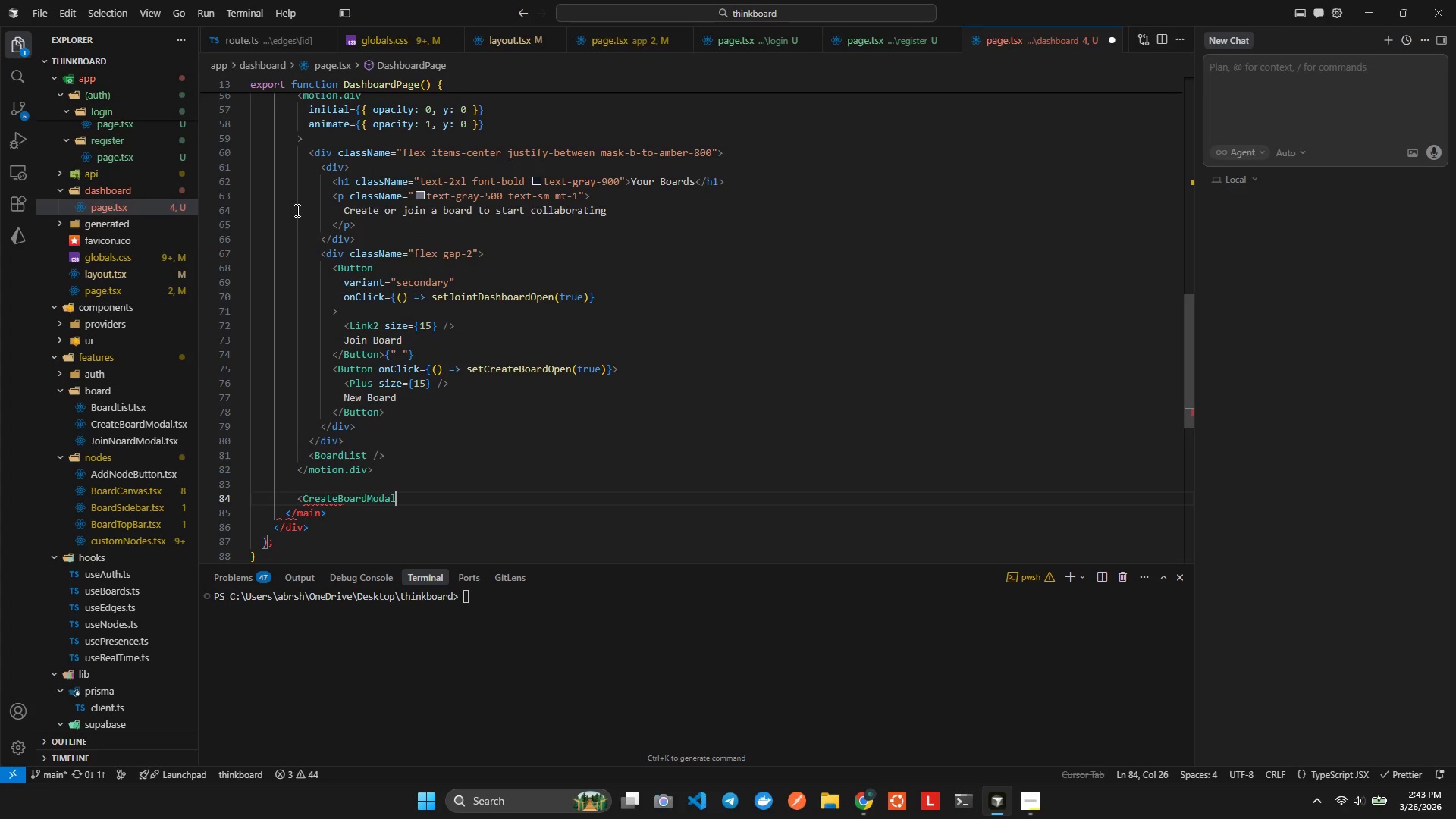 
key(Space)
 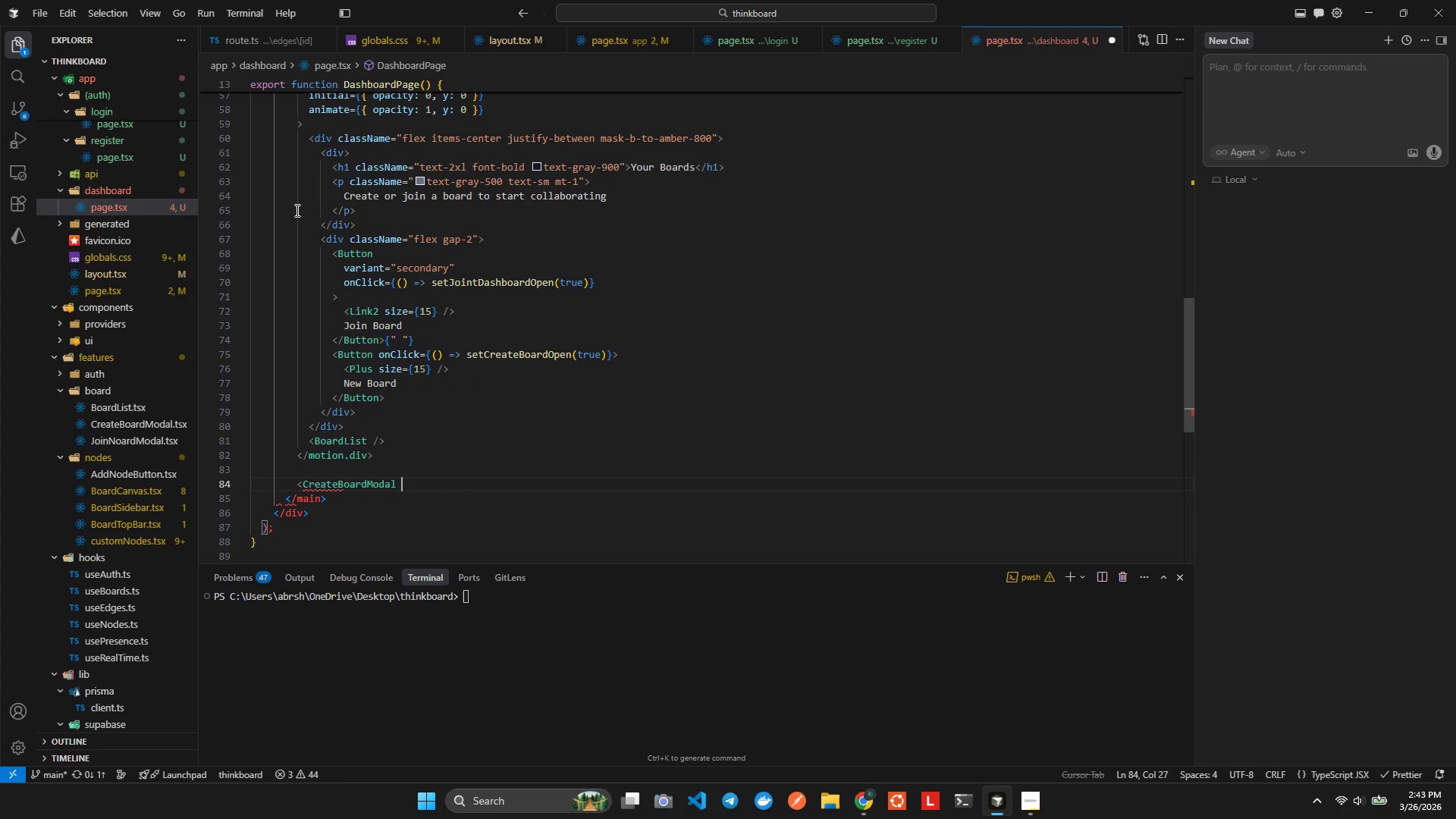 
key(NumpadDivide)
 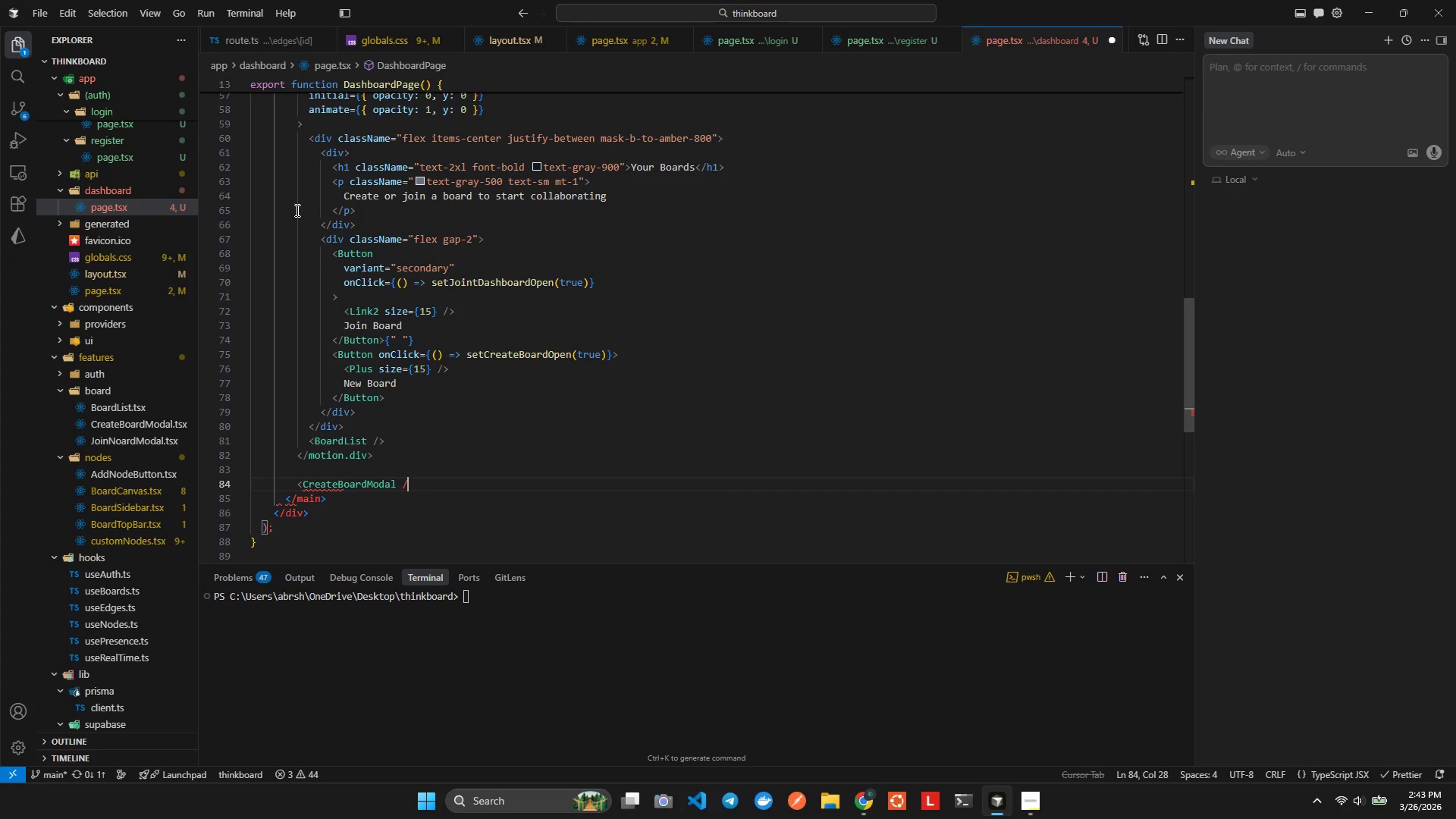 
key(Shift+Period)
 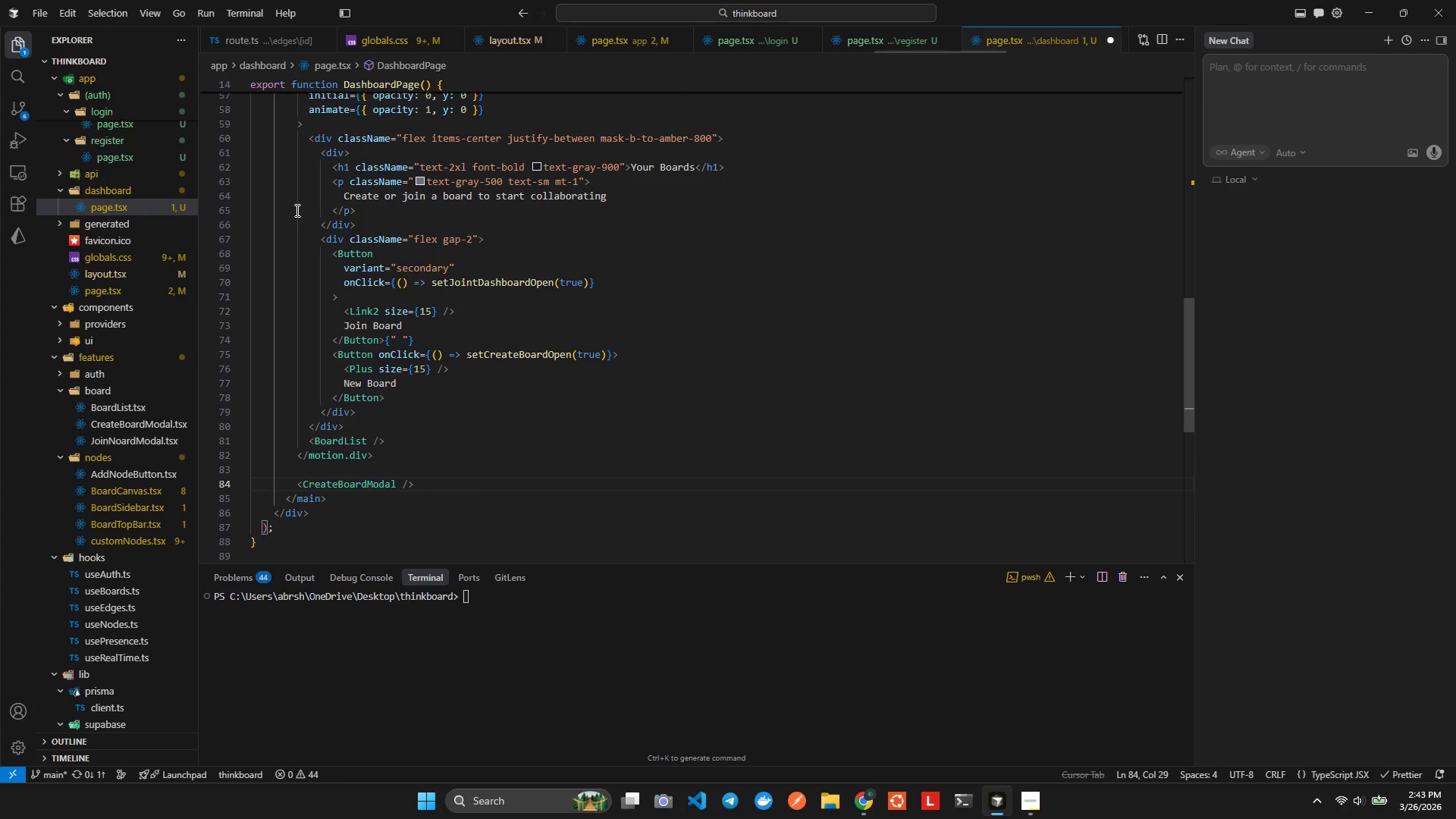 
key(Enter)
 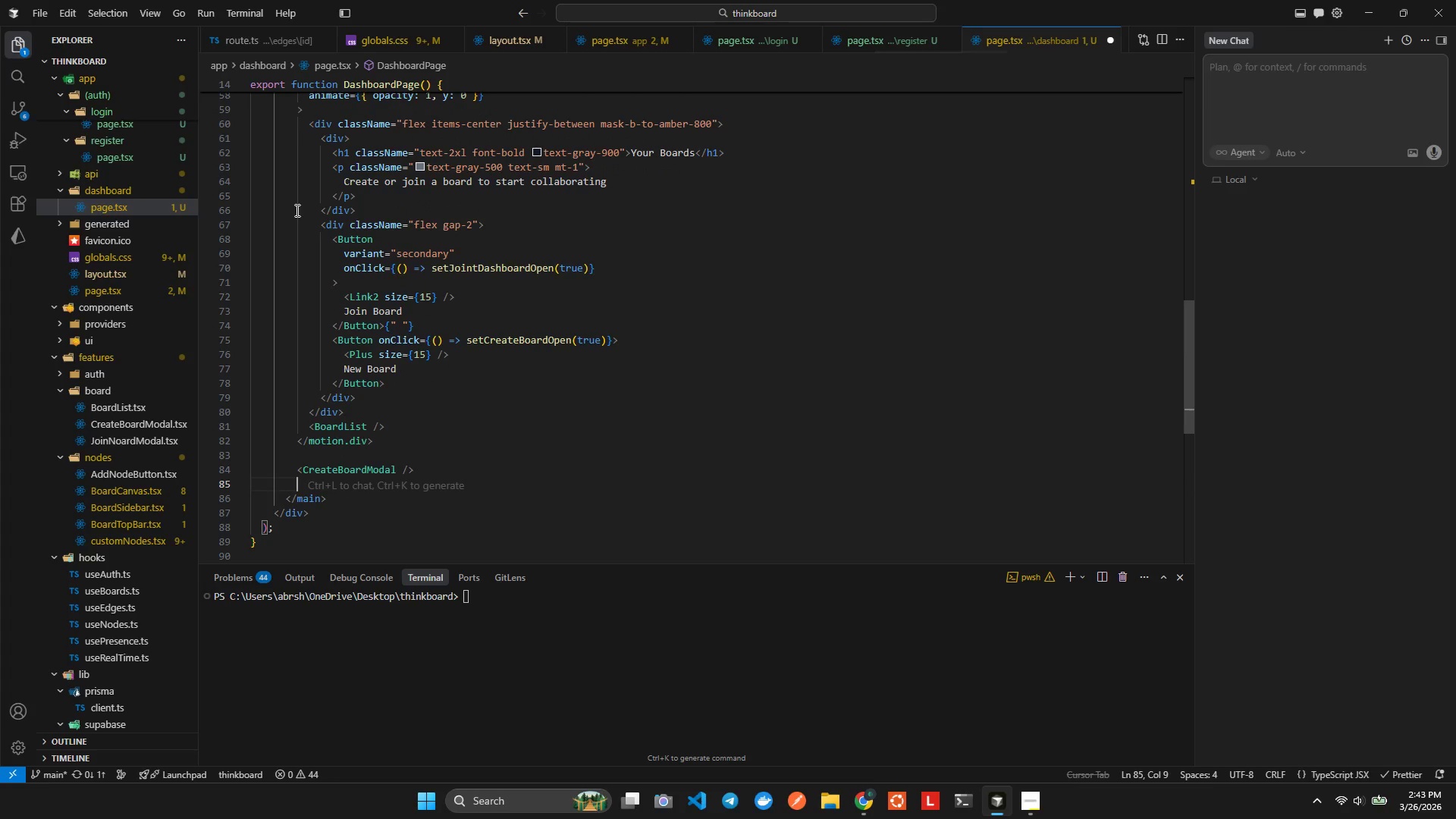 
type(<JinB)
 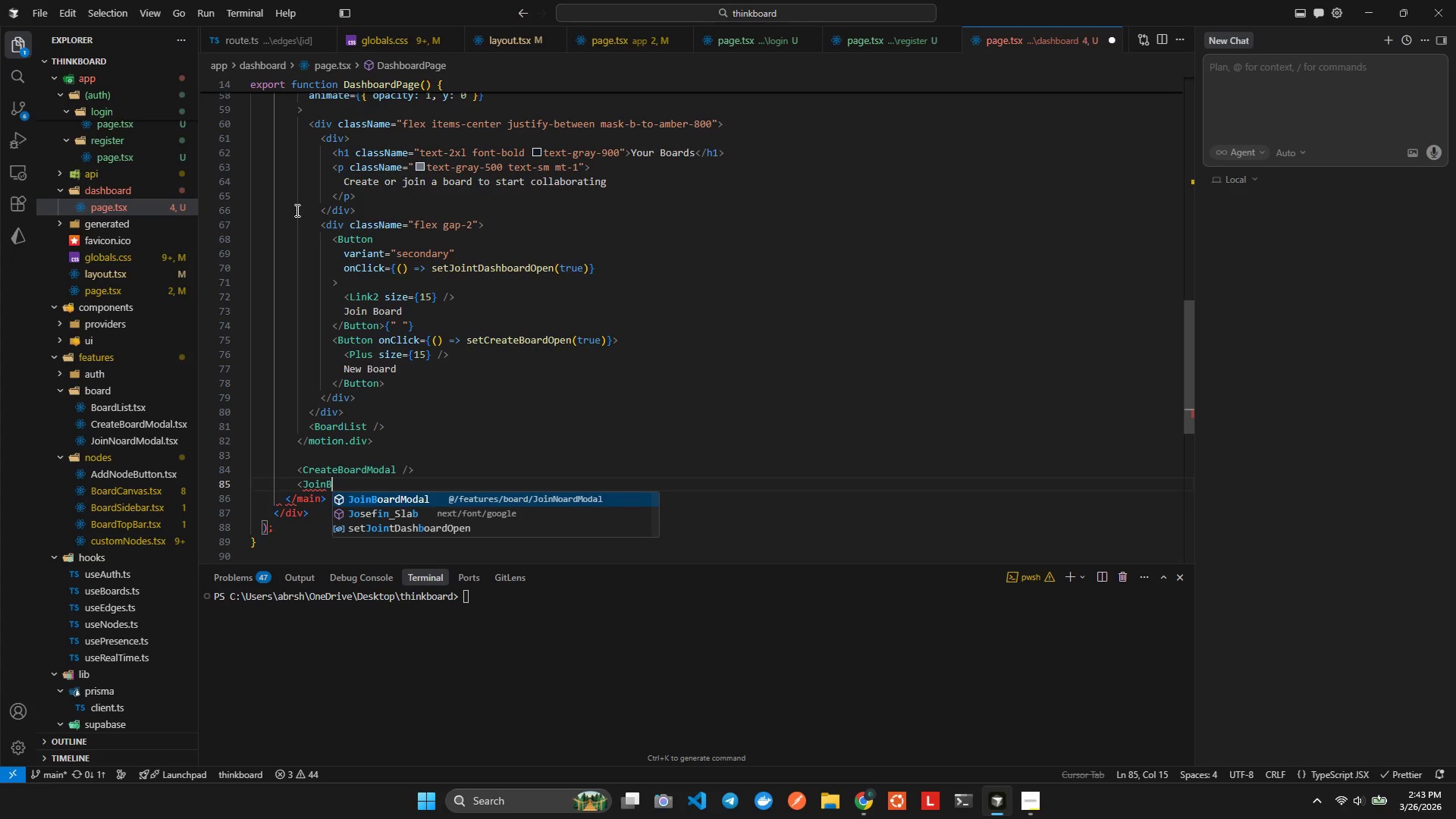 
key(Enter)
 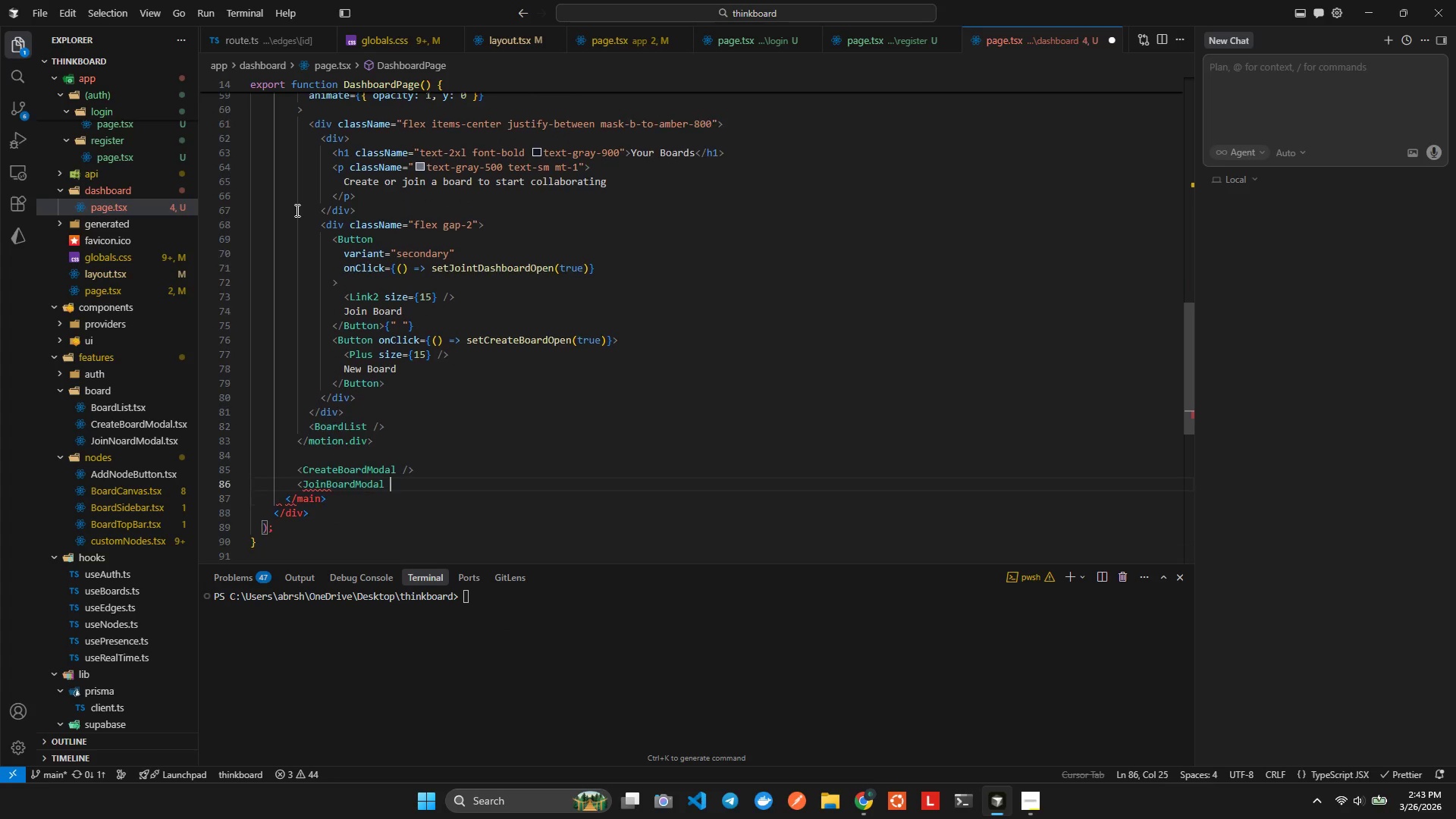 
key(Space)
 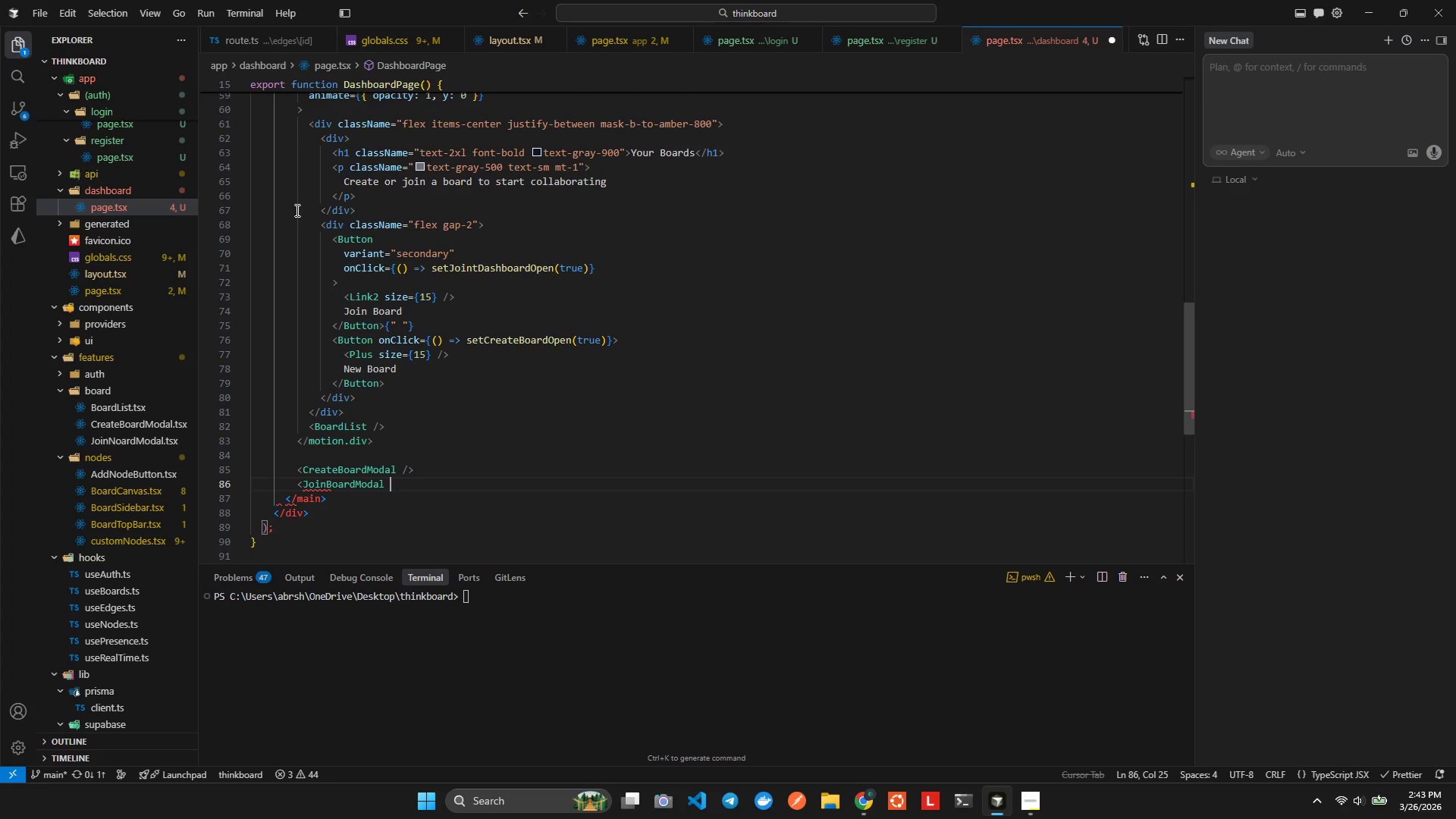 
key(NumpadDivide)
 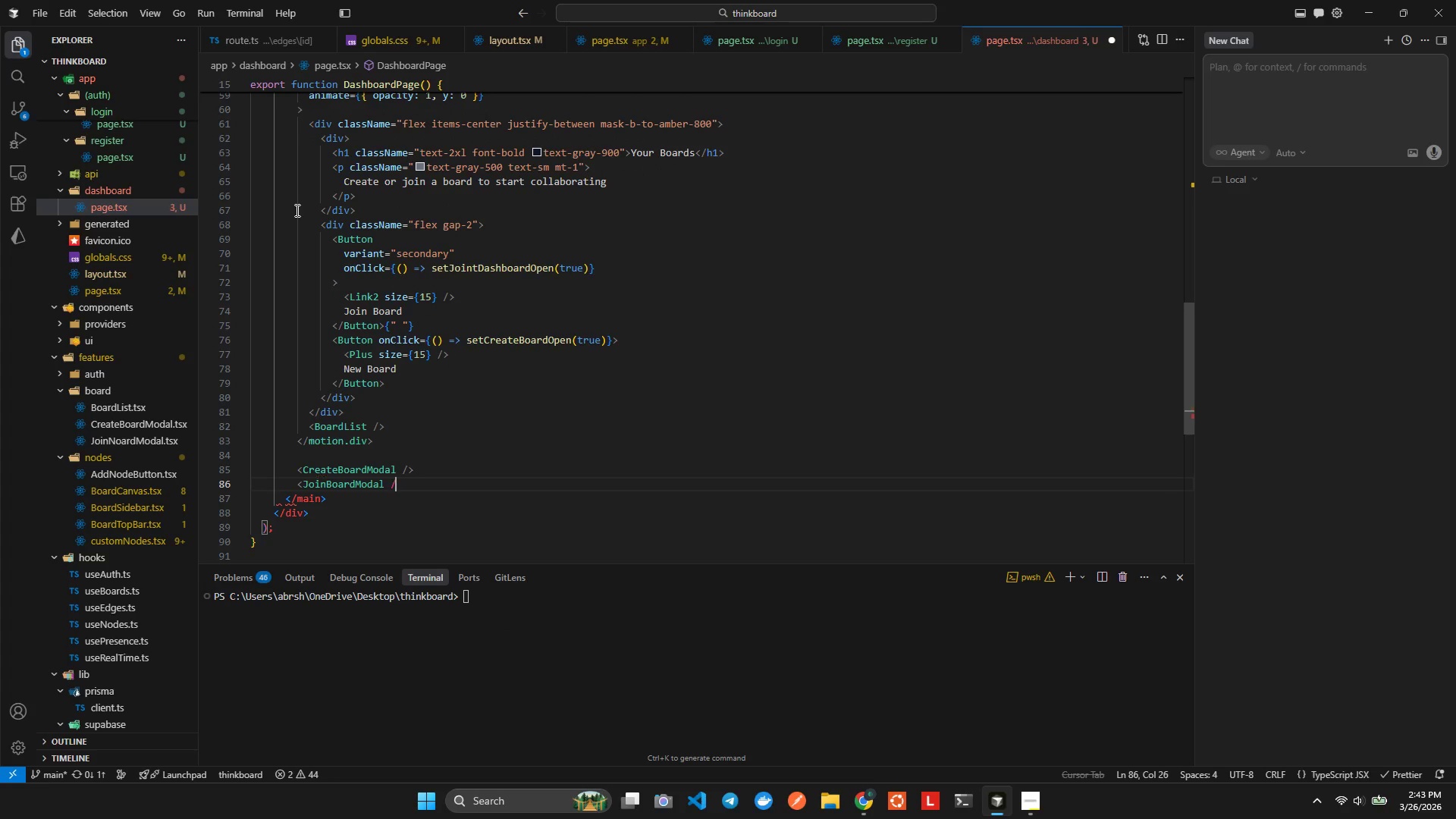 
key(Shift+Period)
 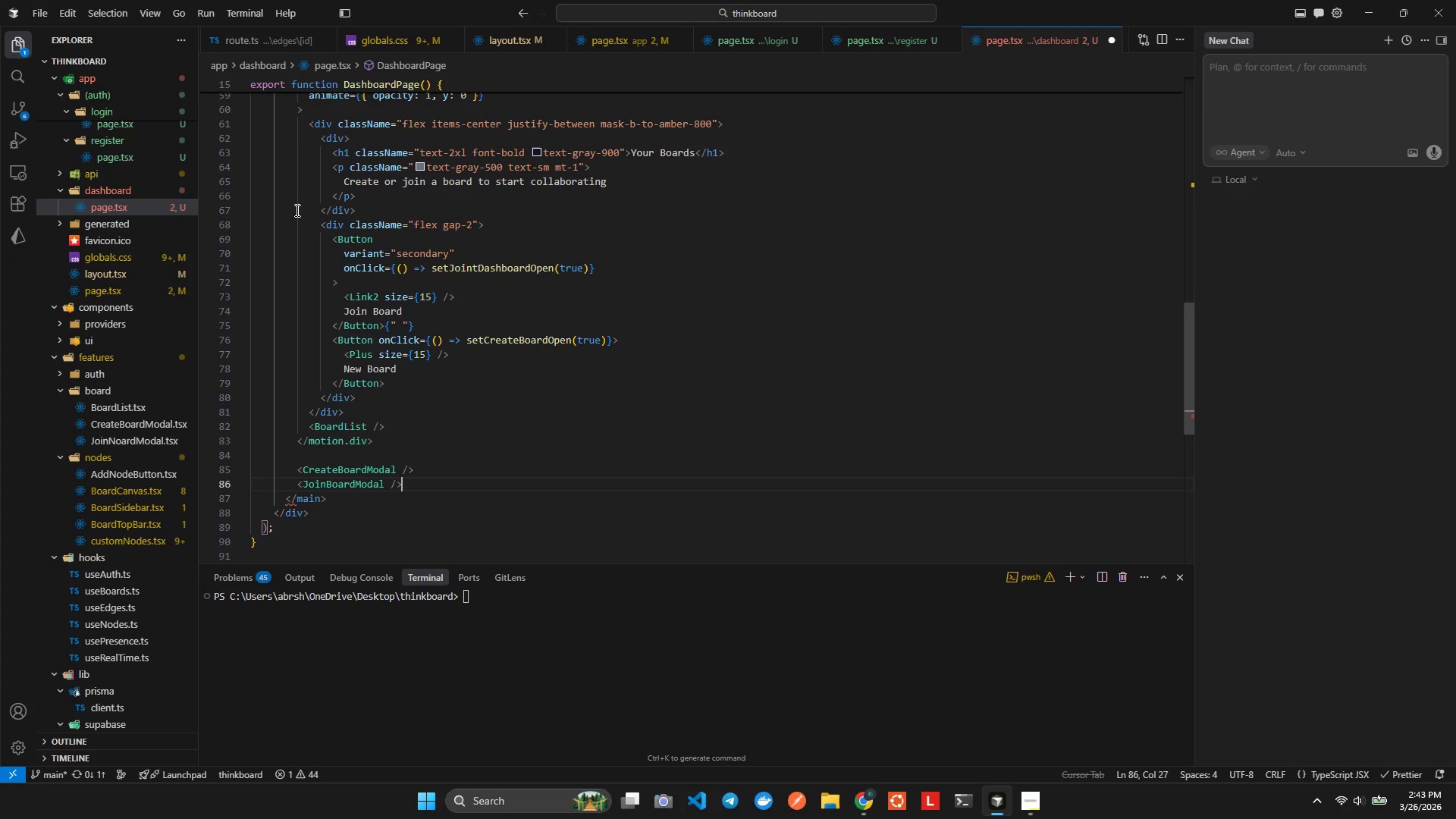 
key(Alt+Shift+ShiftLeft)
 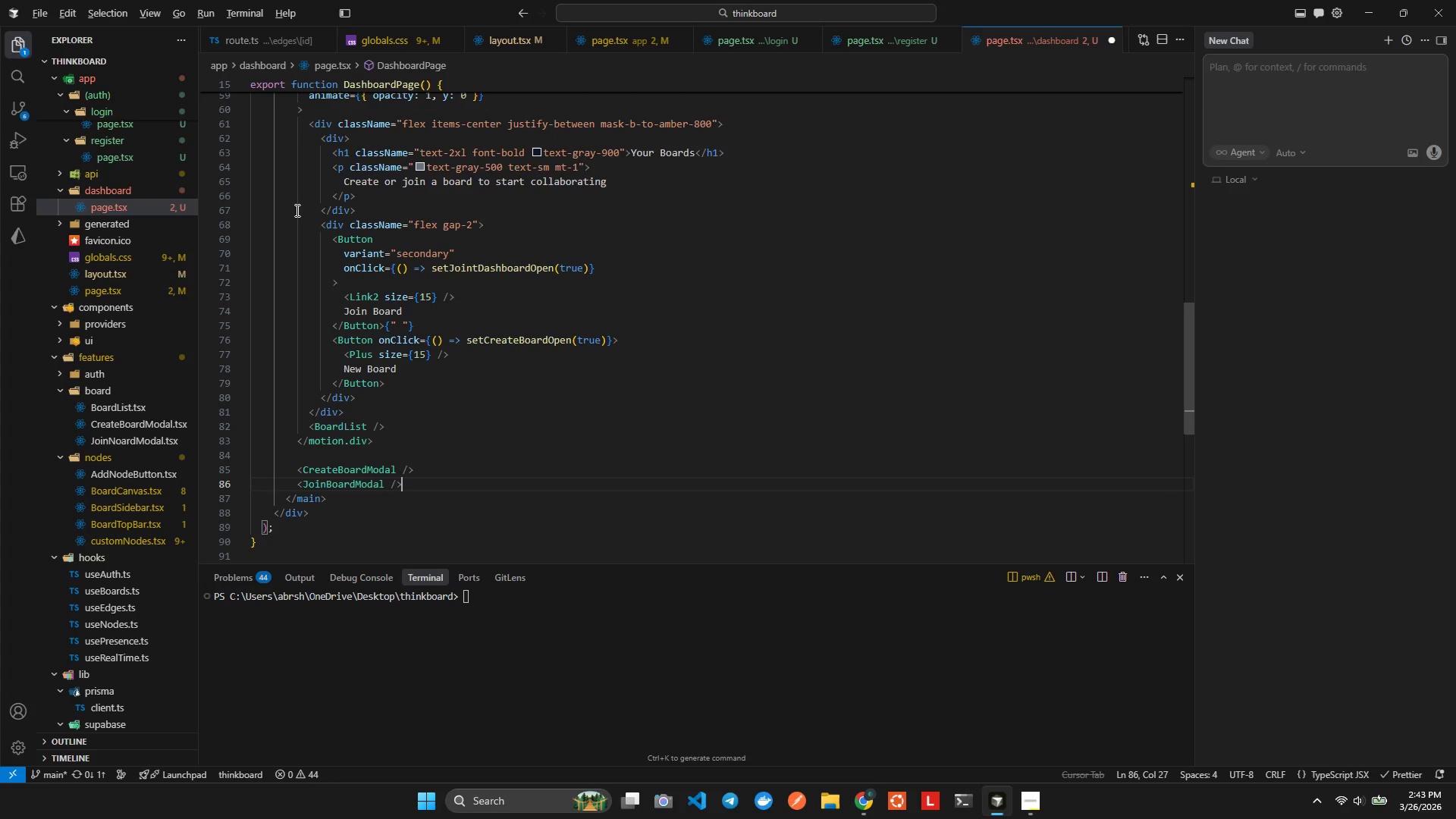 
key(Alt+AltLeft)
 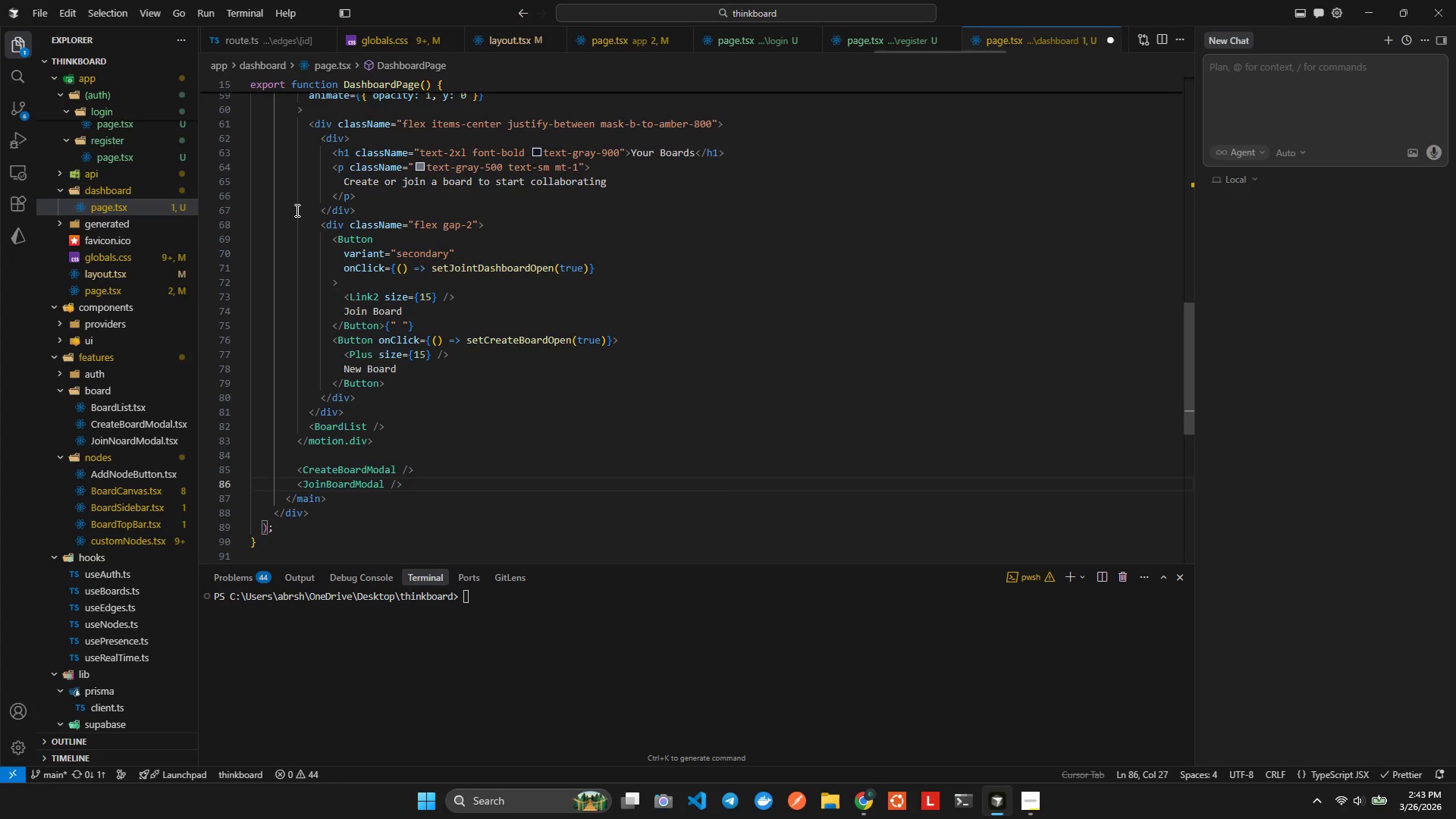 
key(Alt+Shift+F)
 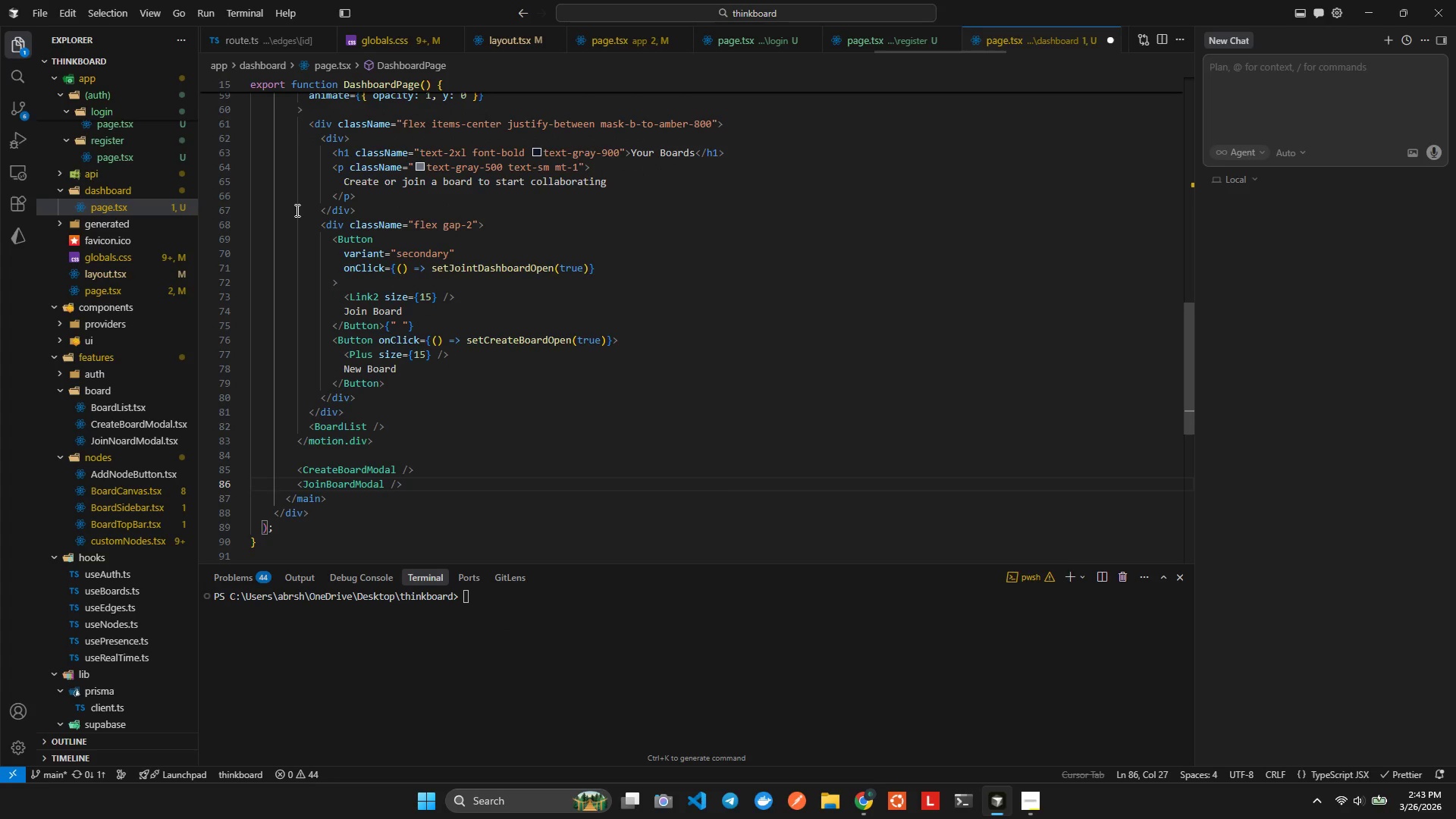 
key(Control+ControlLeft)
 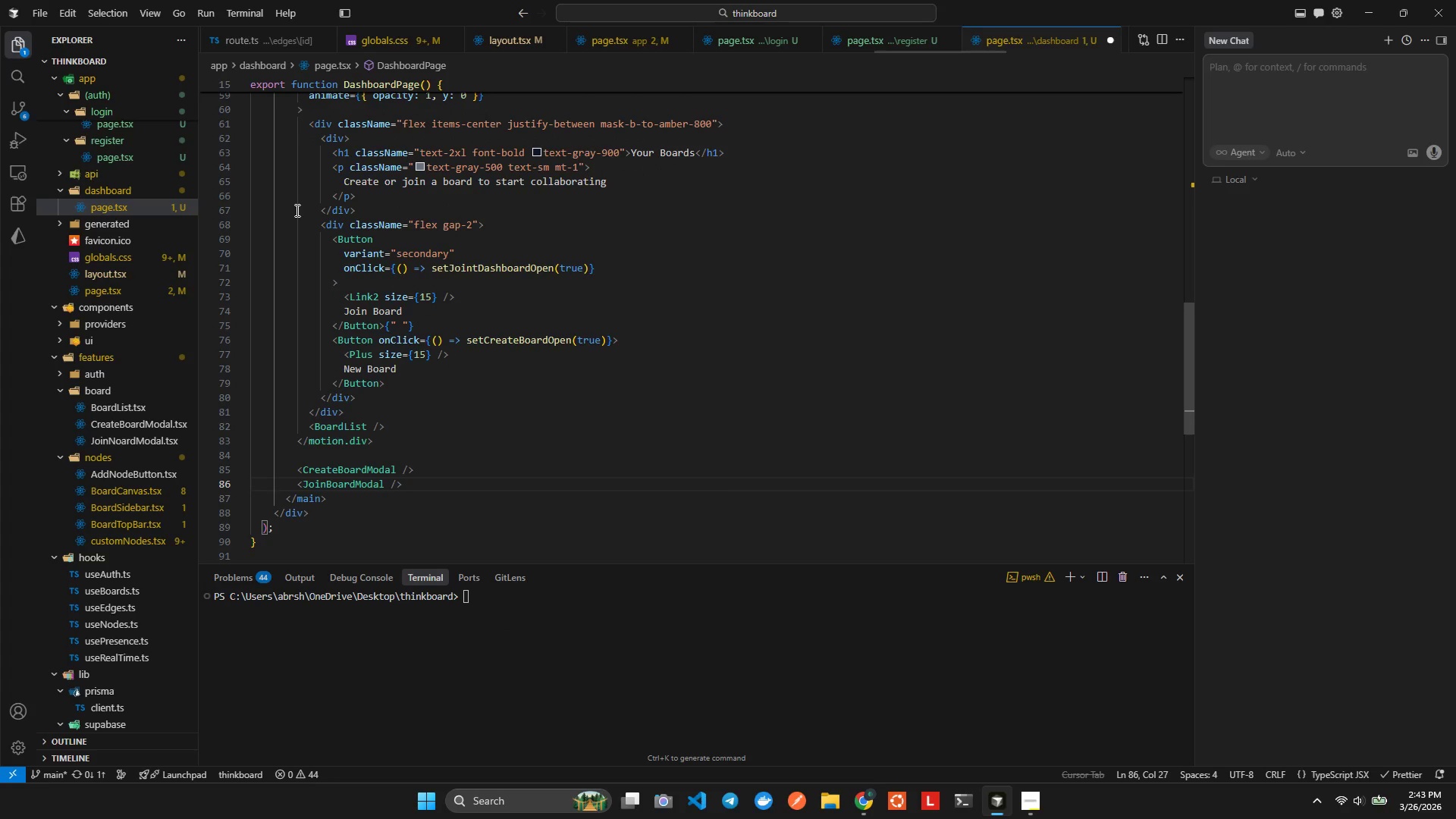 
key(Control+S)
 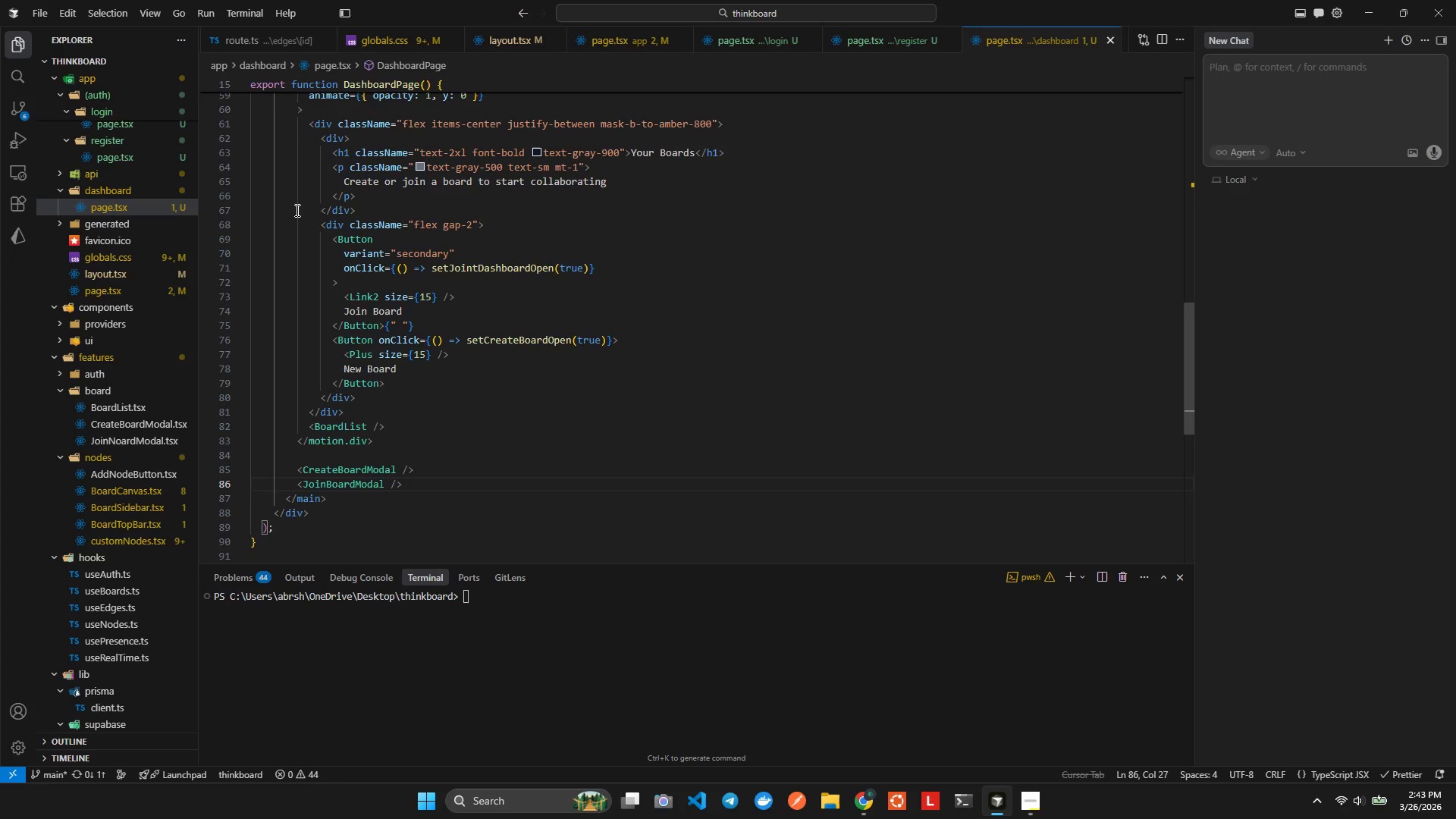 
key(Control+A)
 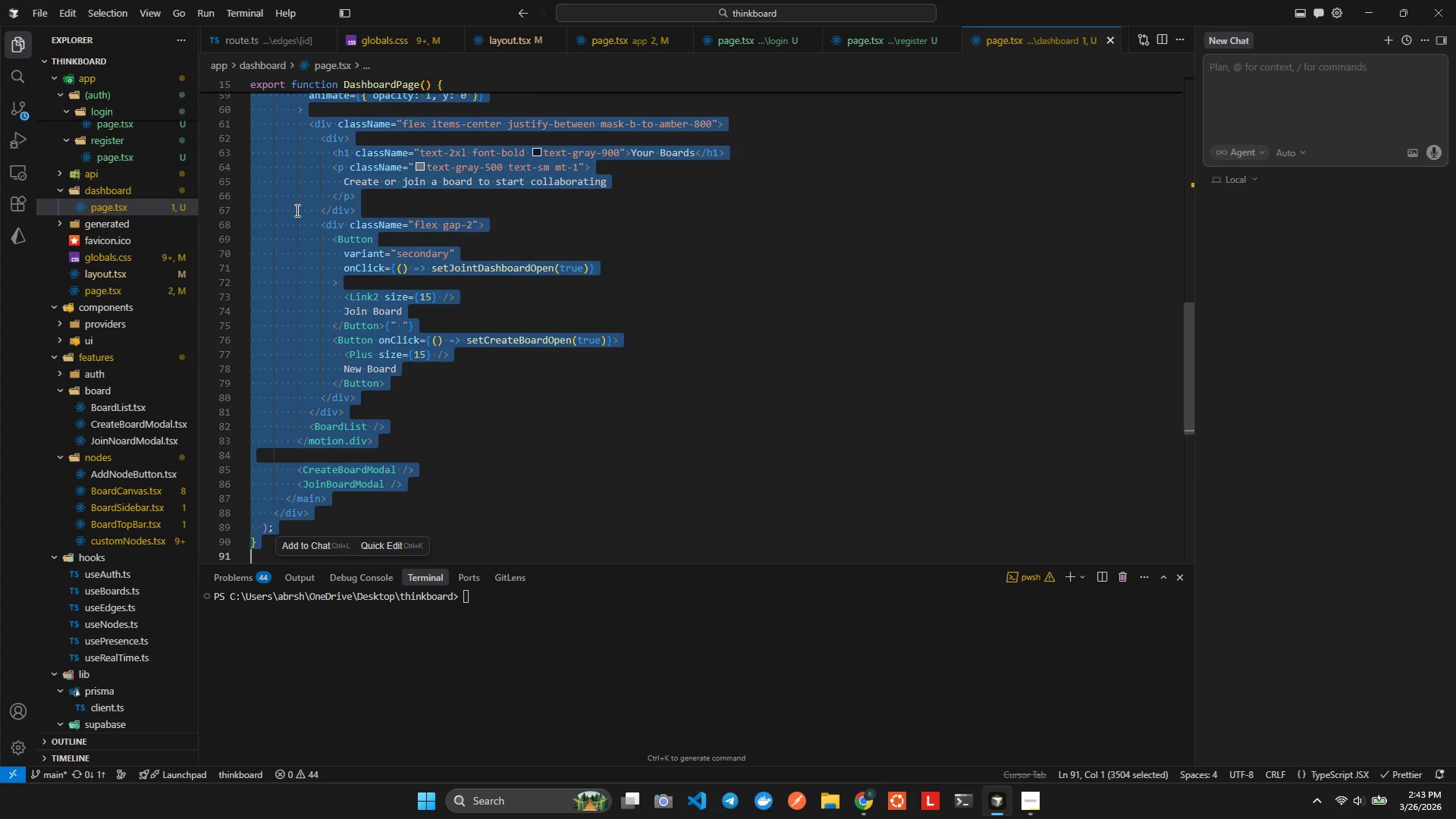 
scroll: coordinate [606, 418], scroll_direction: down, amount: 5.0
 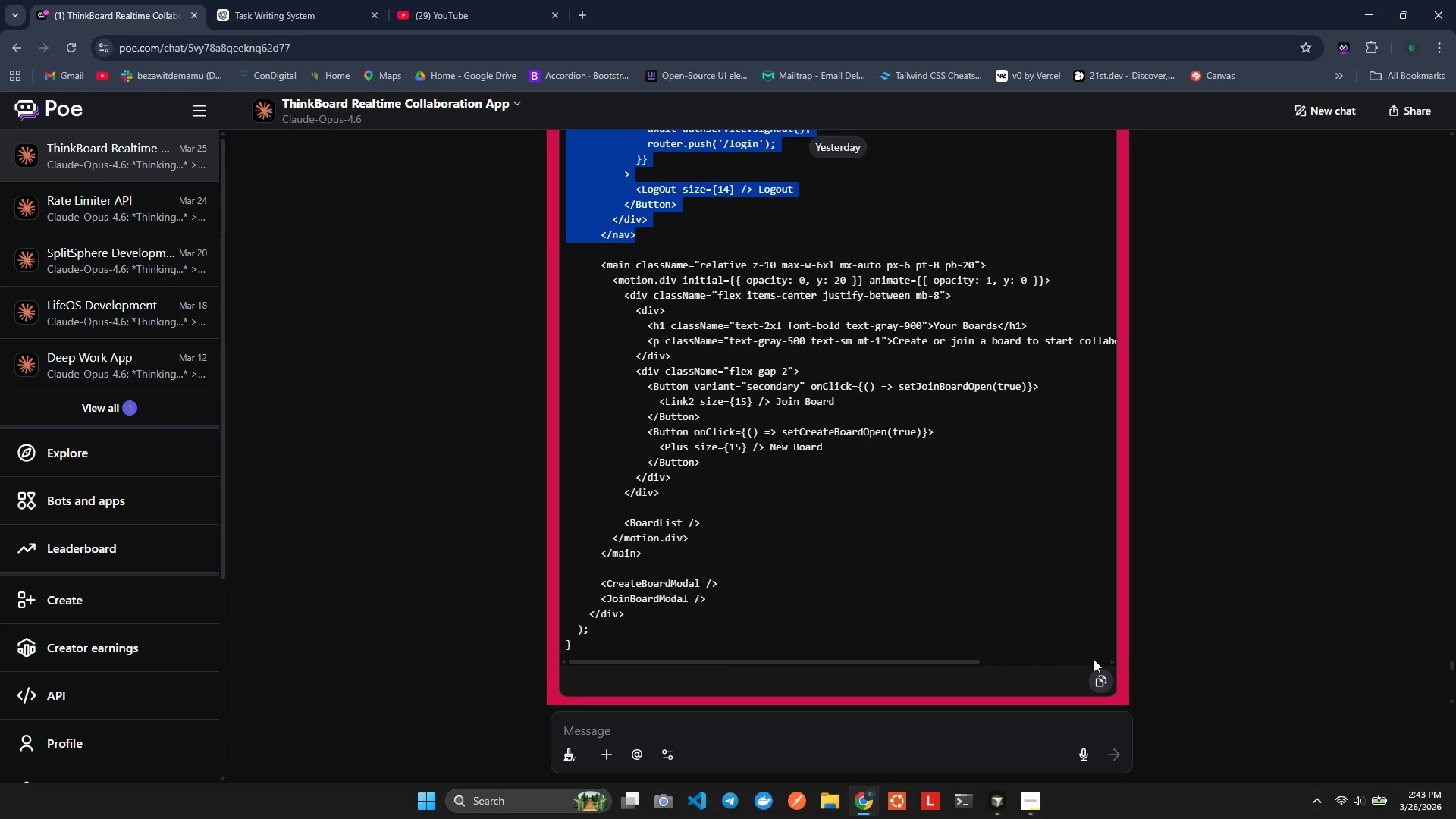 
key(Alt+AltLeft)
 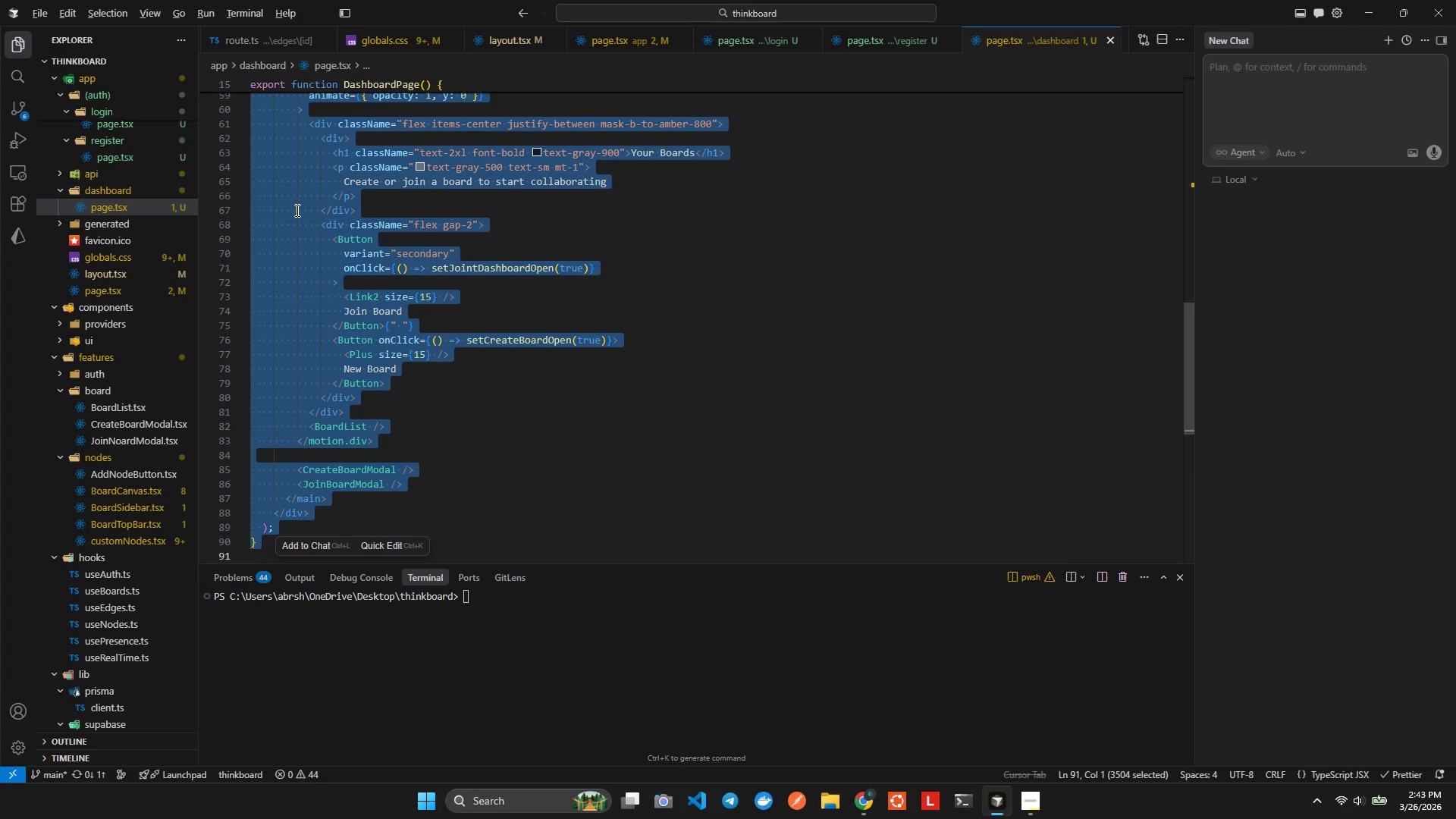 
key(Alt+Tab)
 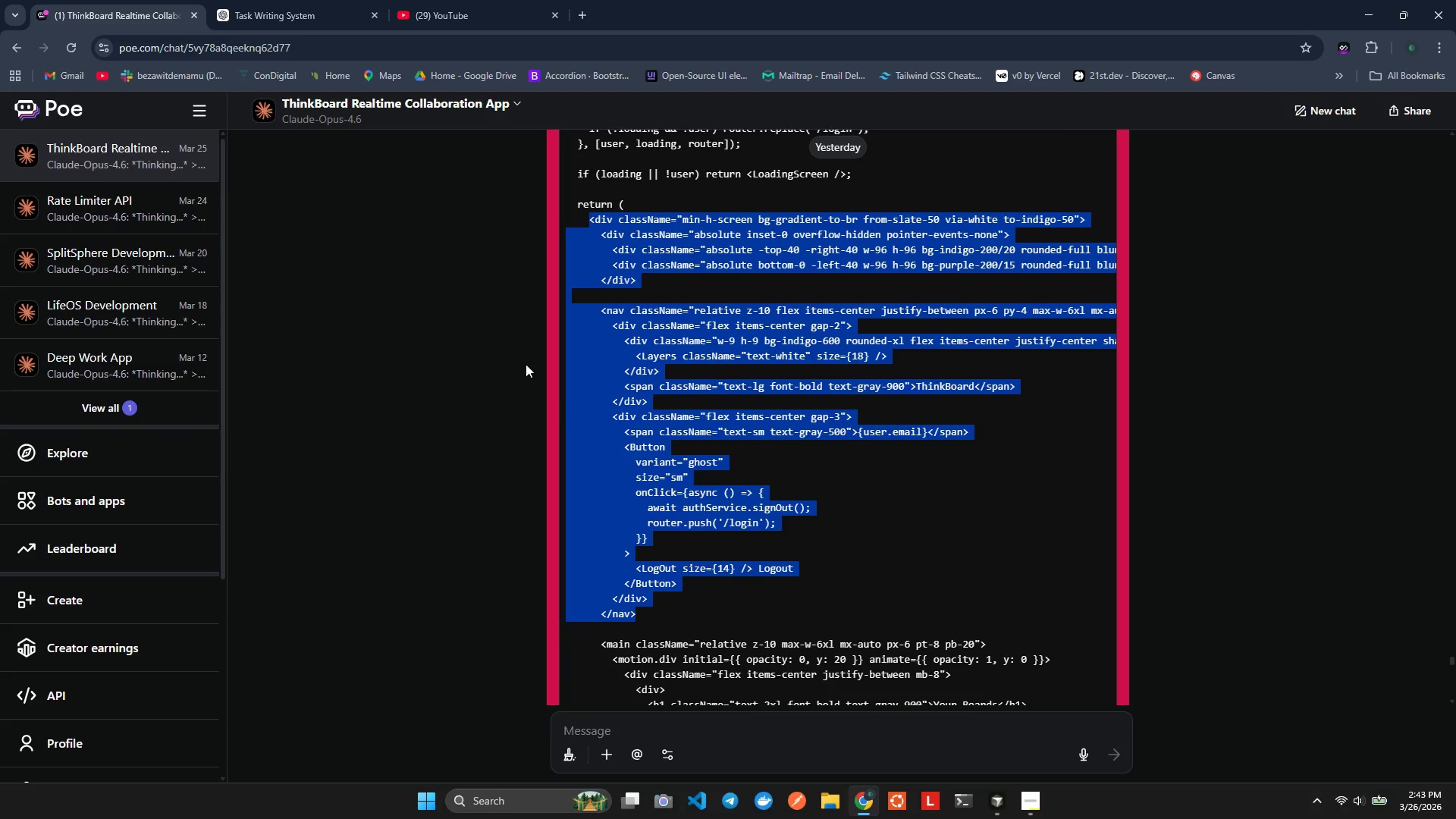 
left_click([1098, 672])
 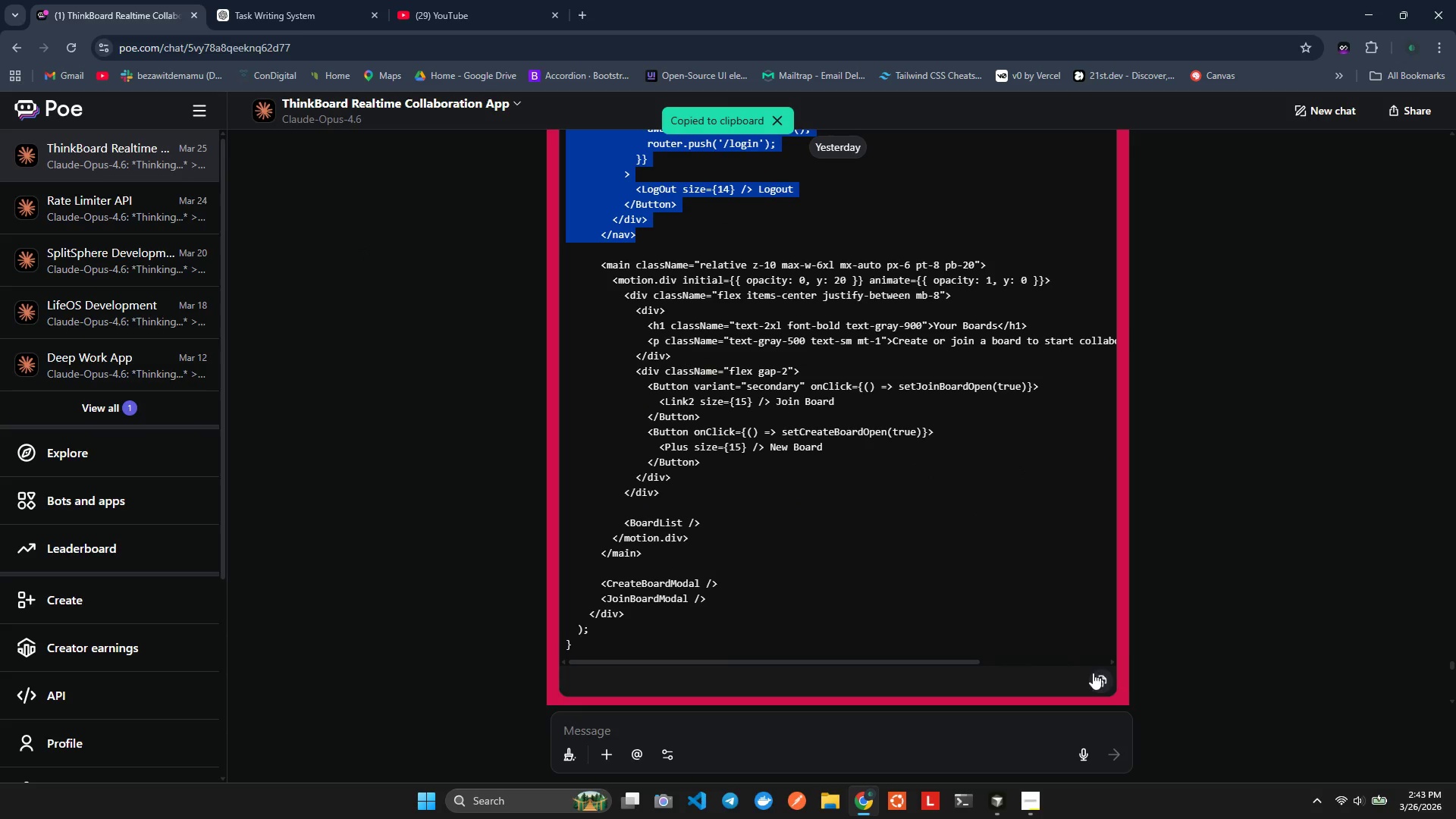 
key(Alt+AltLeft)
 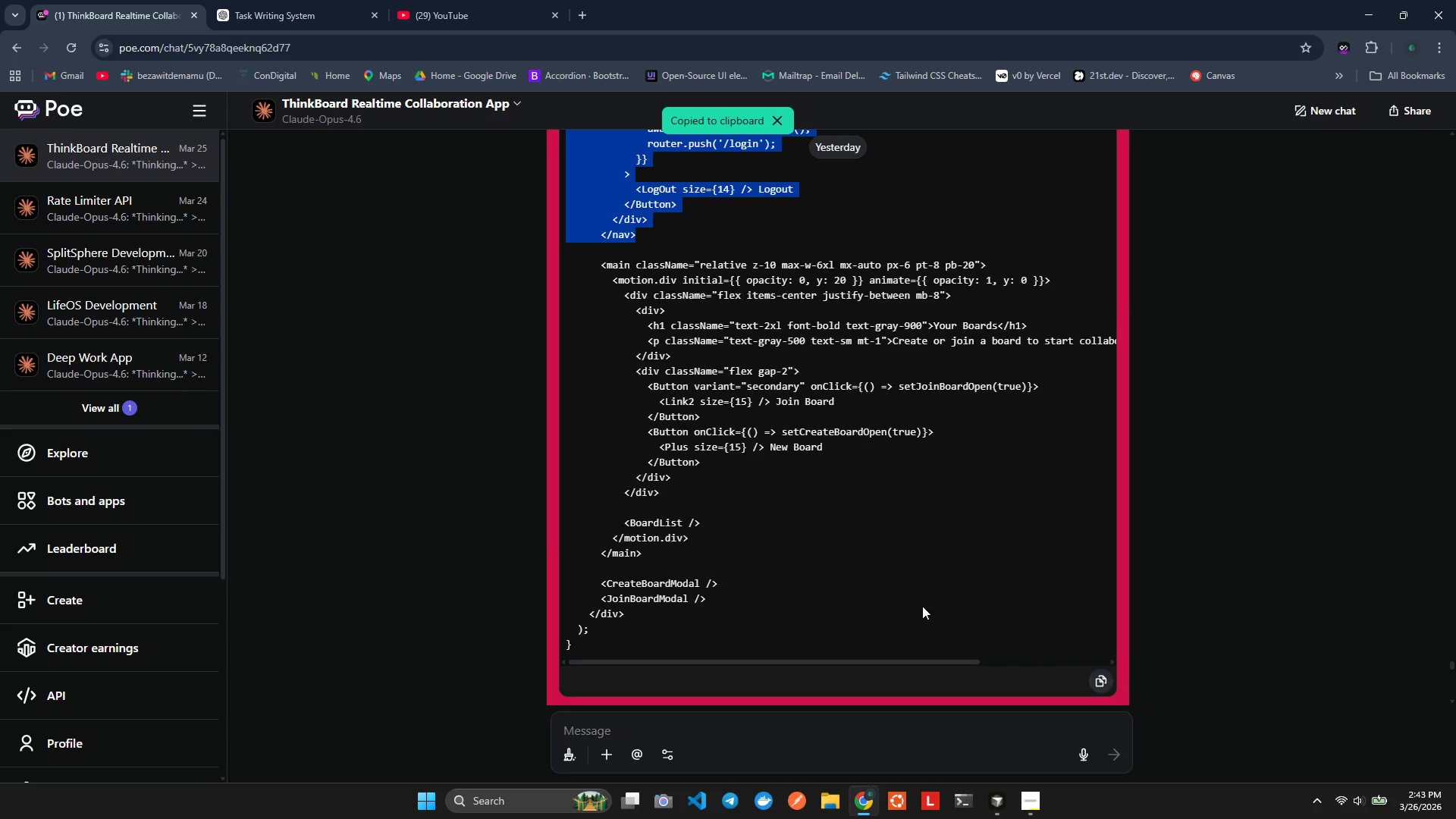 
key(Alt+Tab)
 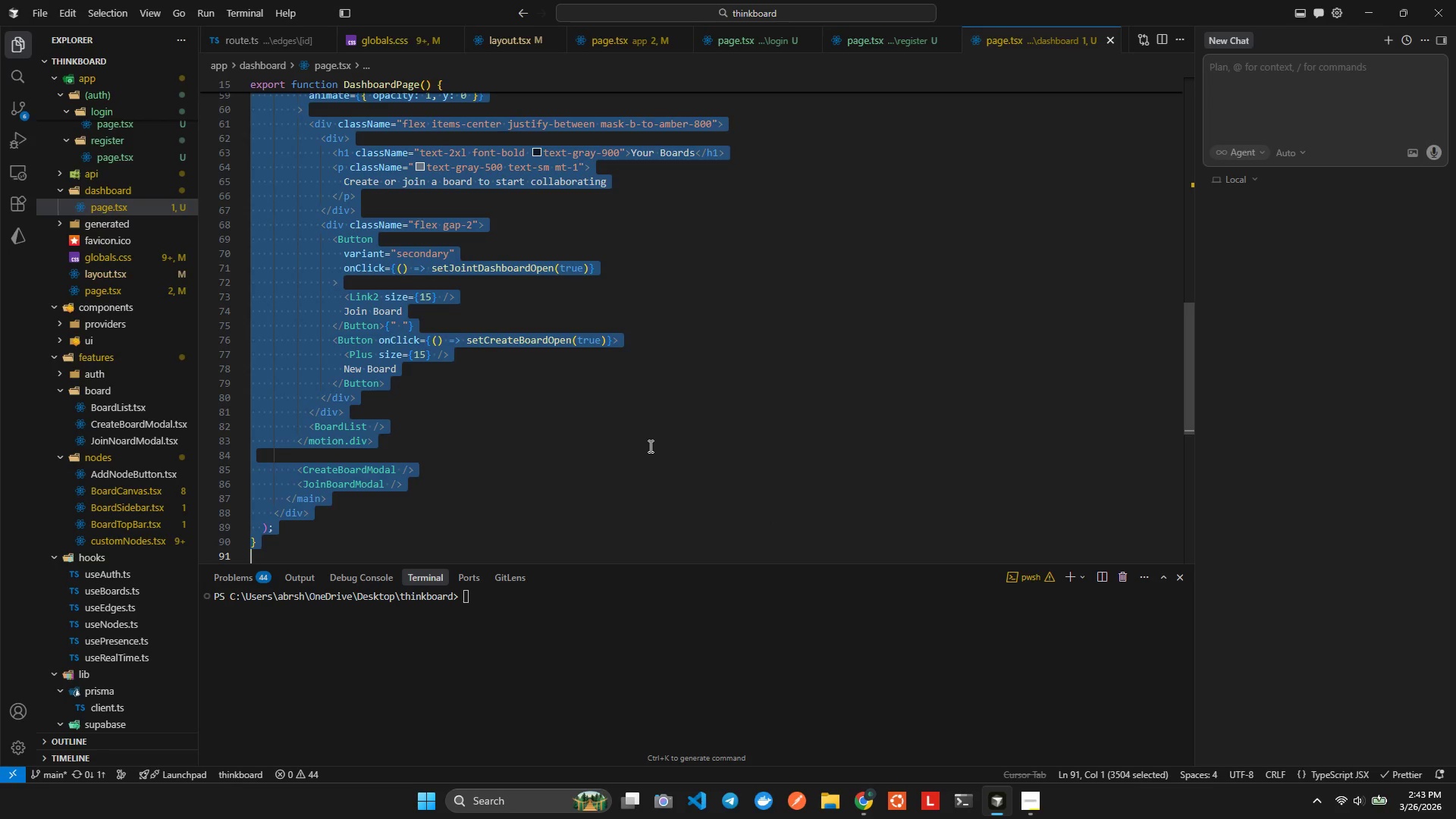 
key(Control+V)
 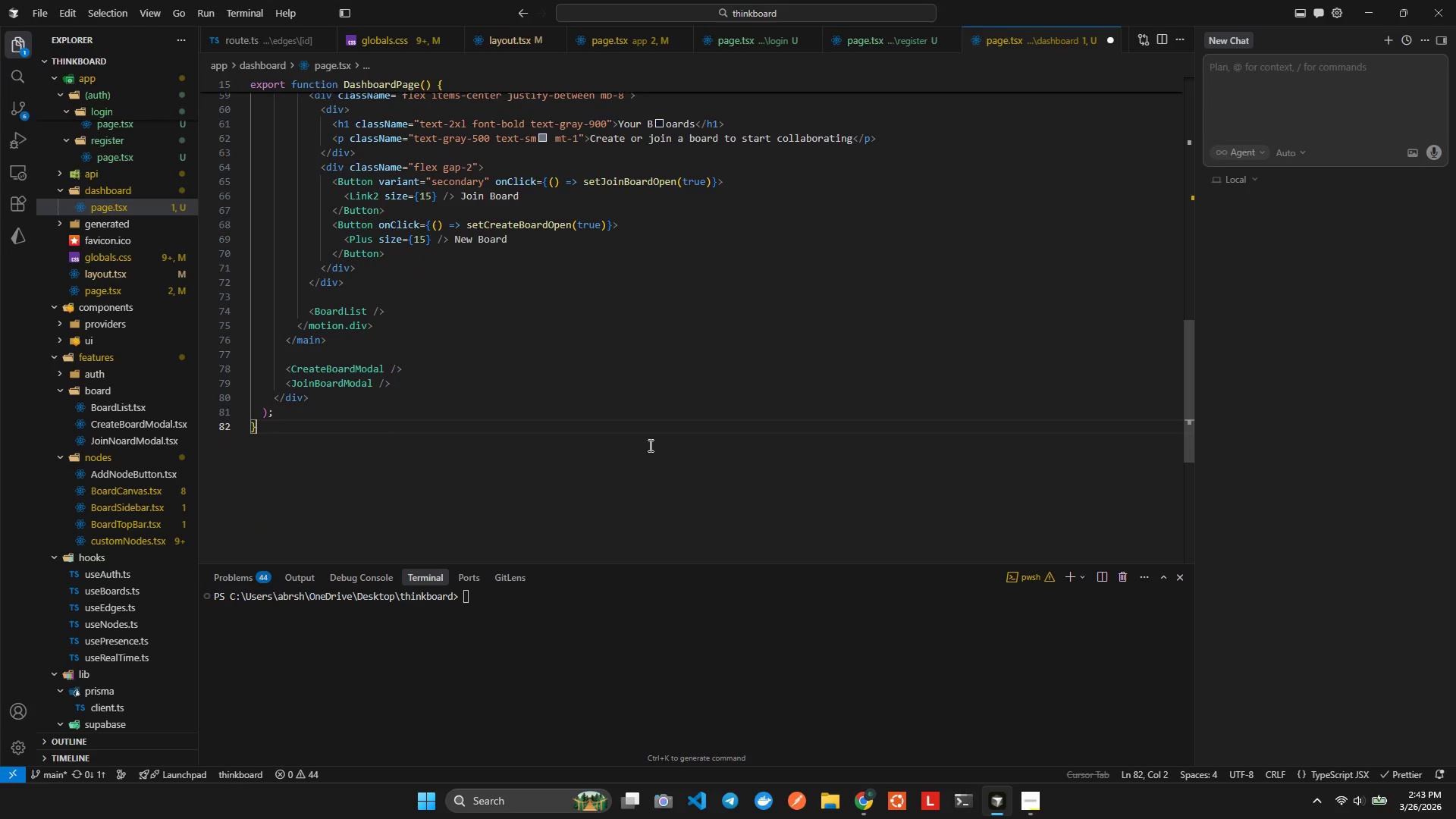 
key(Alt+AltLeft)
 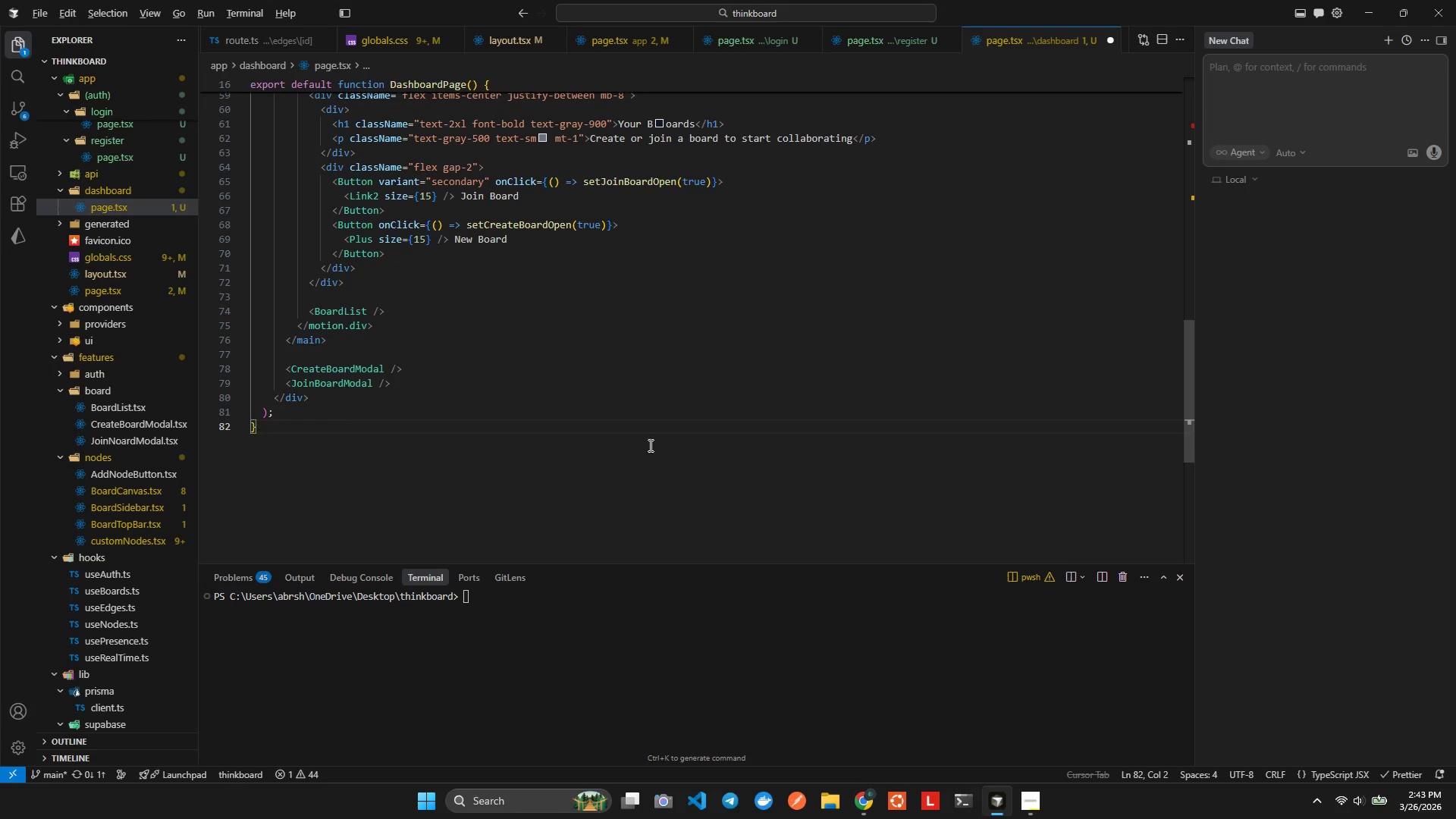 
key(Alt+Shift+ShiftLeft)
 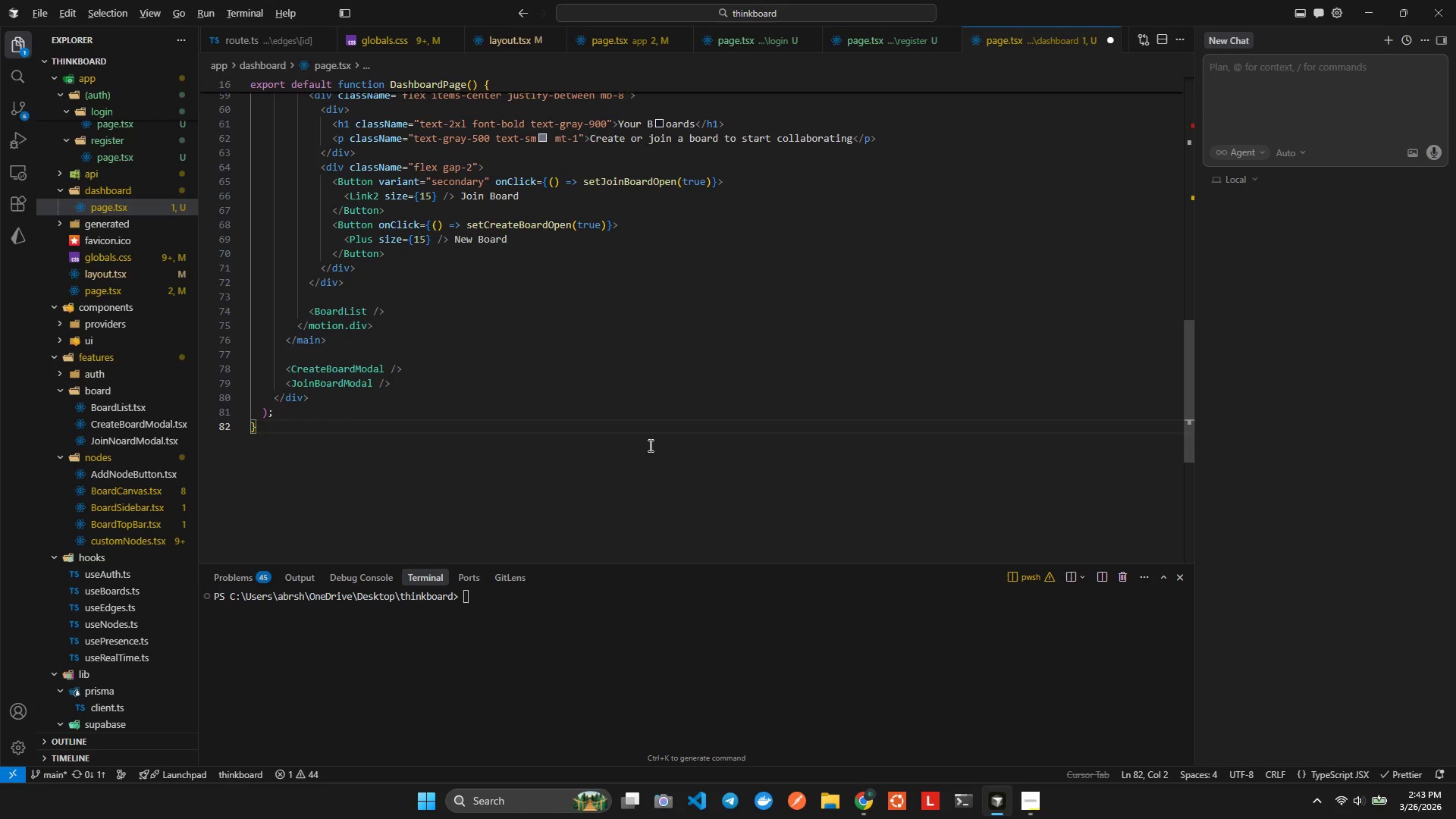 
key(Alt+Shift+F)
 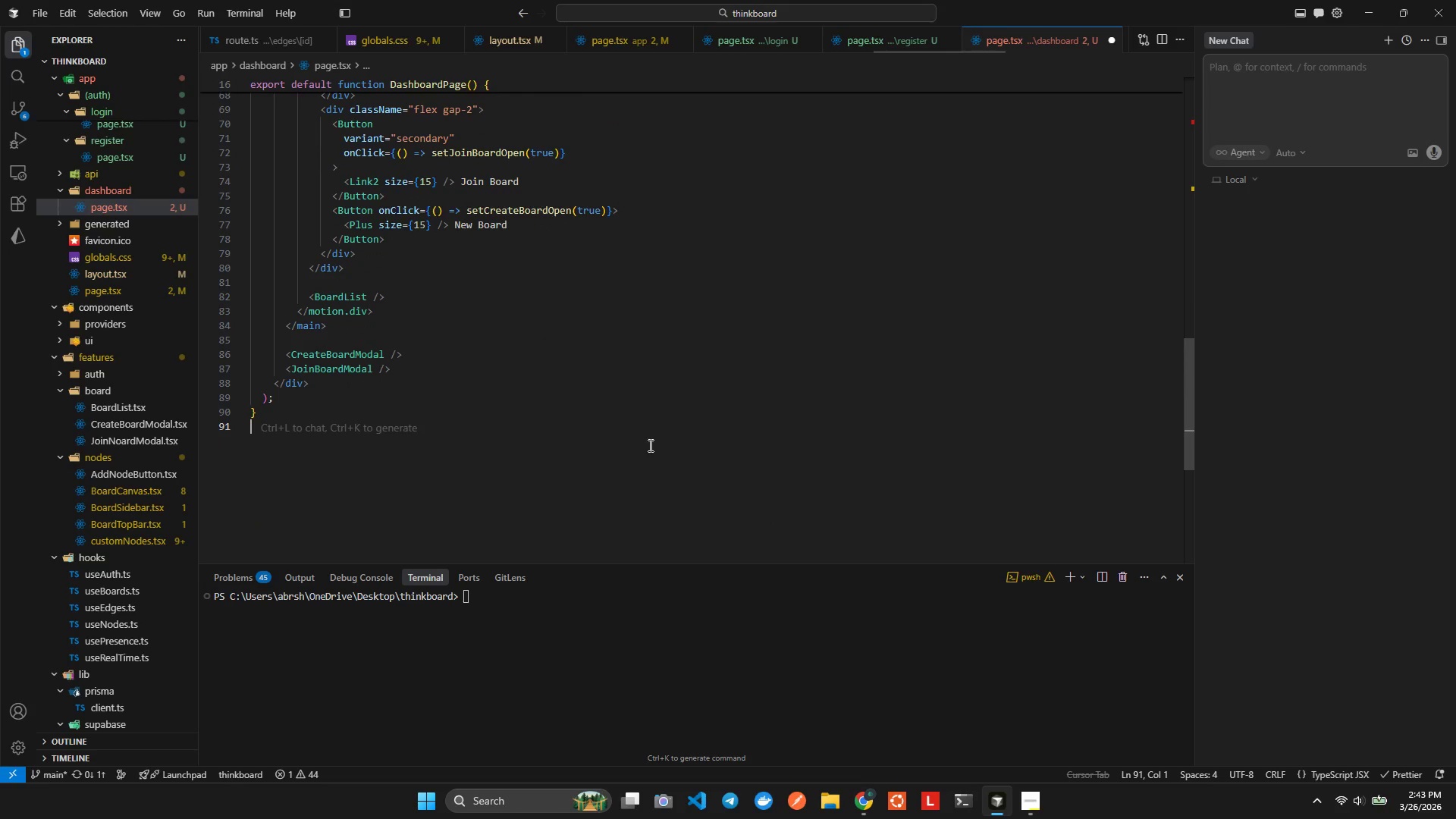 
key(Control+ControlLeft)
 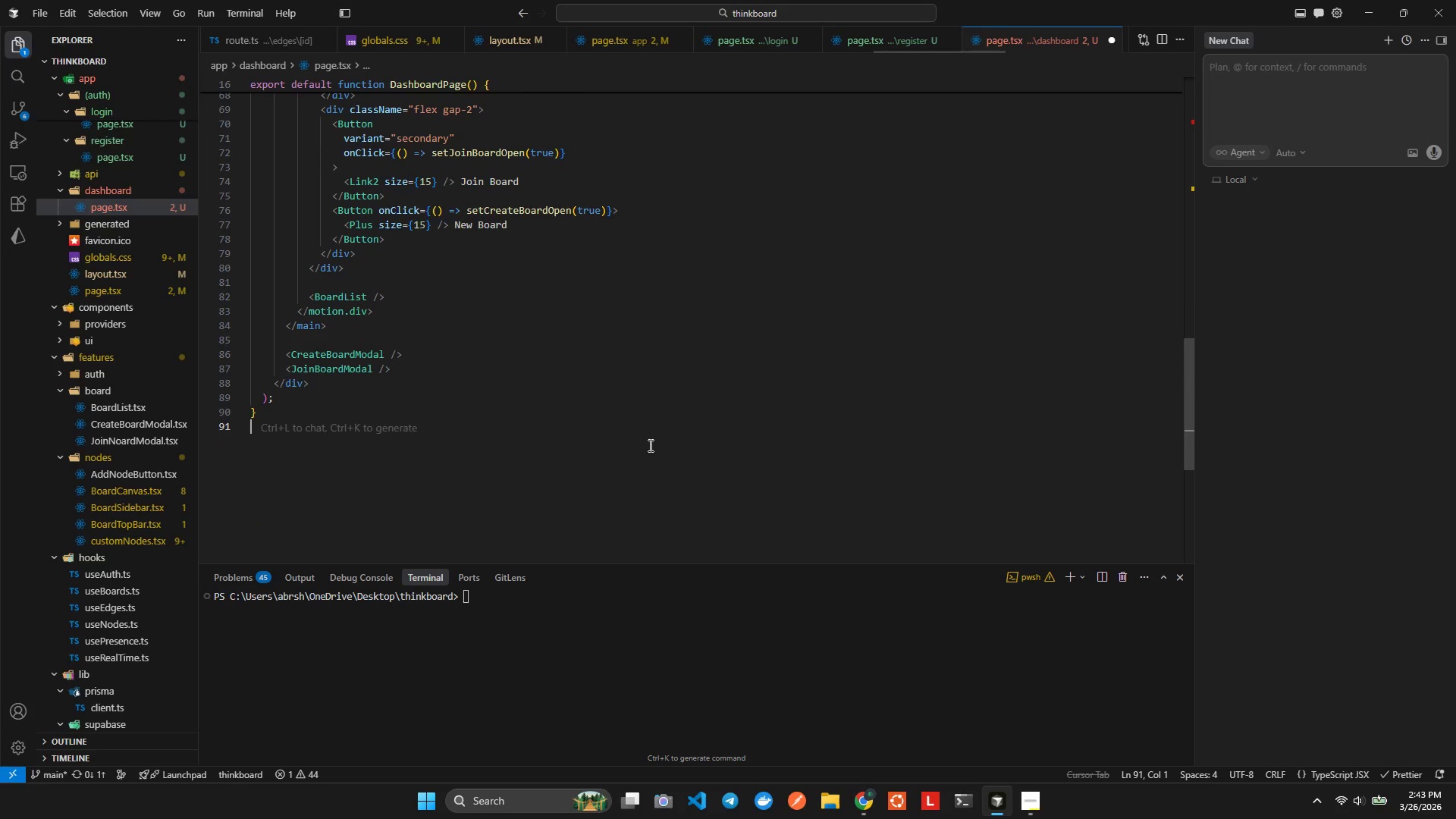 
key(Control+S)
 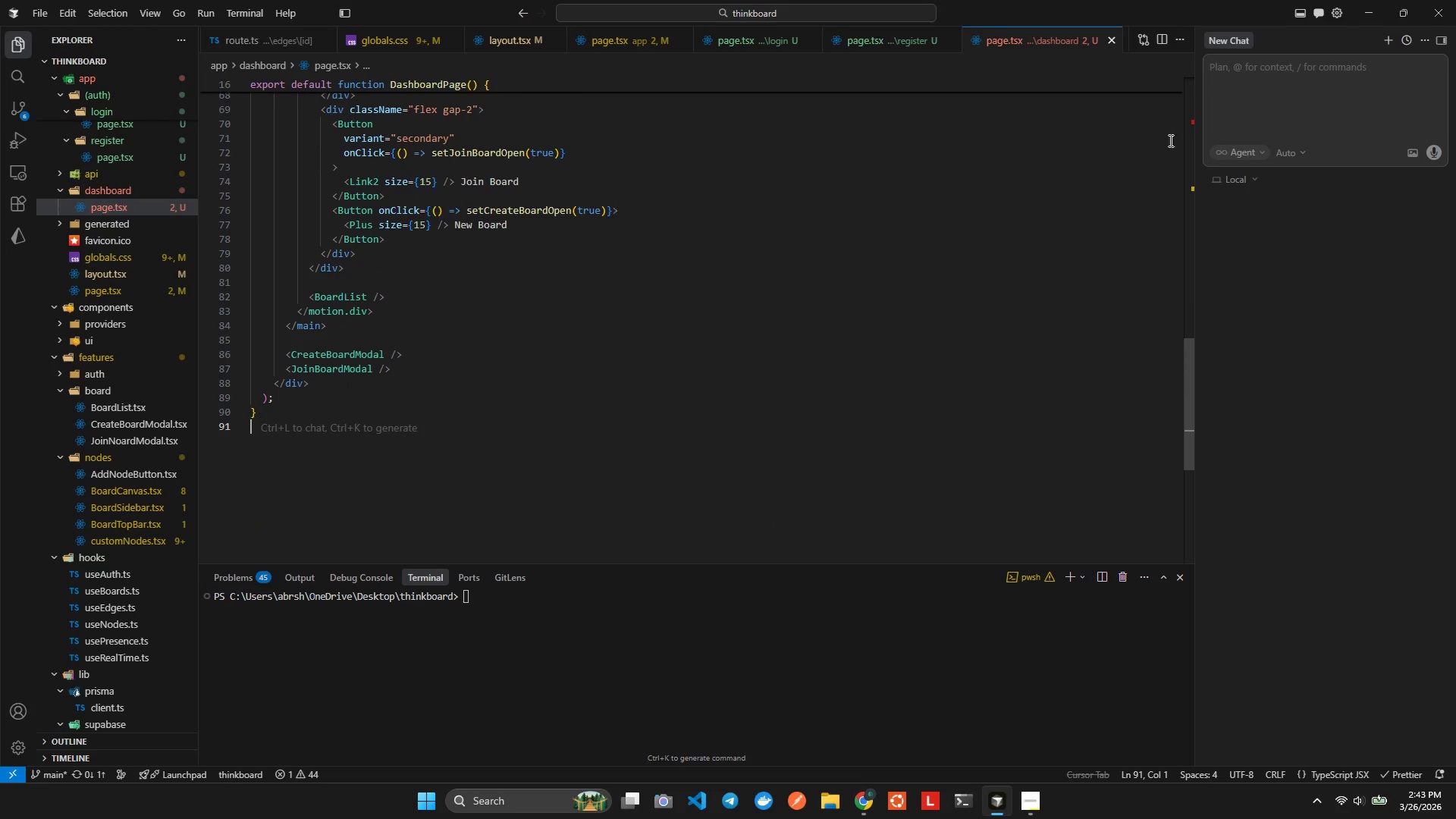 
left_click([1185, 123])
 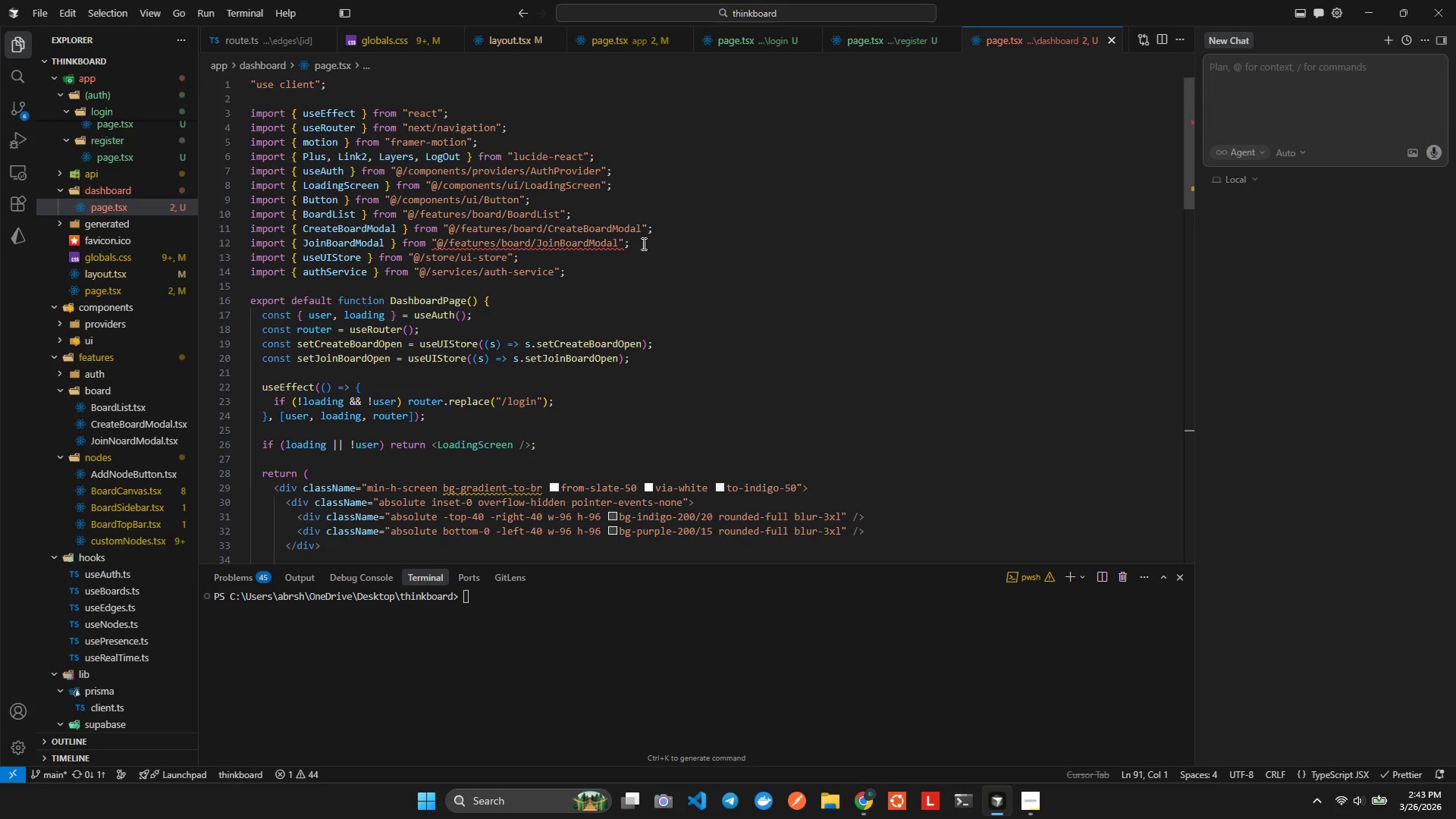 
scroll: coordinate [1066, 271], scroll_direction: down, amount: 2.0
 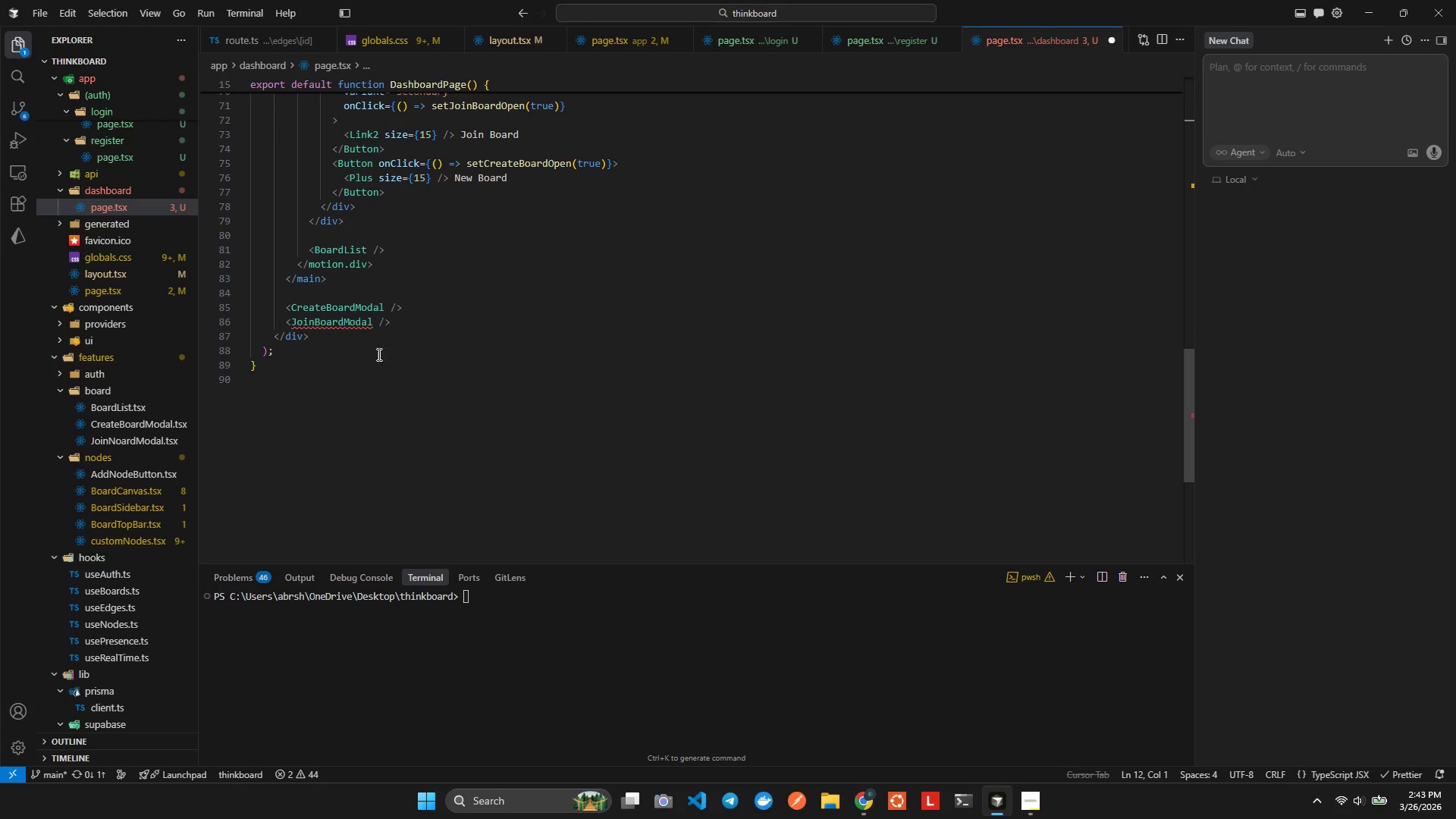 
left_click([576, 242])
 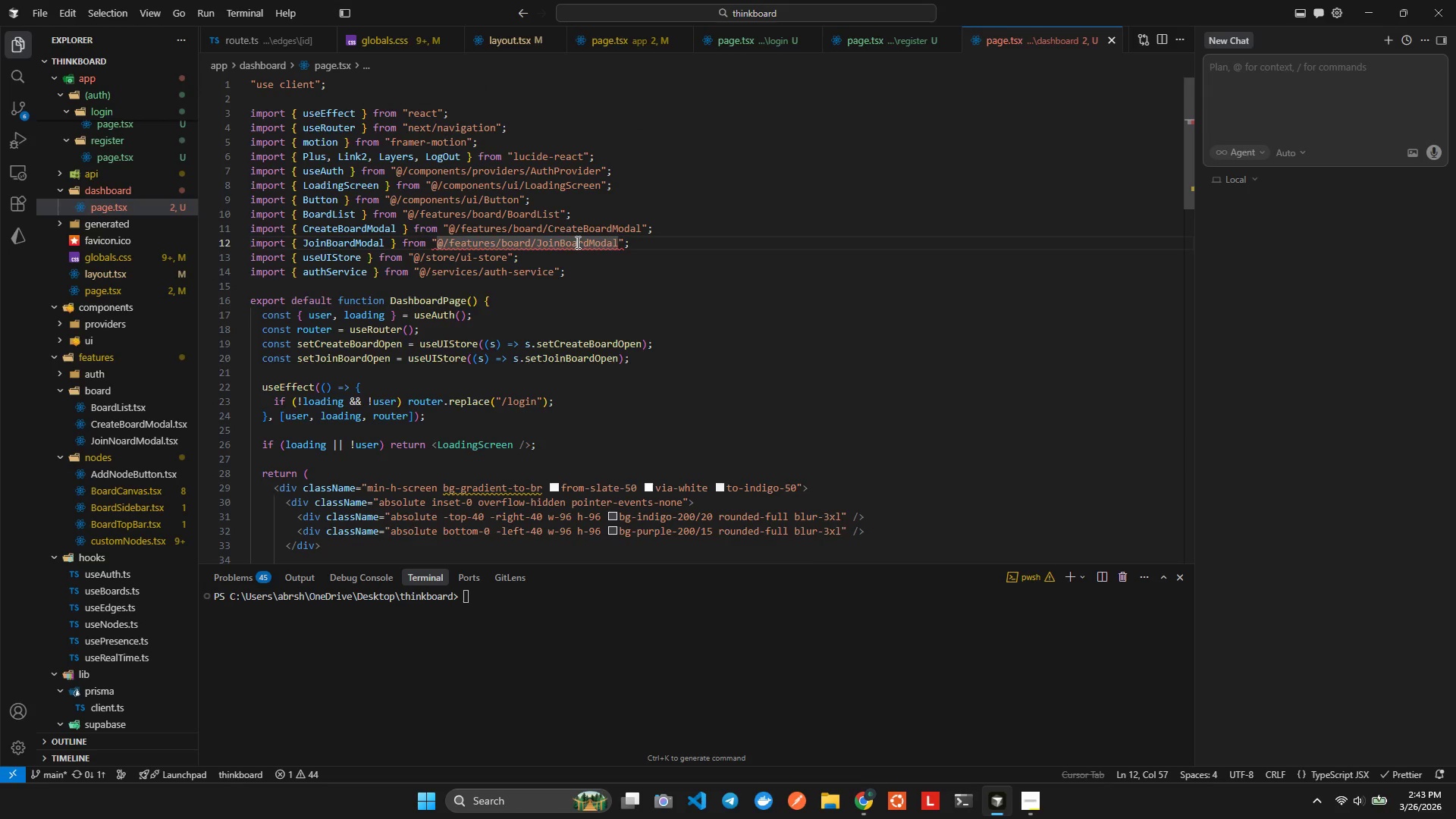 
key(Control+ControlLeft)
 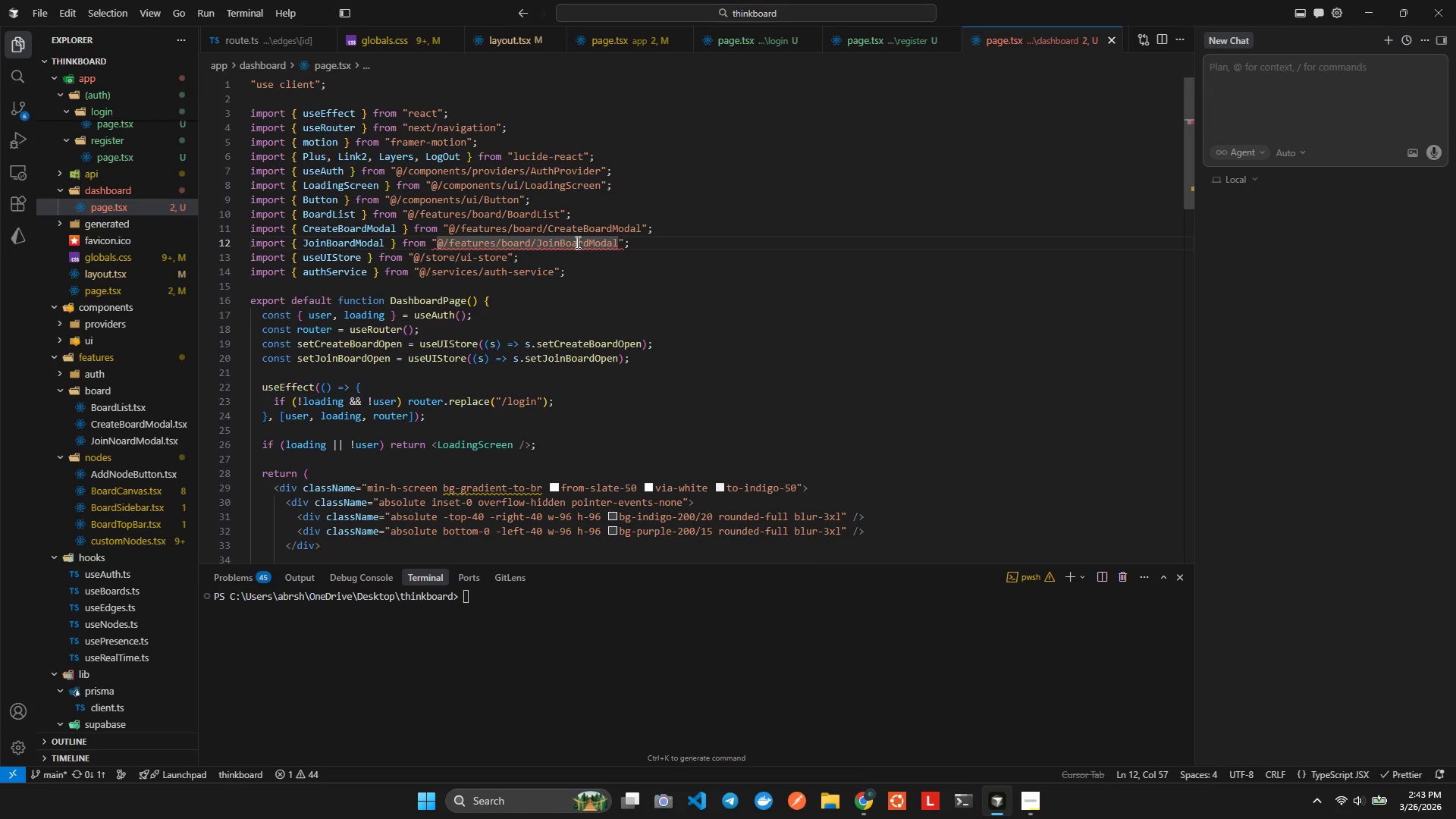 
key(Control+X)
 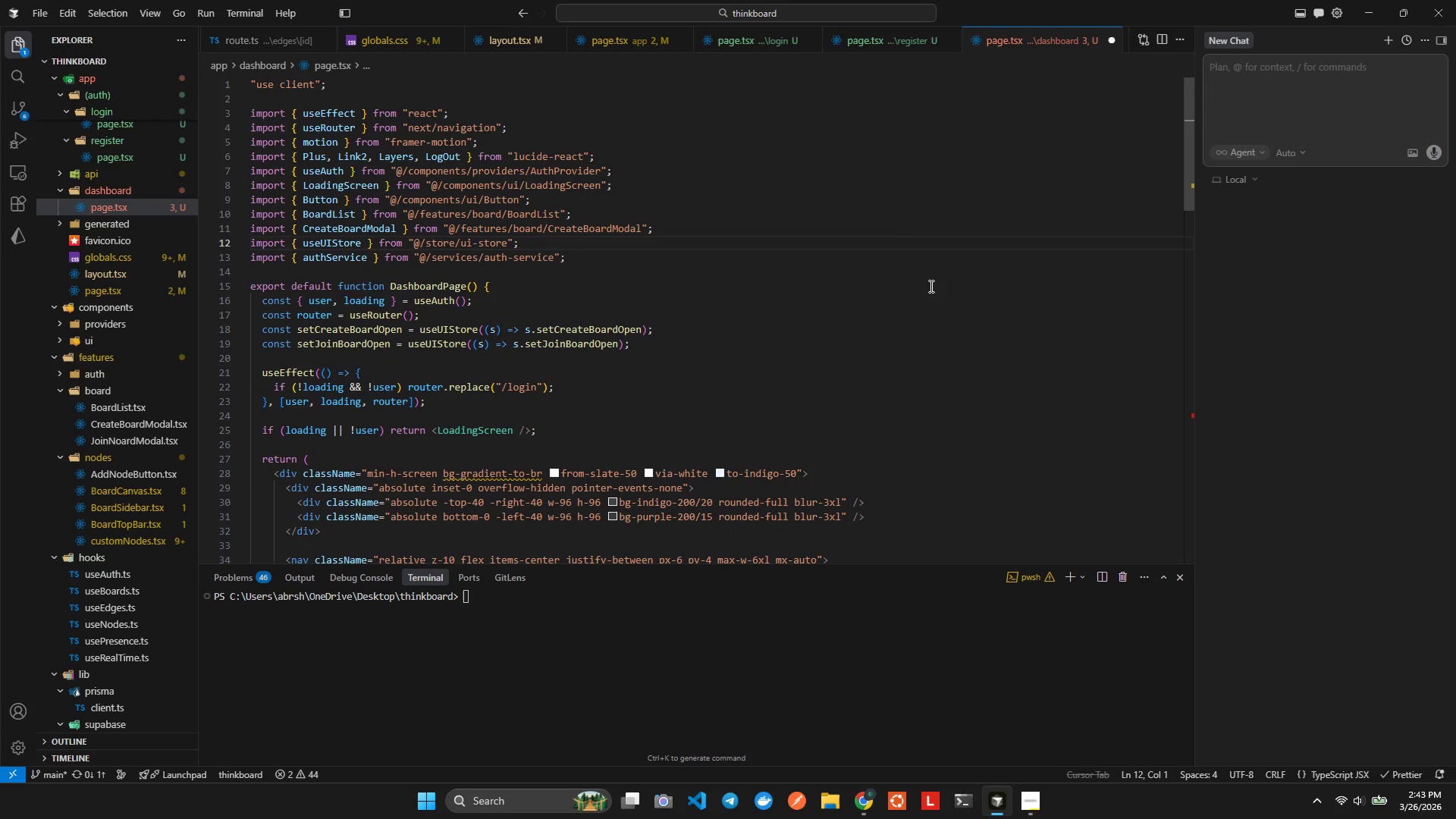 
left_click([373, 324])
 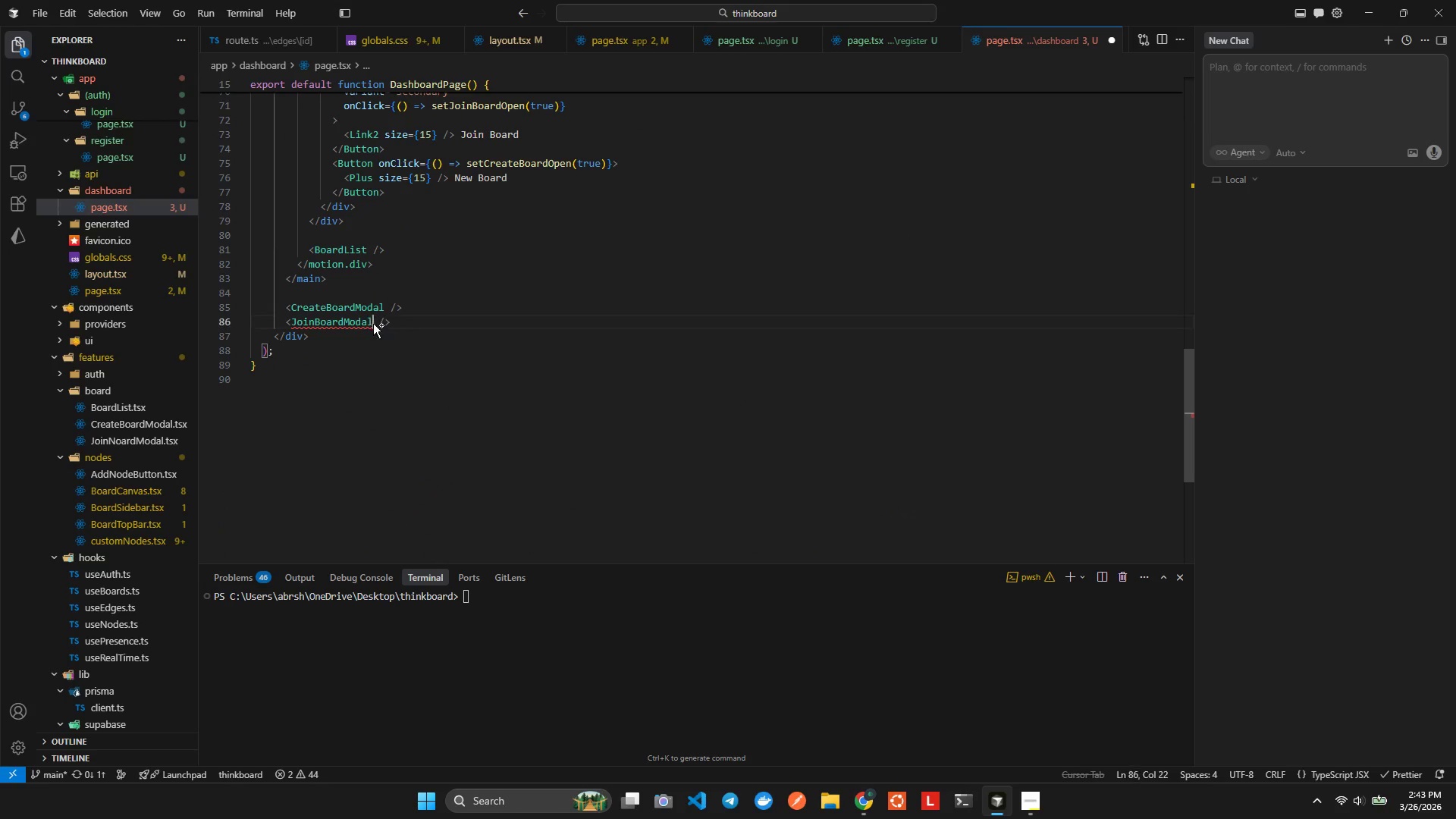 
key(Control+ControlLeft)
 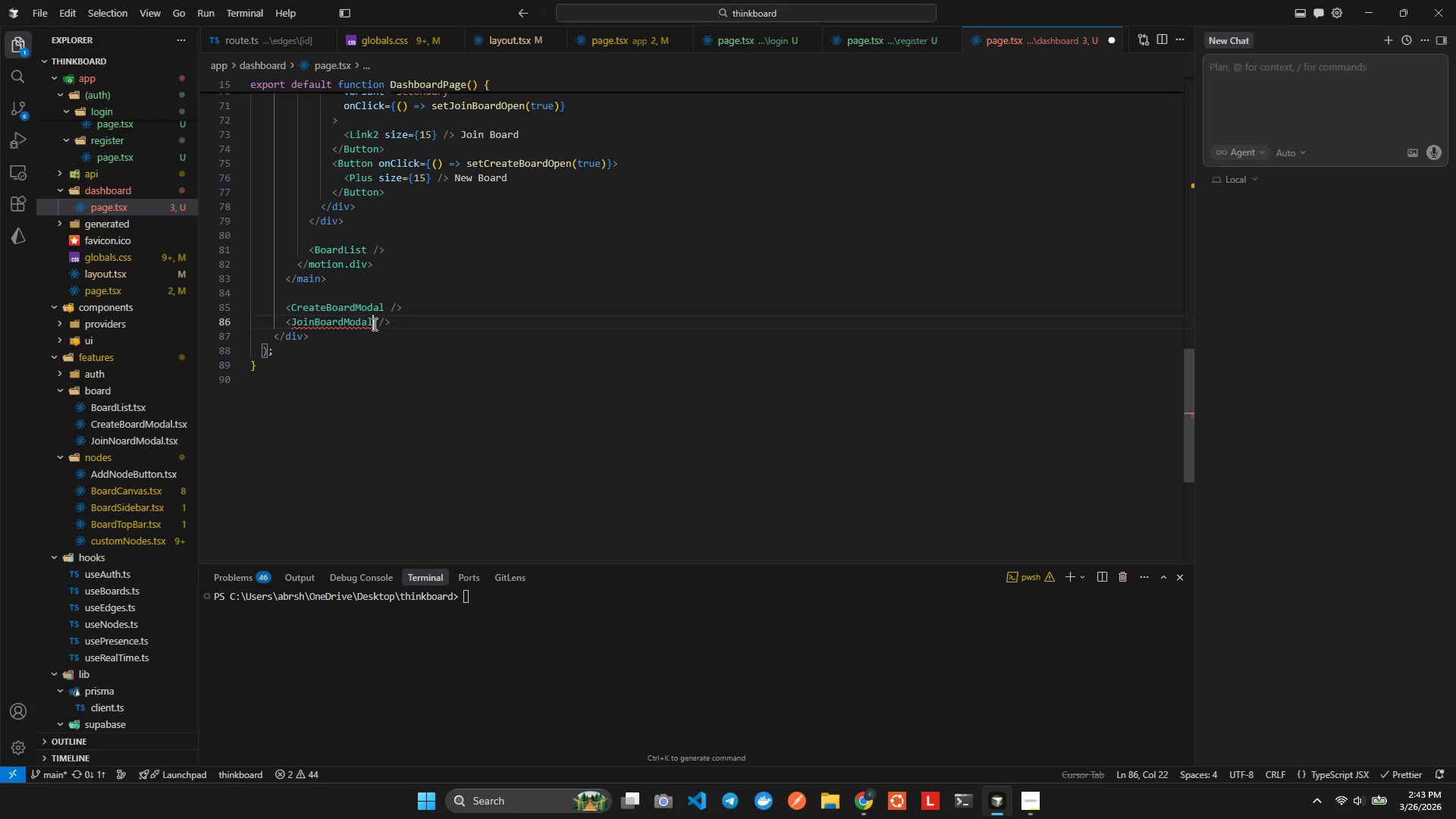 
key(Control+Space)
 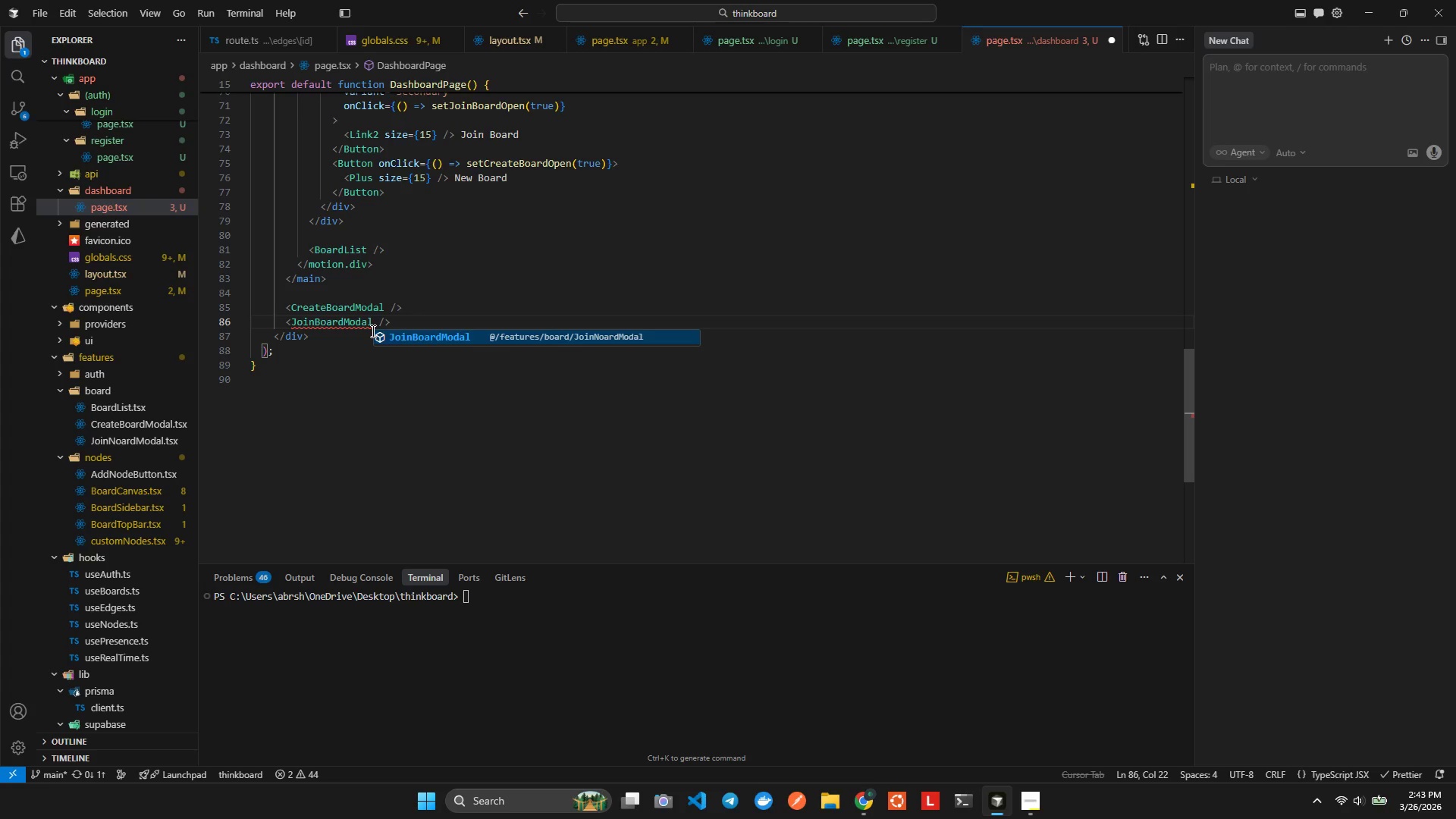 
key(Enter)
 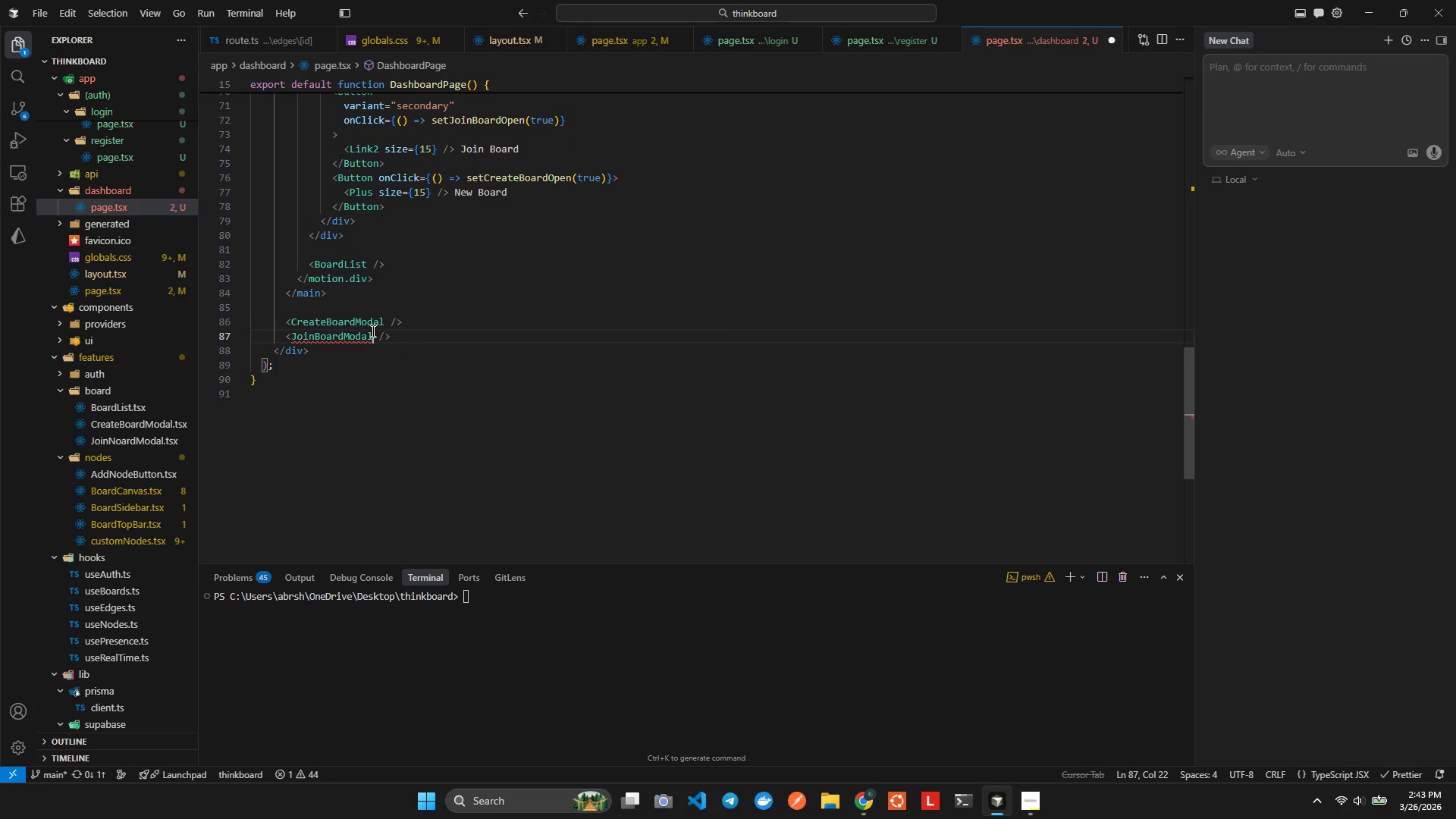 
key(Alt+AltLeft)
 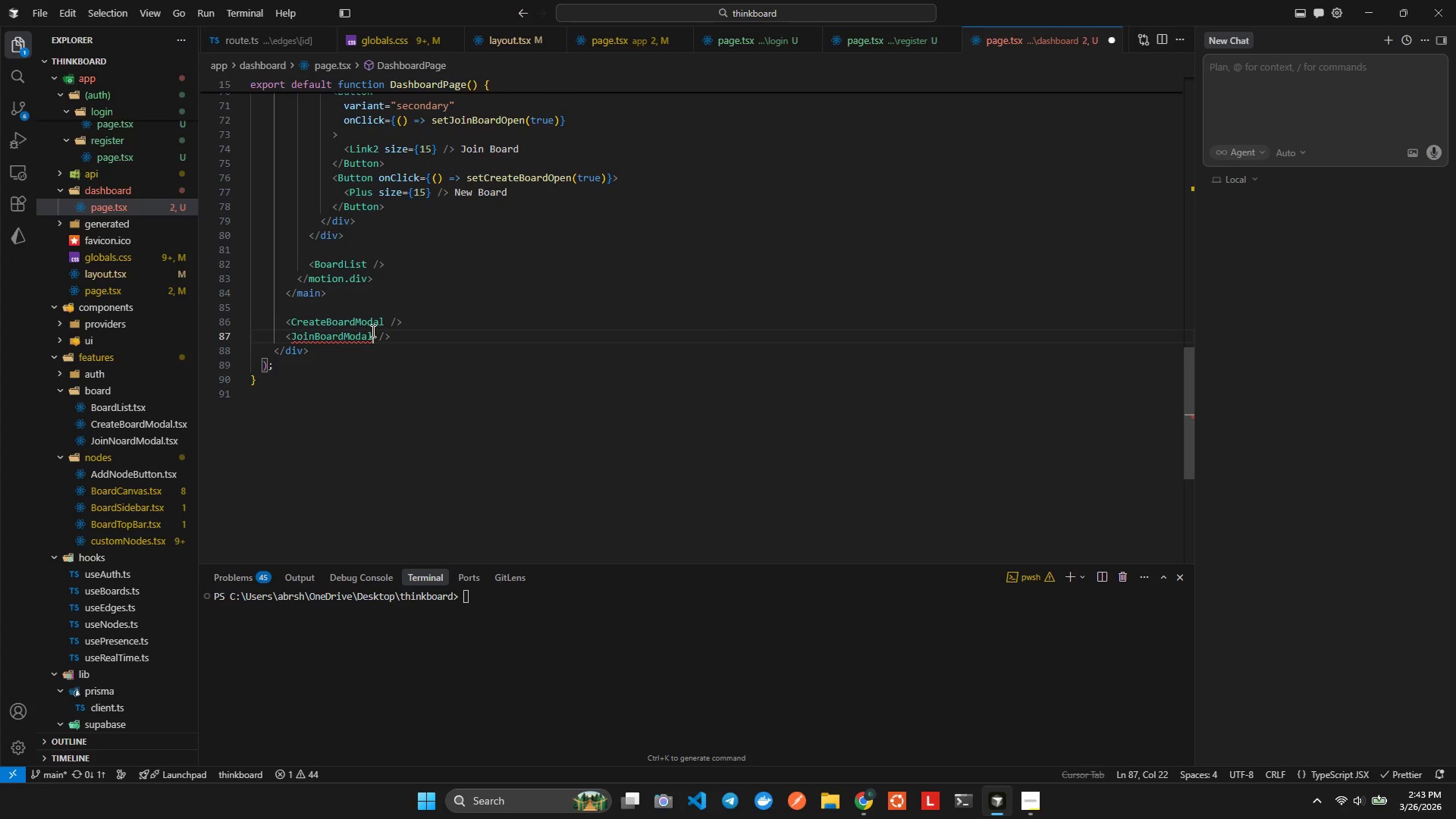 
key(Alt+Shift+ShiftLeft)
 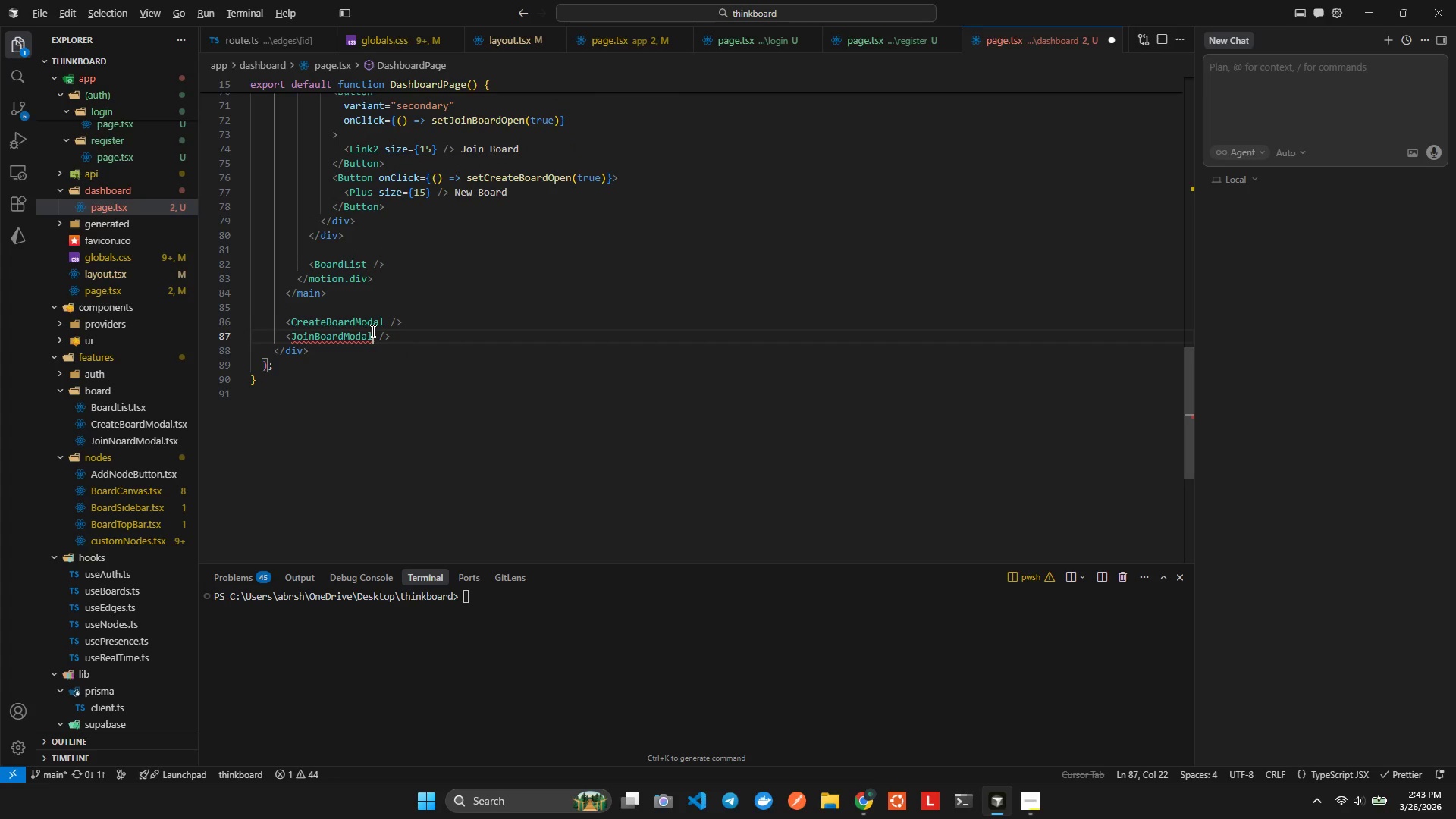 
key(Alt+Shift+F)
 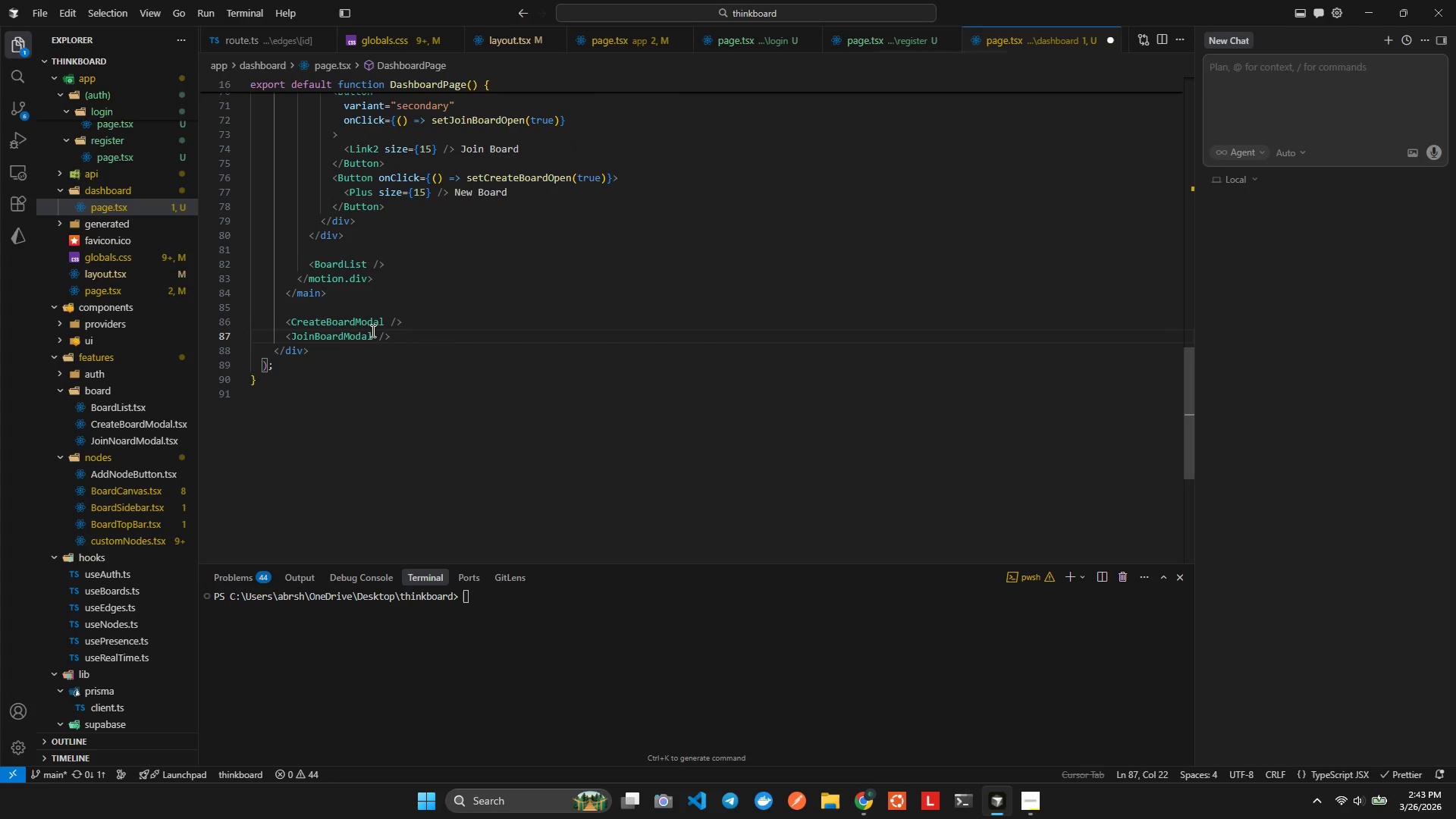 
key(Control+ControlLeft)
 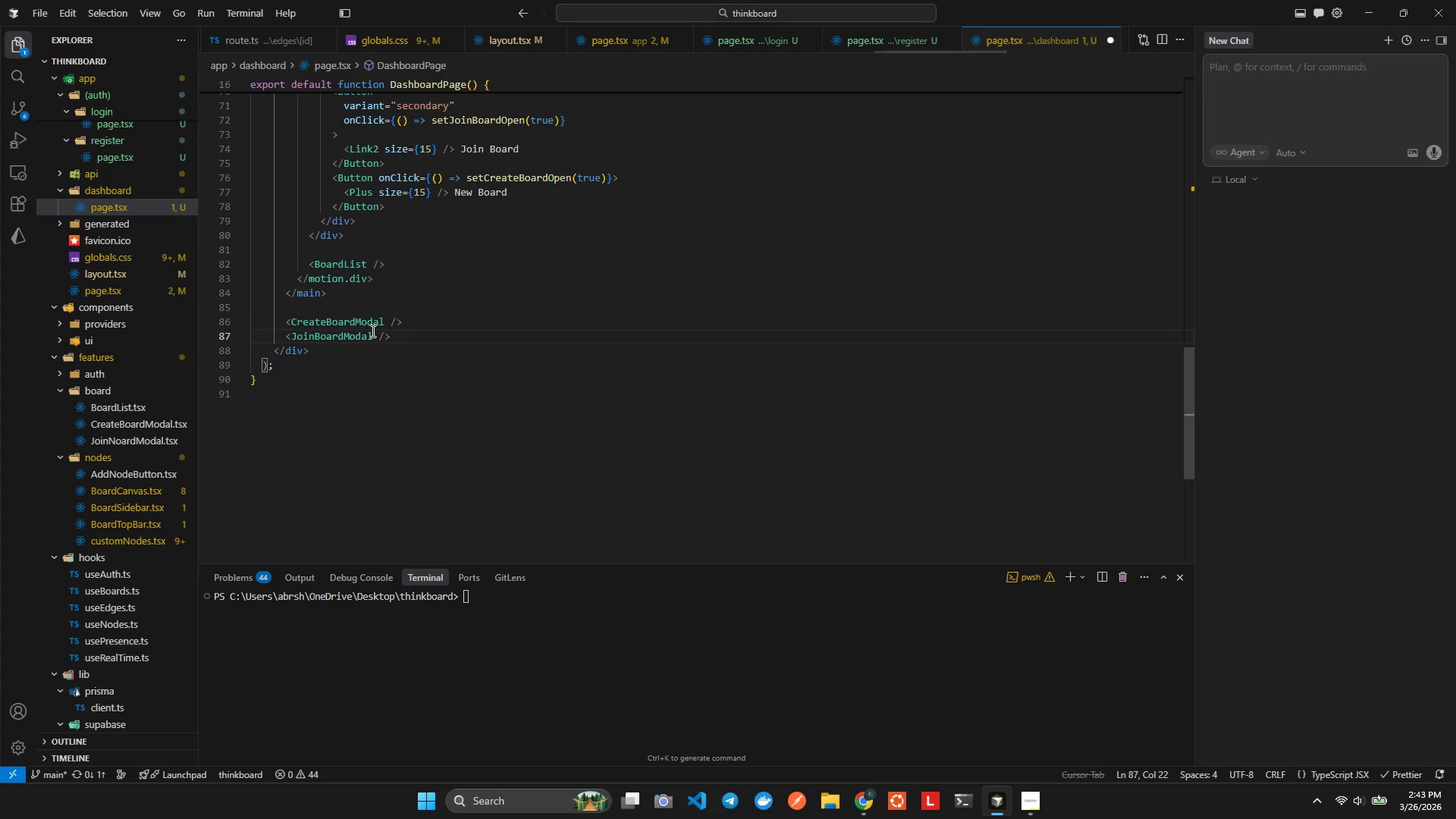 
key(Control+S)
 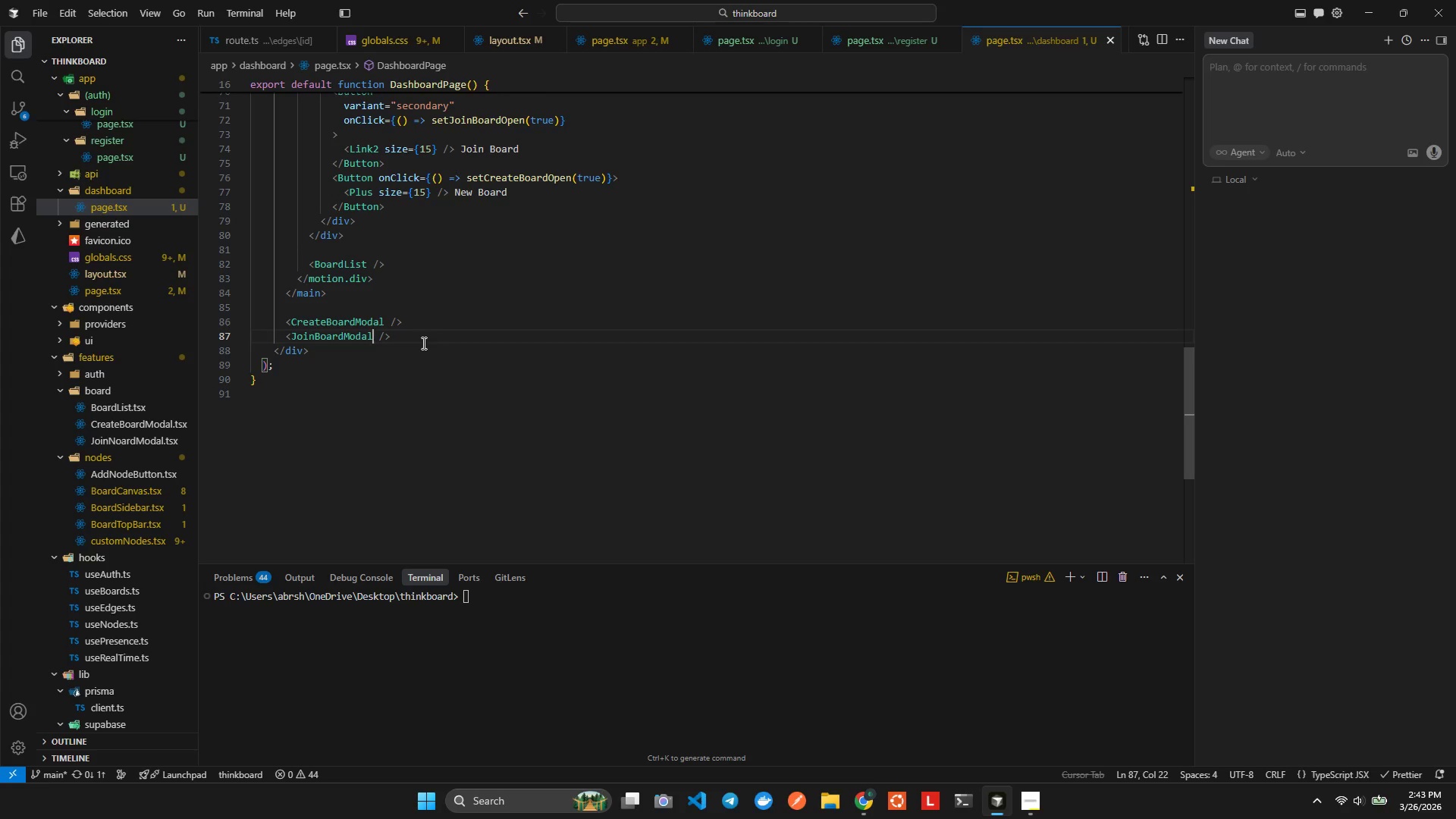 
wait(24.26)
 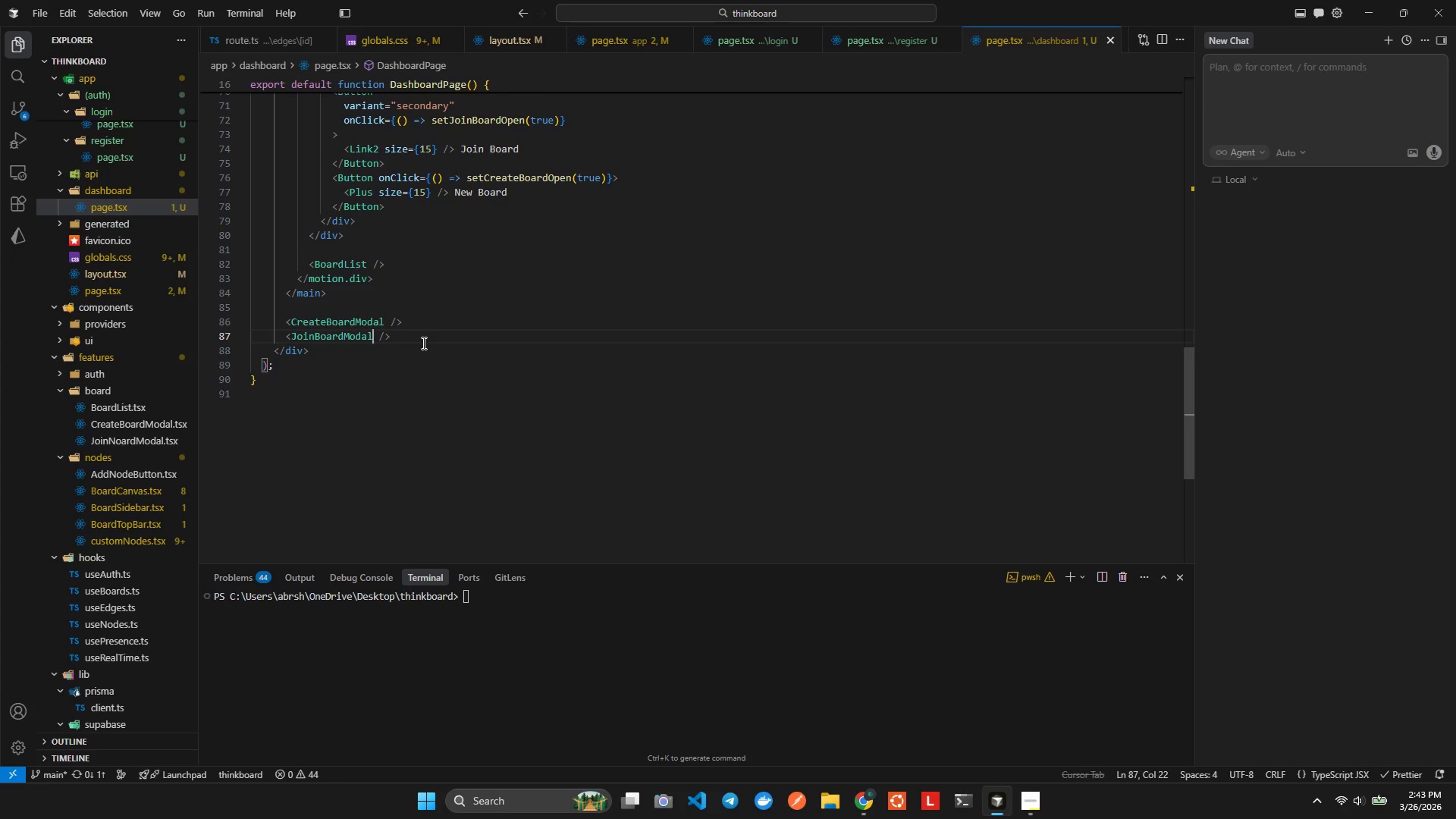 
scroll: coordinate [485, 331], scroll_direction: none, amount: 0.0
 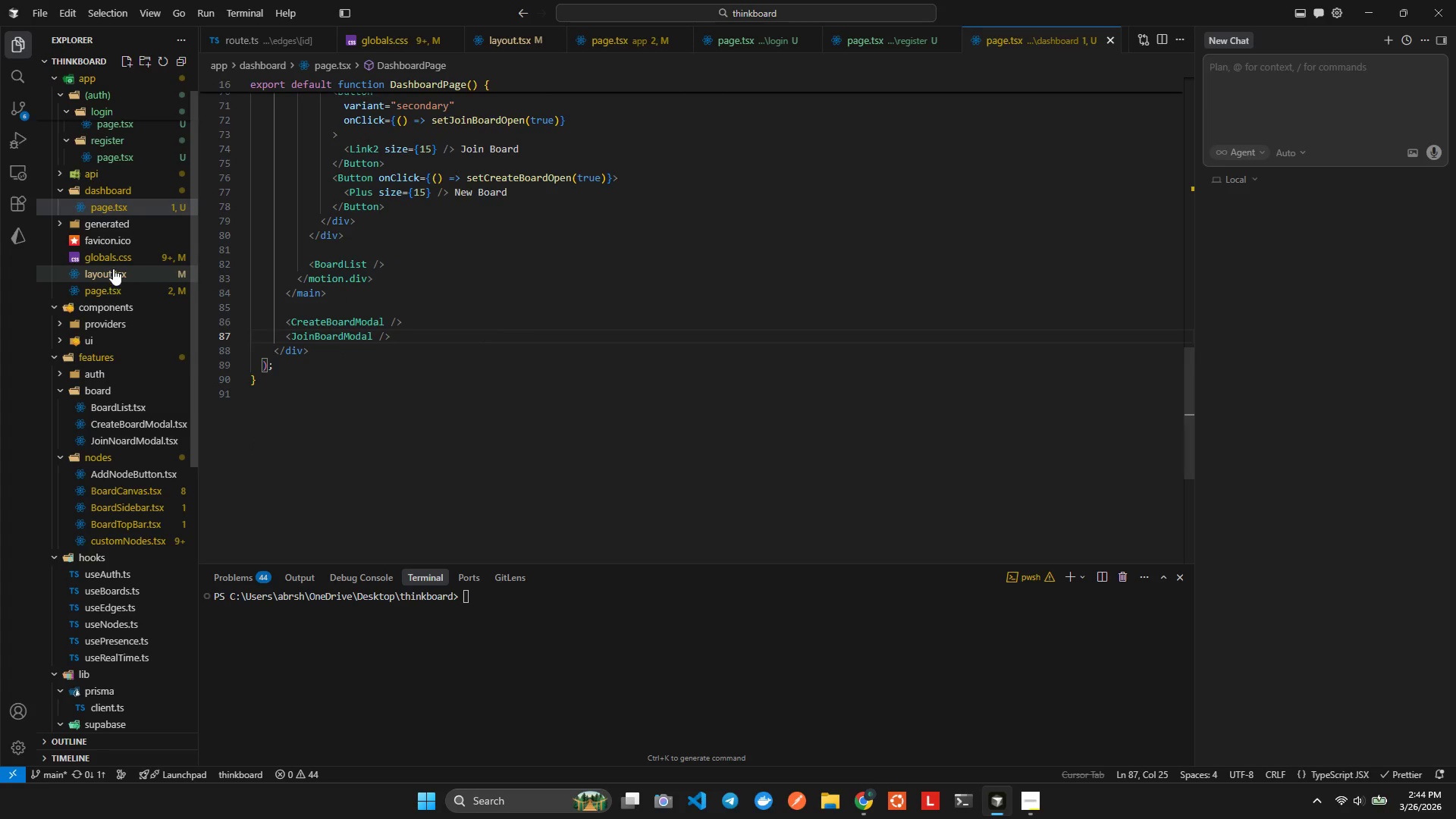 
wait(6.67)
 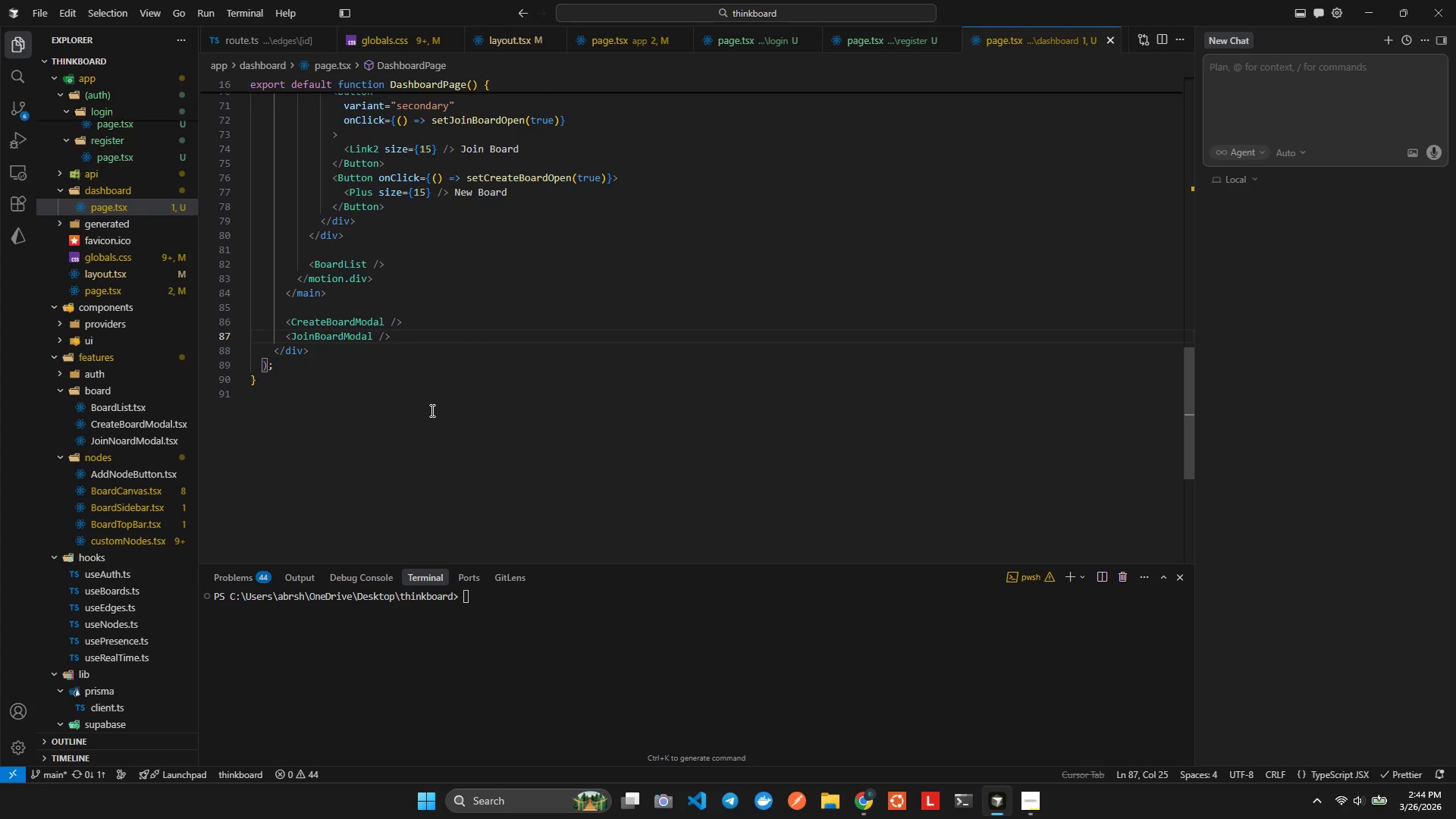 
left_click([113, 196])
 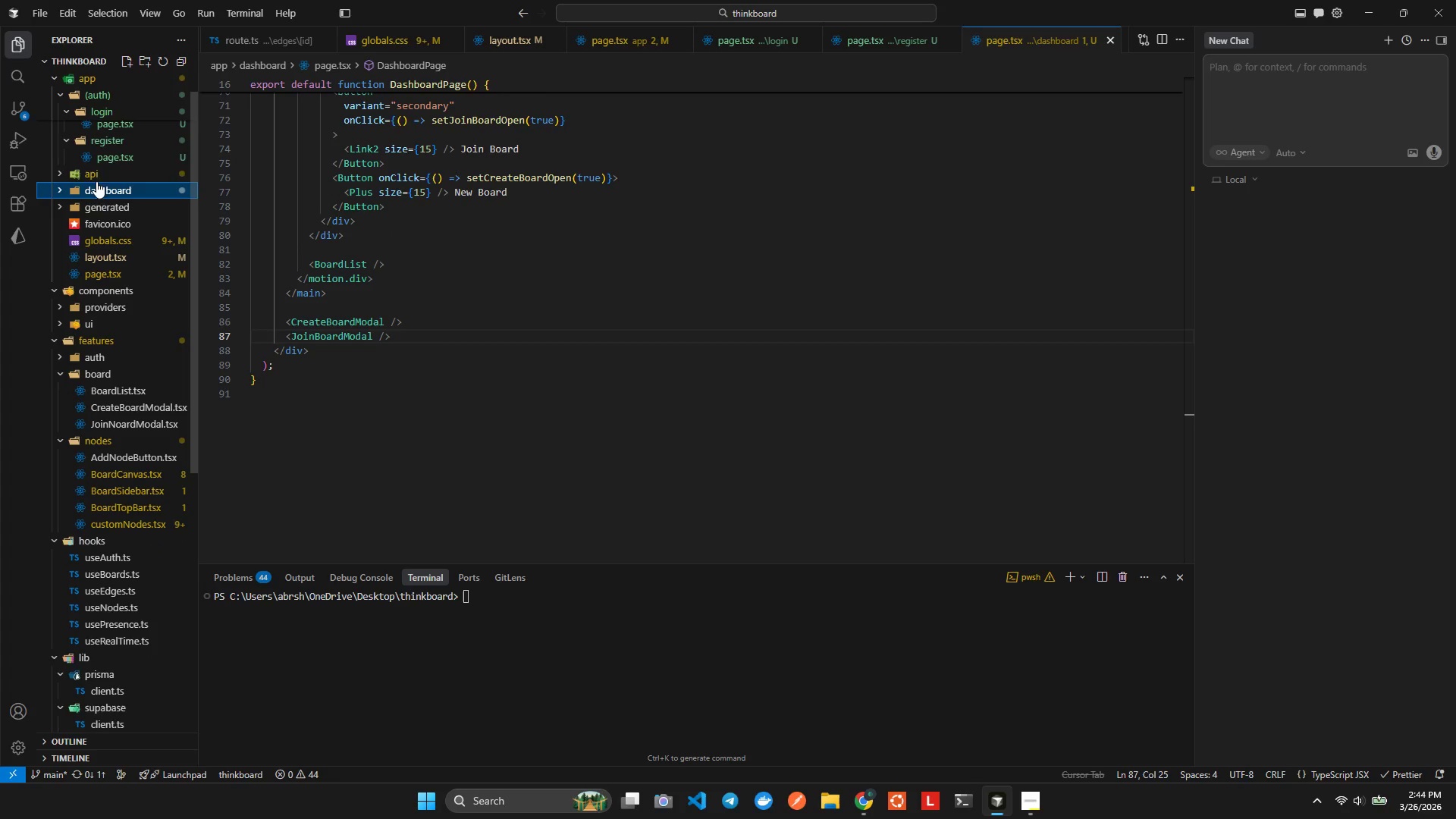 
scroll: coordinate [91, 146], scroll_direction: up, amount: 2.0
 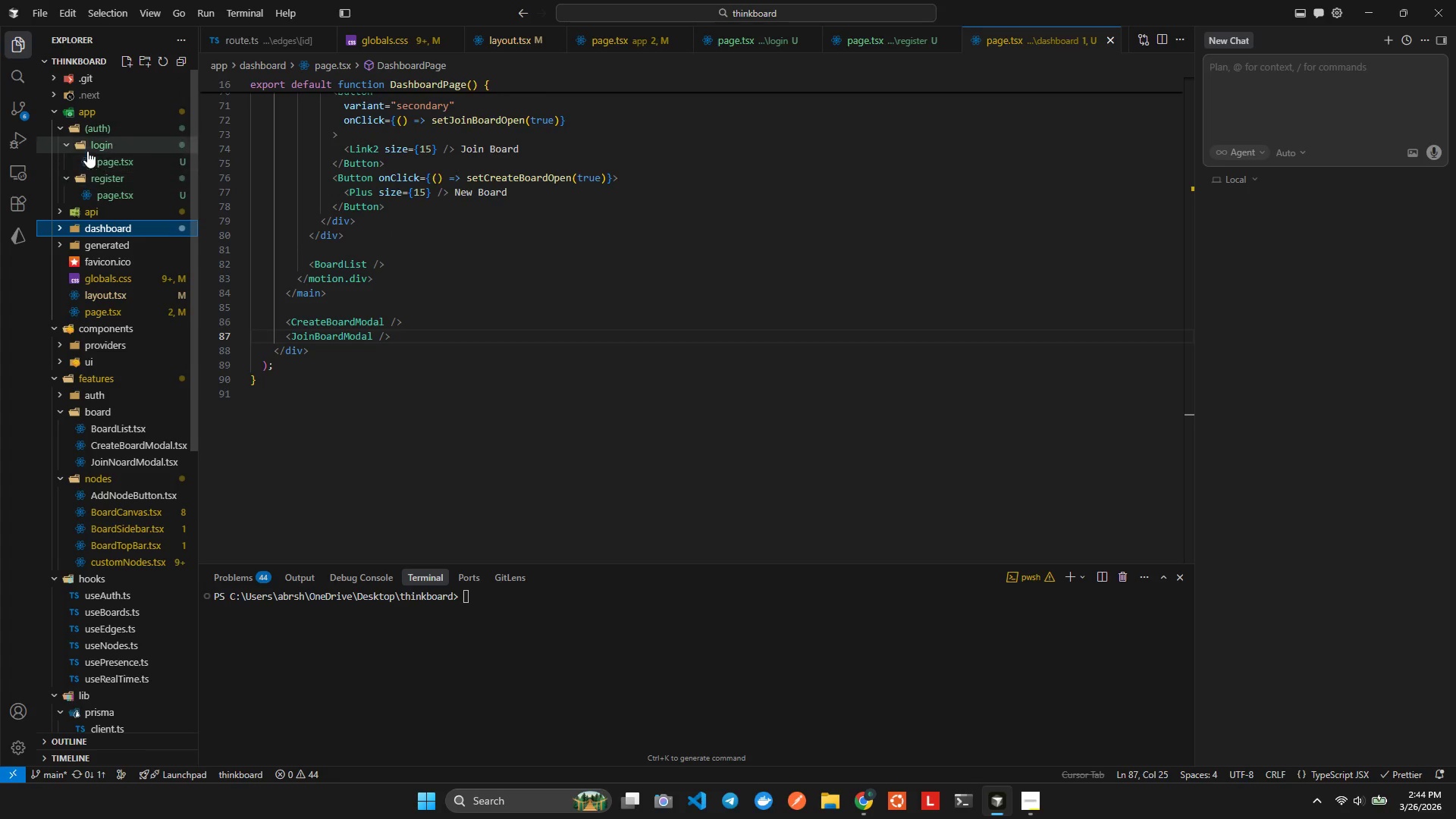 
left_click([86, 146])
 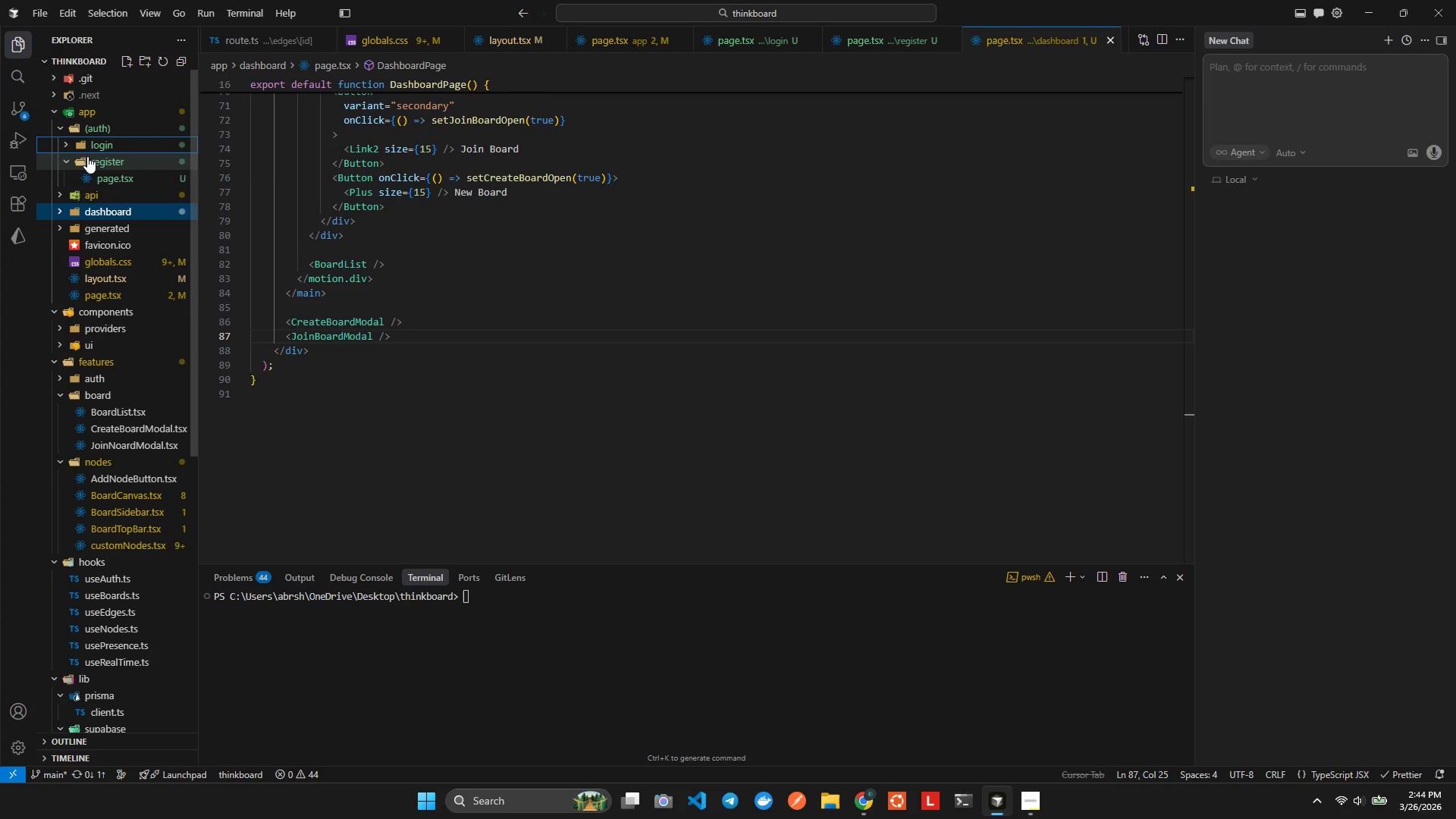 
left_click([88, 158])
 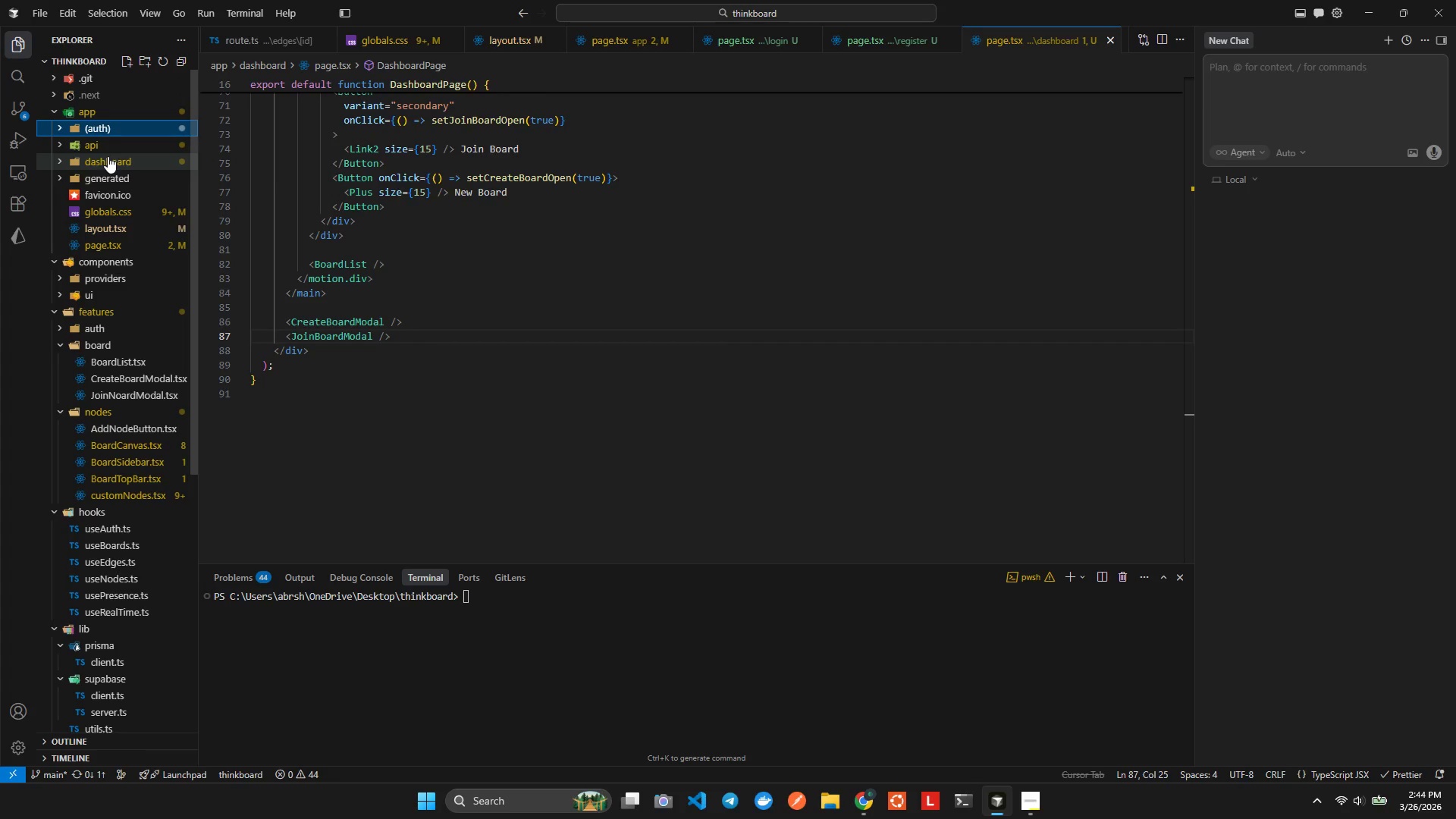 
left_click([93, 124])
 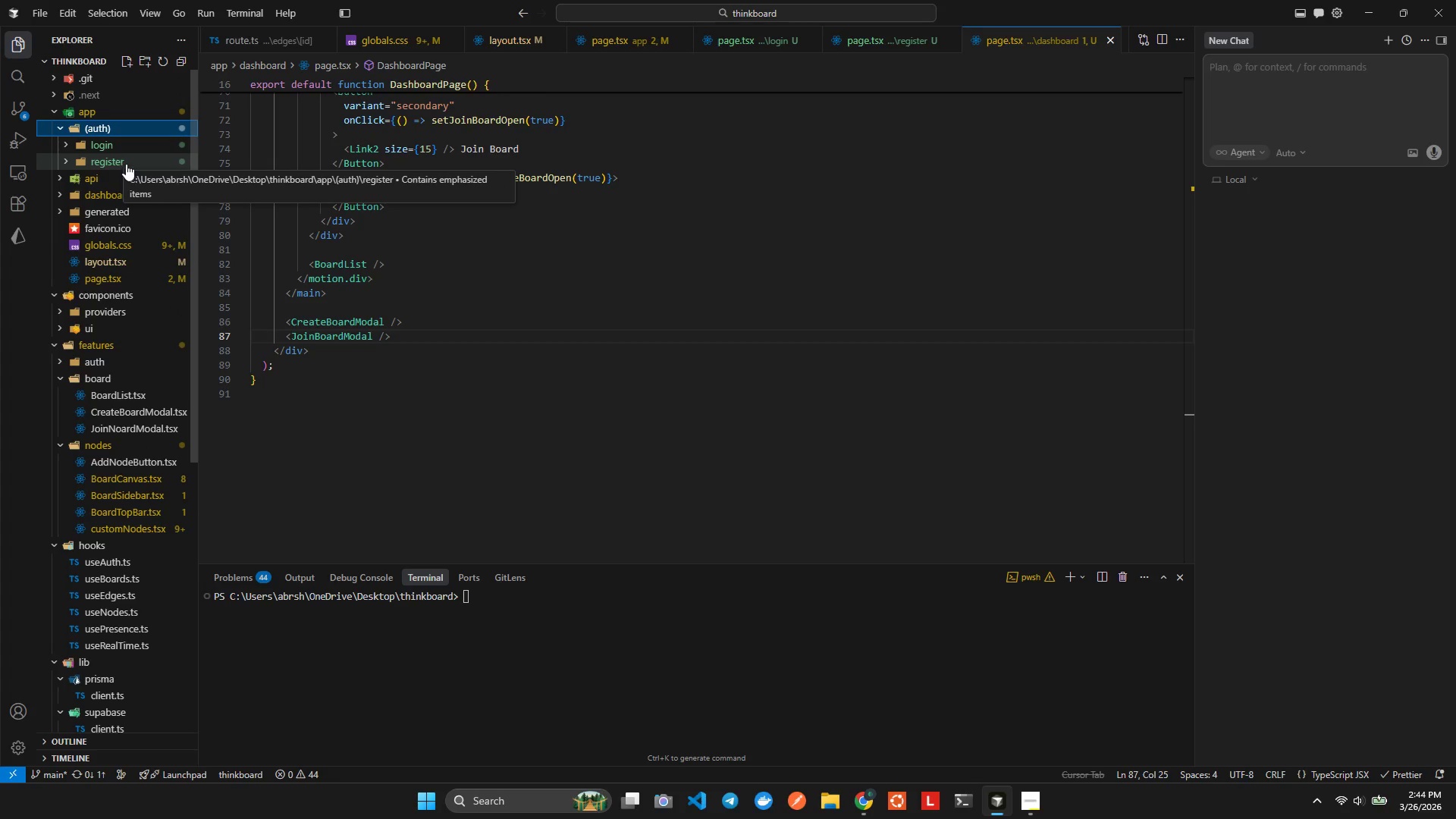 
left_click([121, 156])
 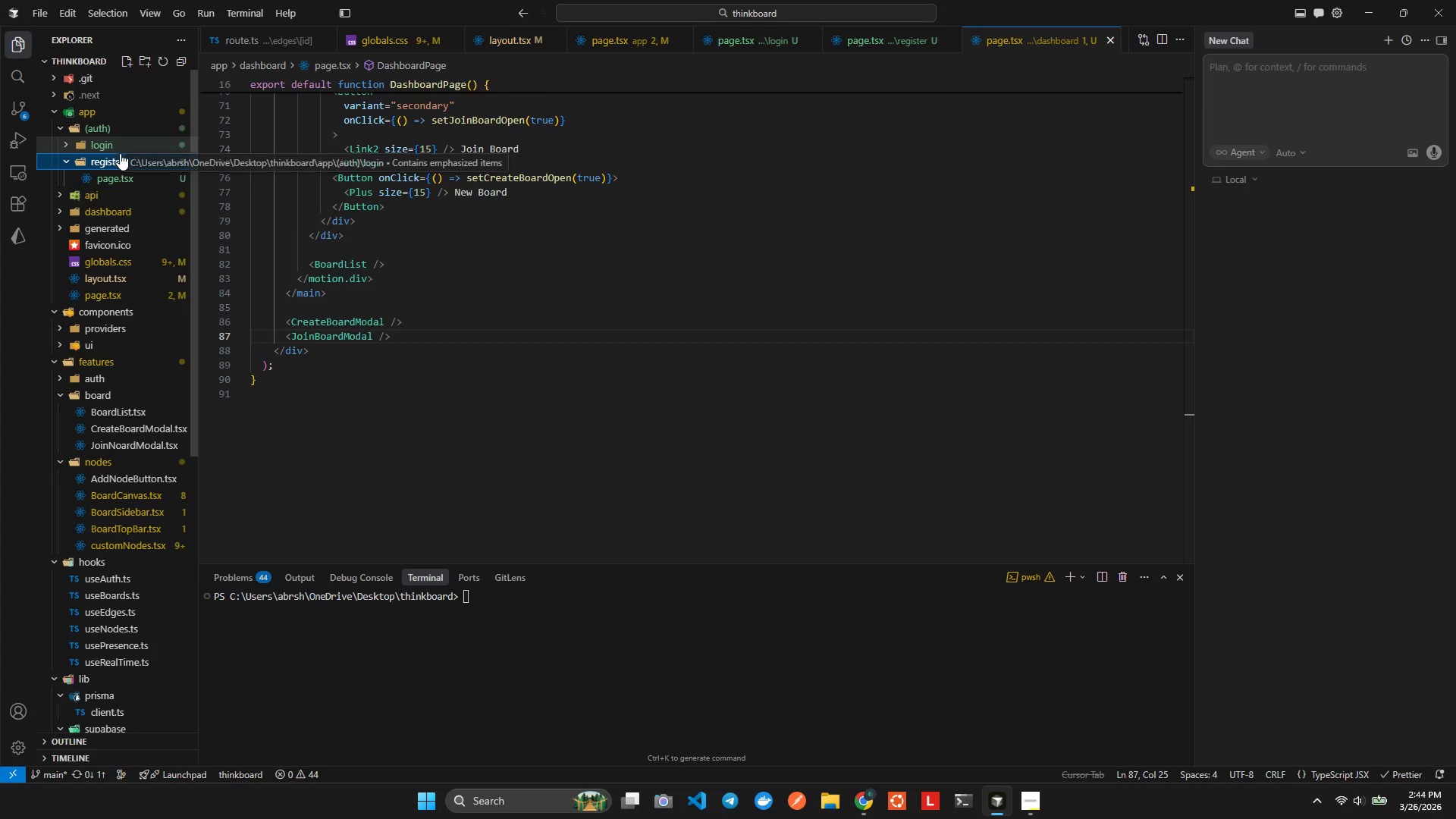 
left_click([121, 155])
 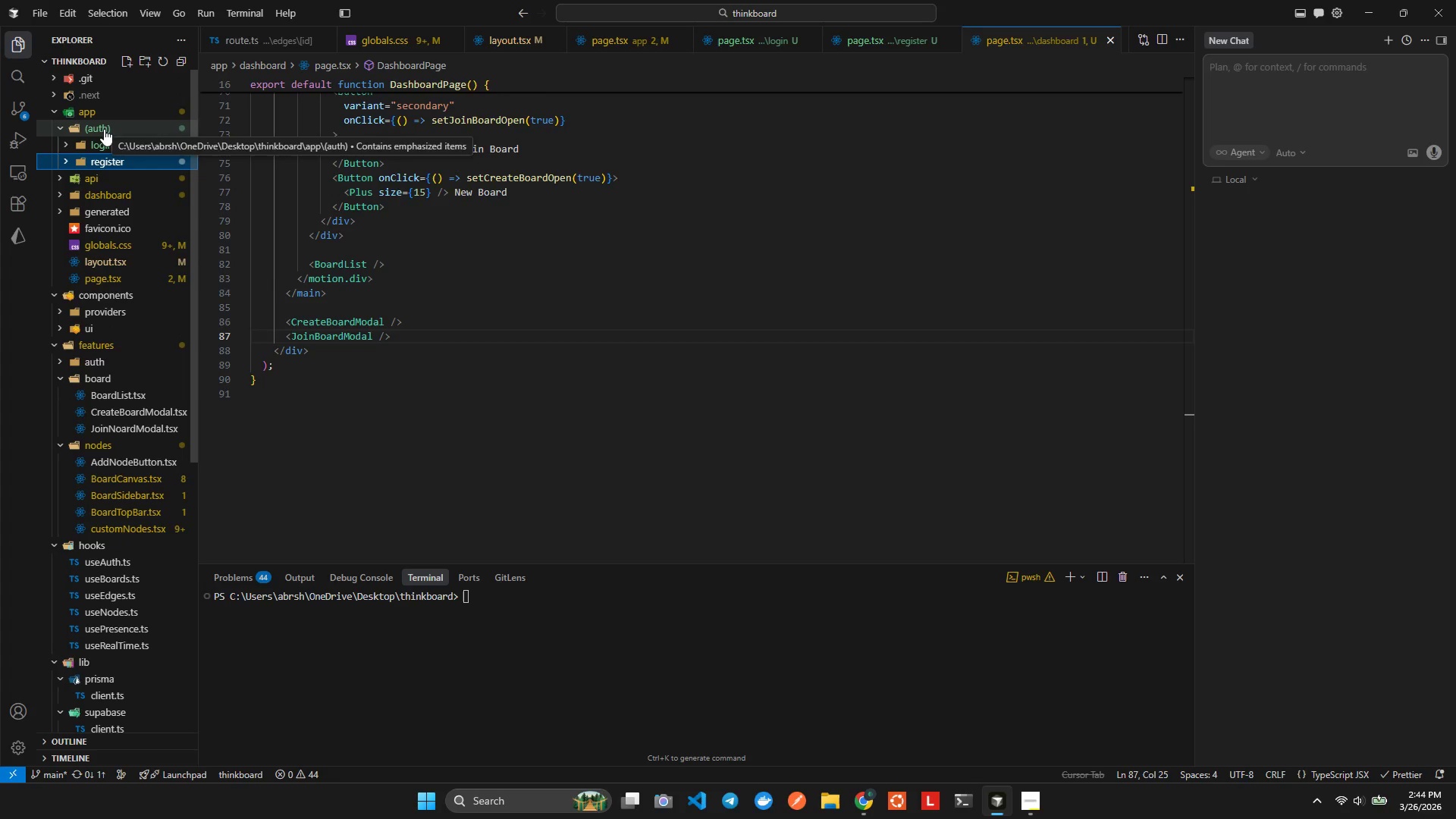 
left_click([104, 129])
 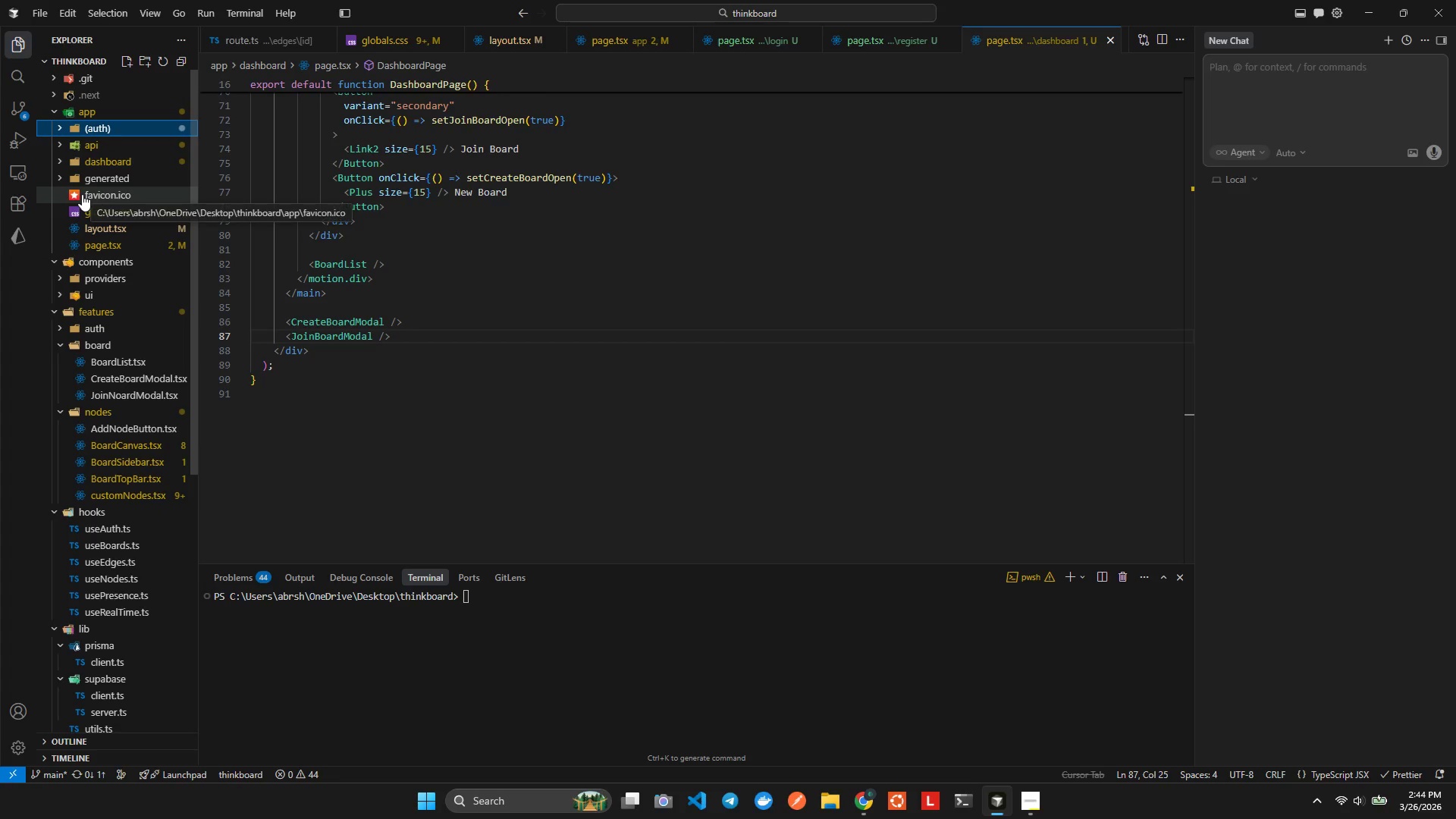 
wait(5.77)
 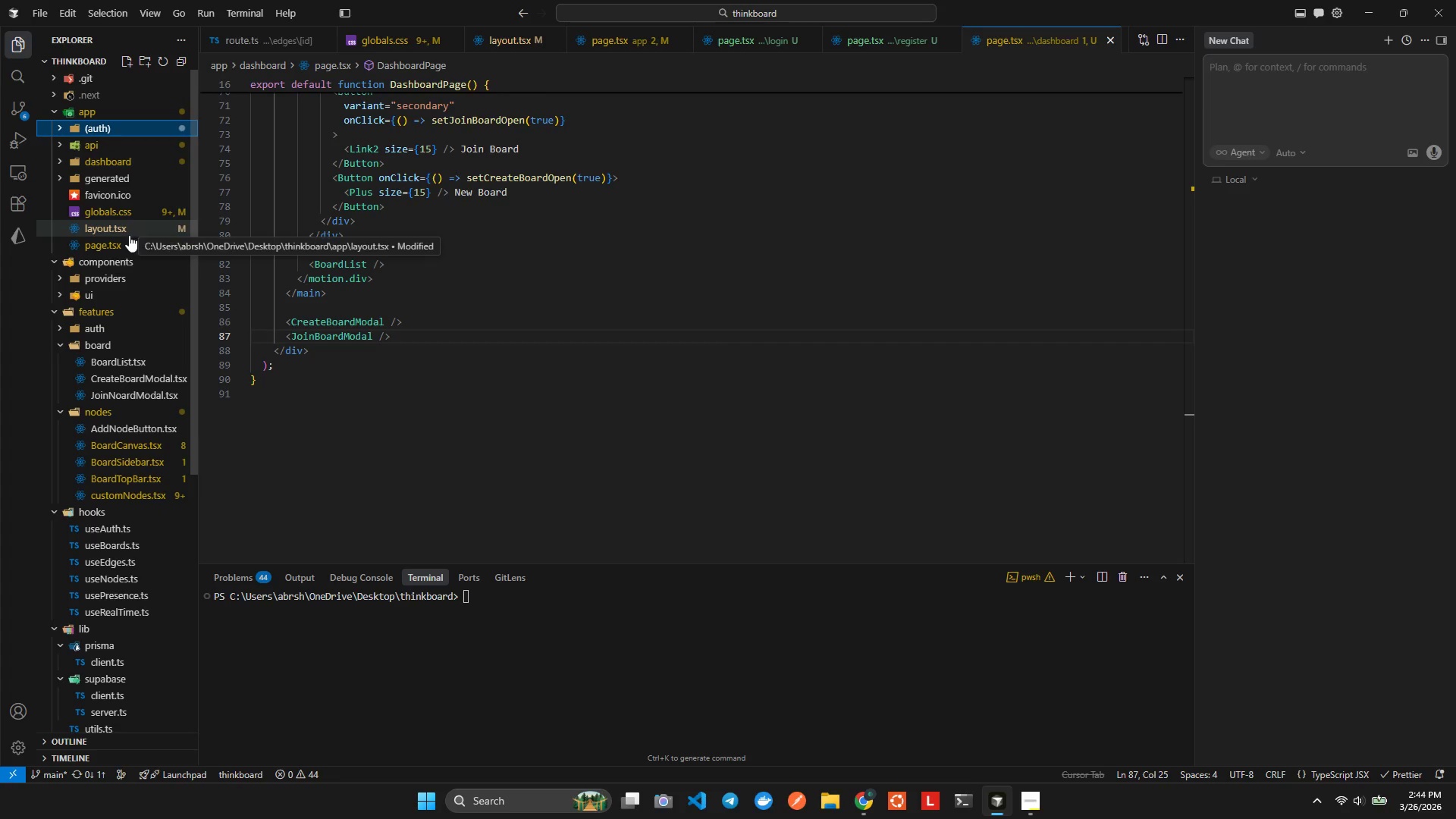 
right_click([62, 116])
 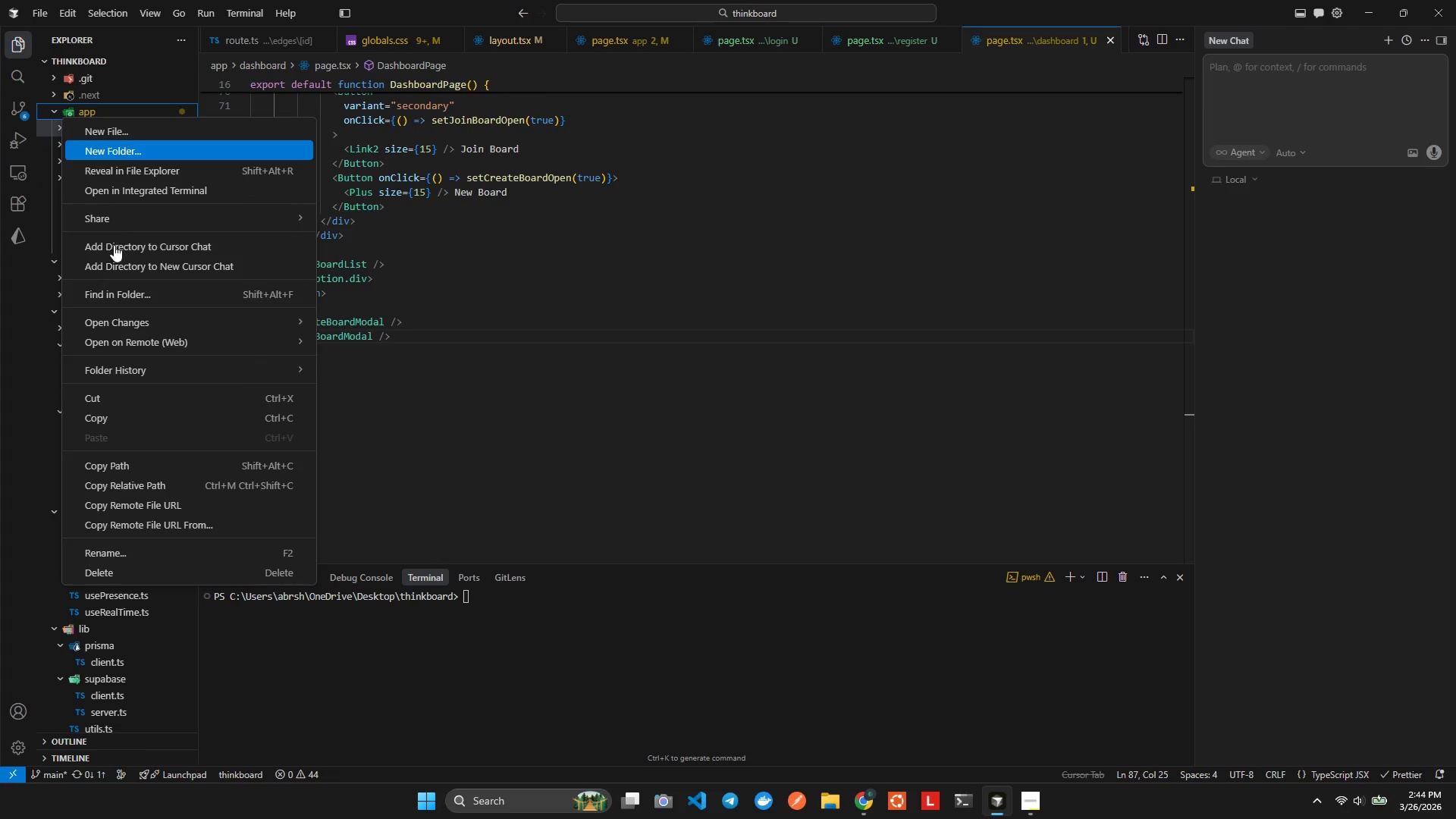 
left_click([65, 114])
 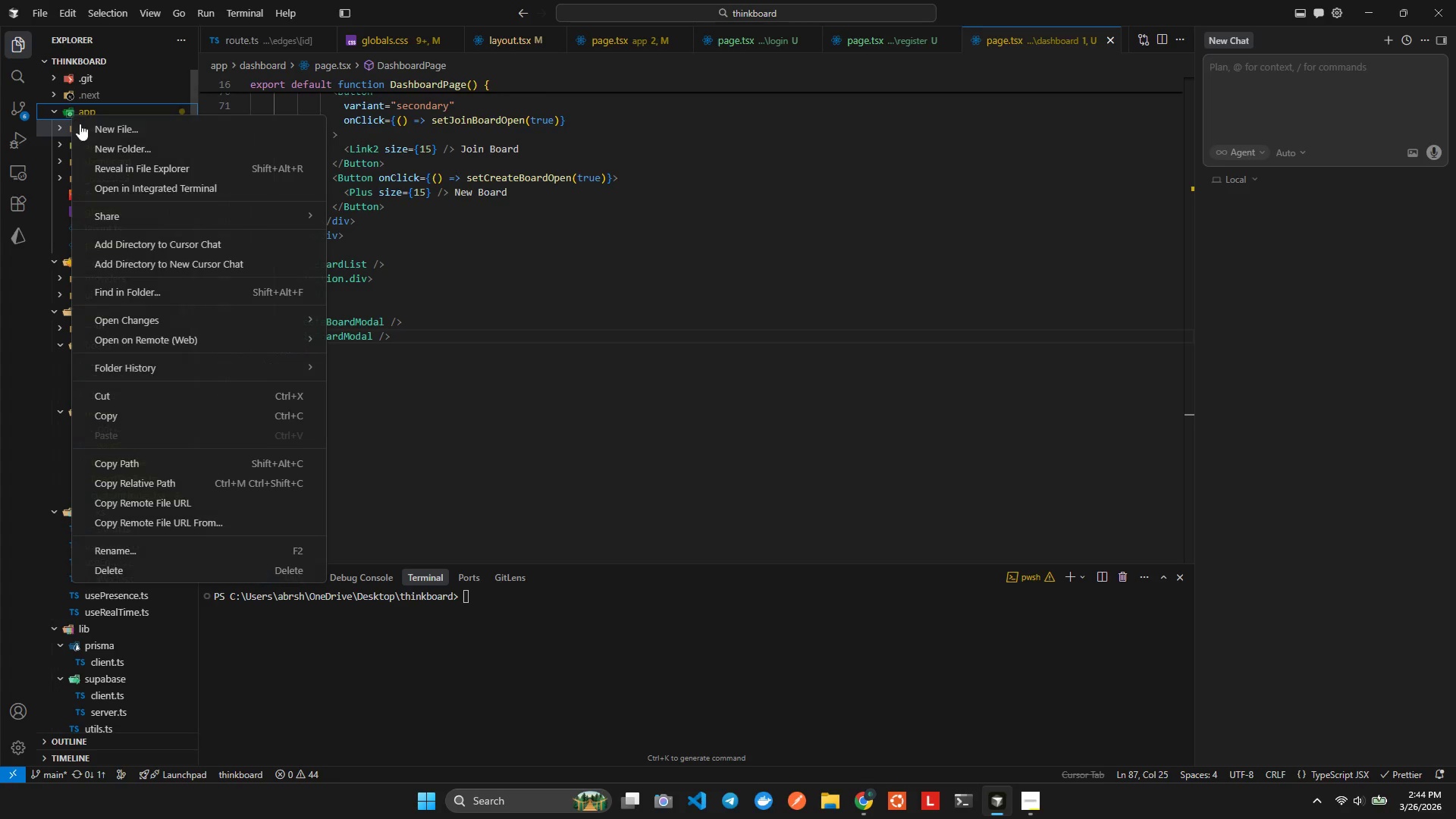 
left_click([100, 139])
 